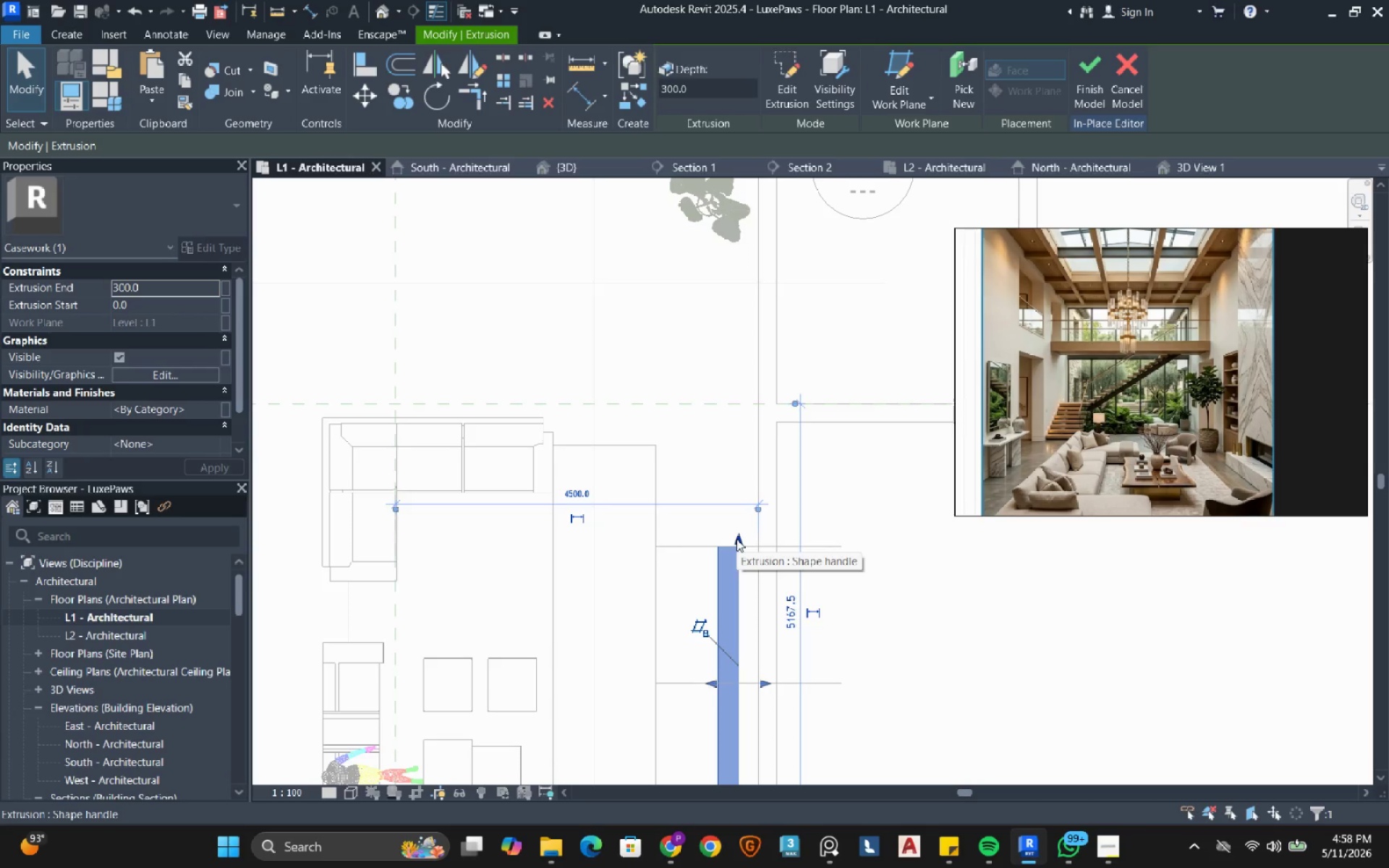 
left_click_drag(start_coordinate=[738, 538], to_coordinate=[741, 431])
 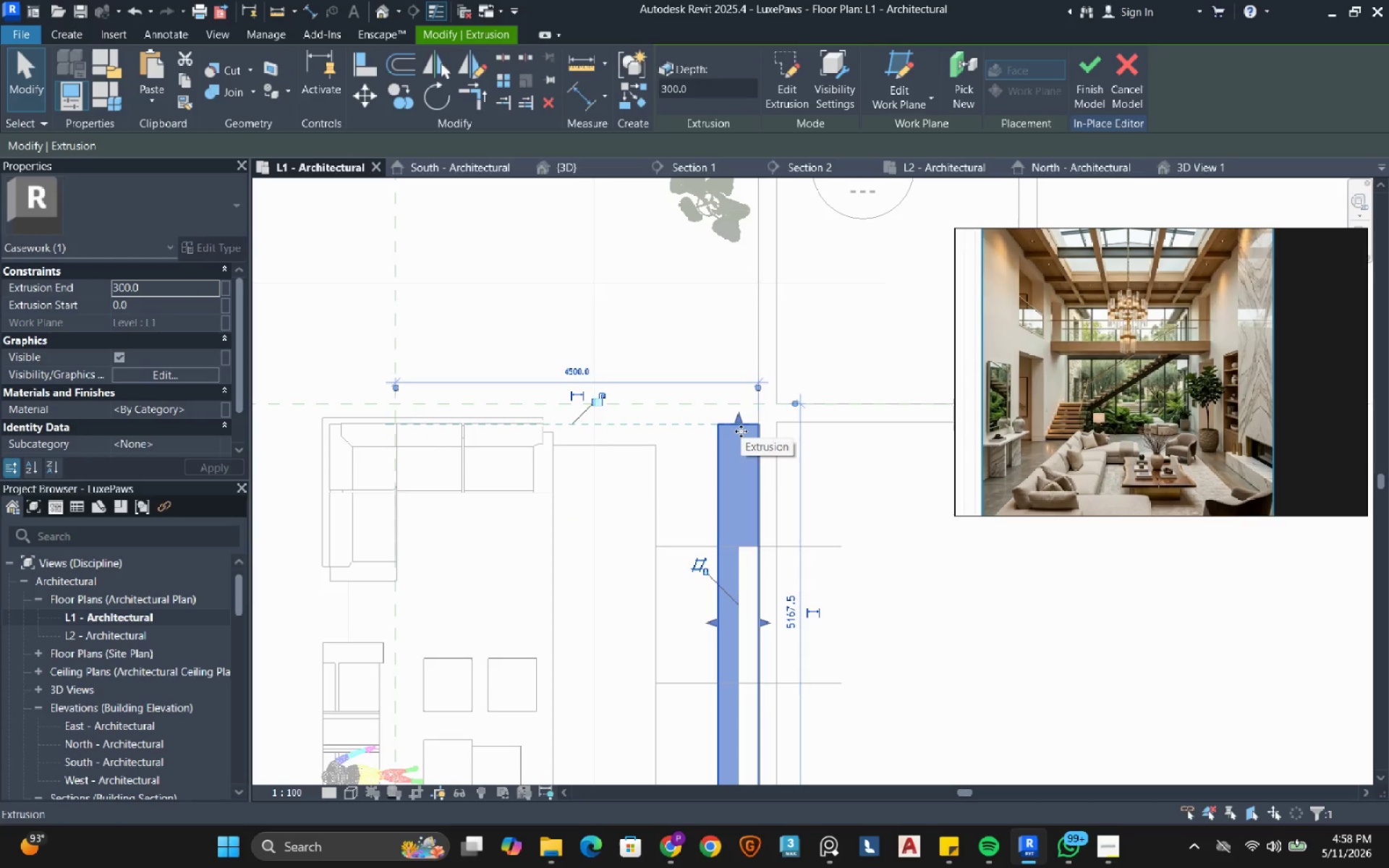 
scroll: coordinate [741, 439], scroll_direction: down, amount: 3.0
 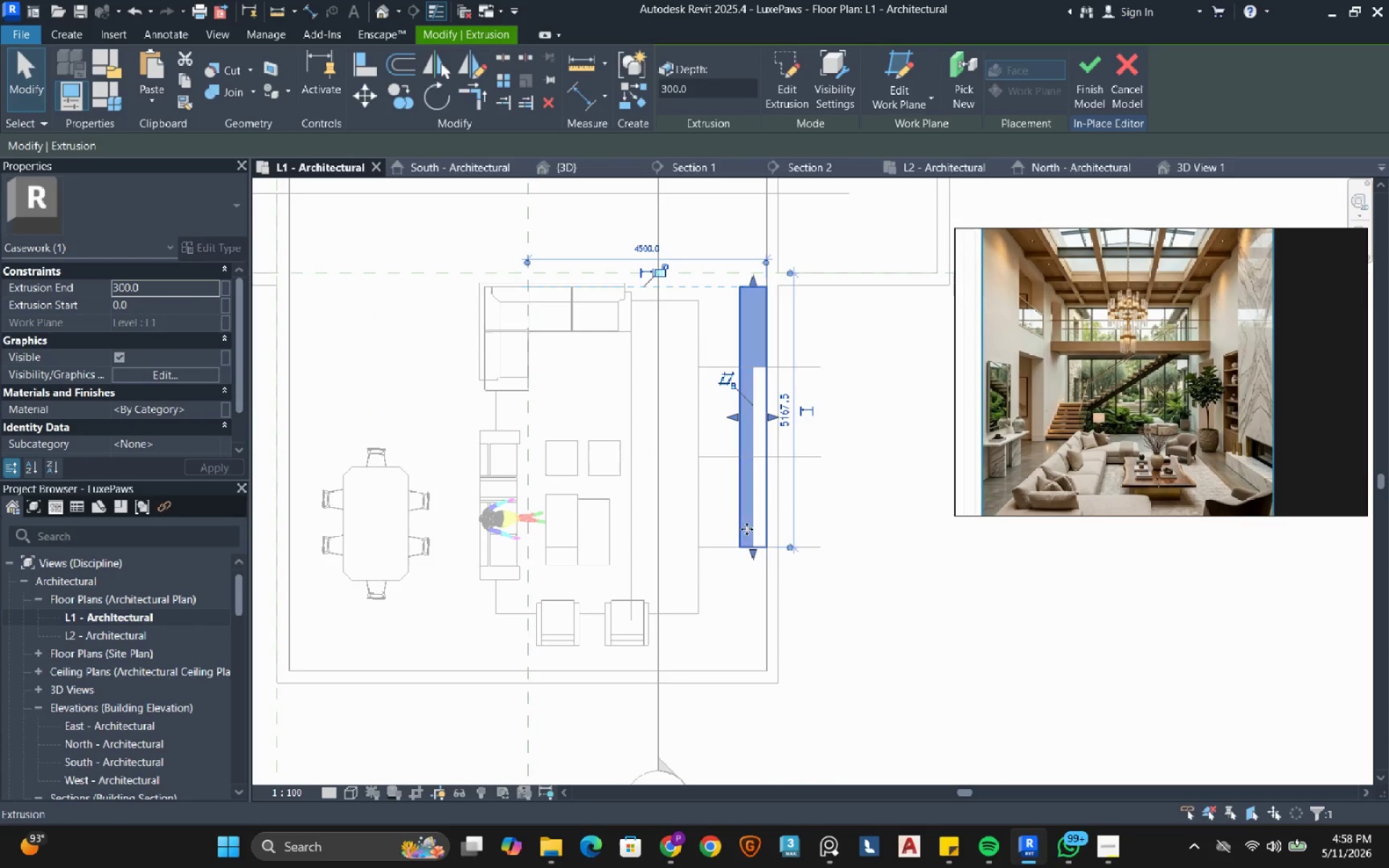 
scroll: coordinate [741, 560], scroll_direction: up, amount: 2.0
 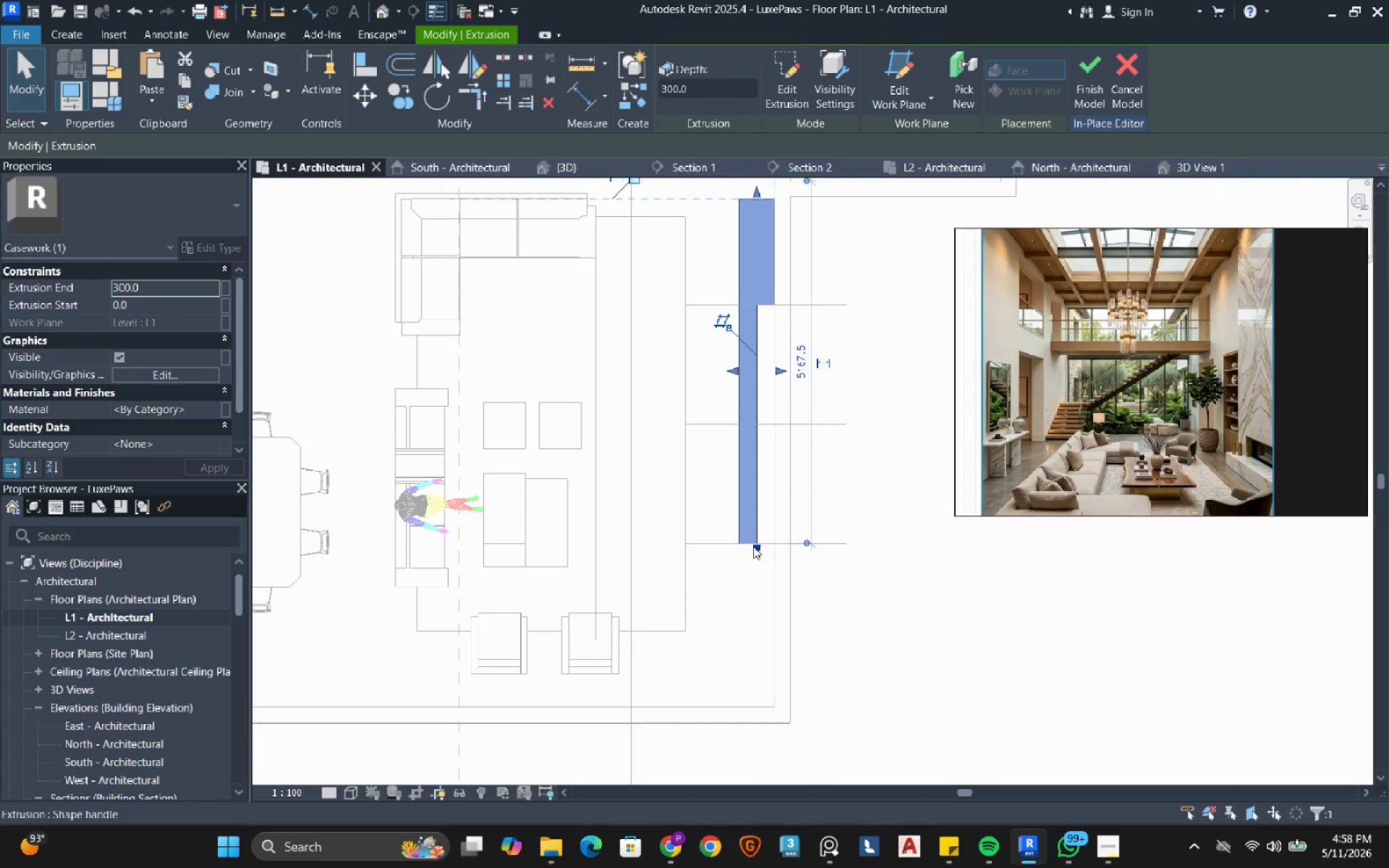 
left_click_drag(start_coordinate=[753, 546], to_coordinate=[760, 652])
 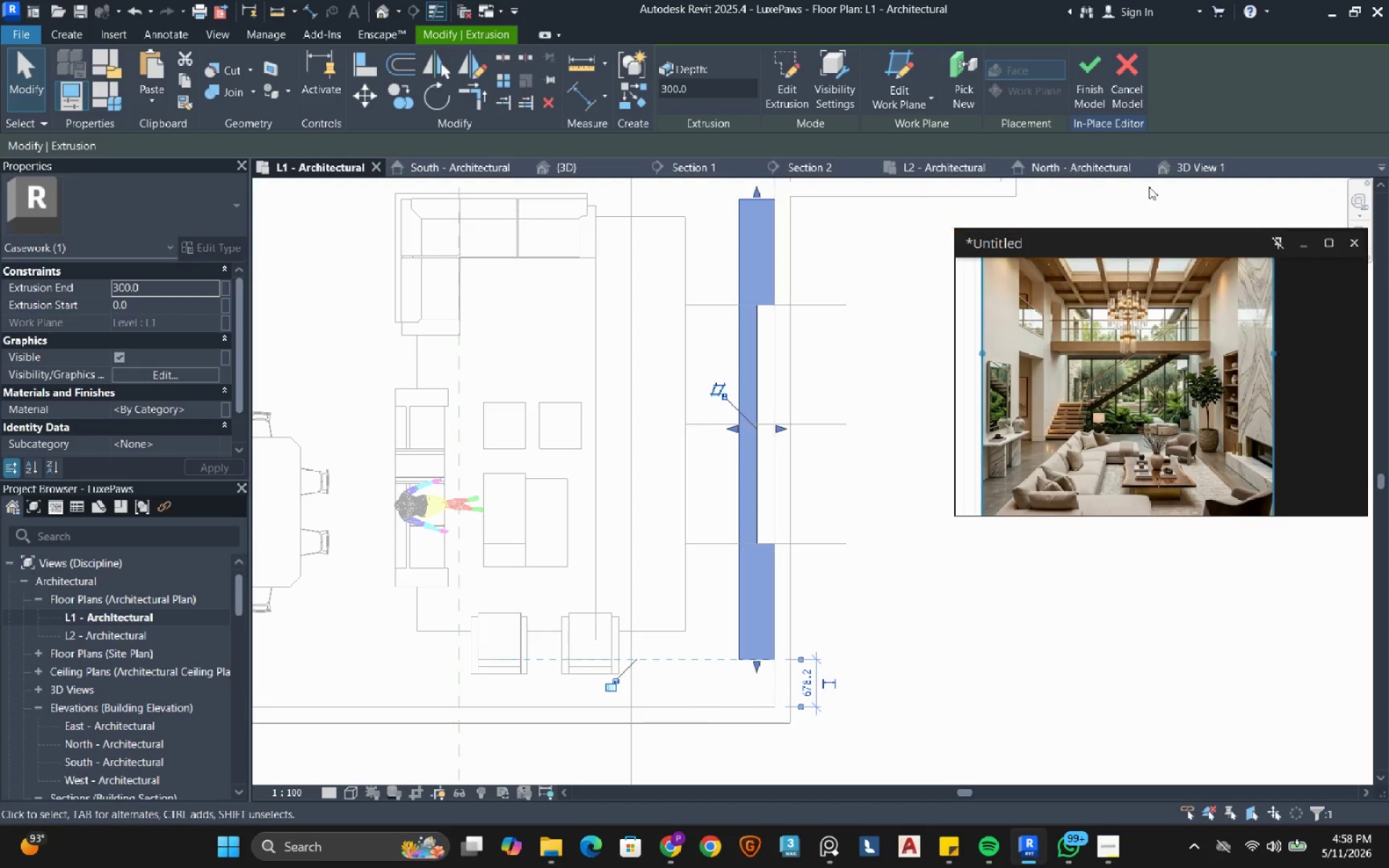 
left_click([1186, 171])
 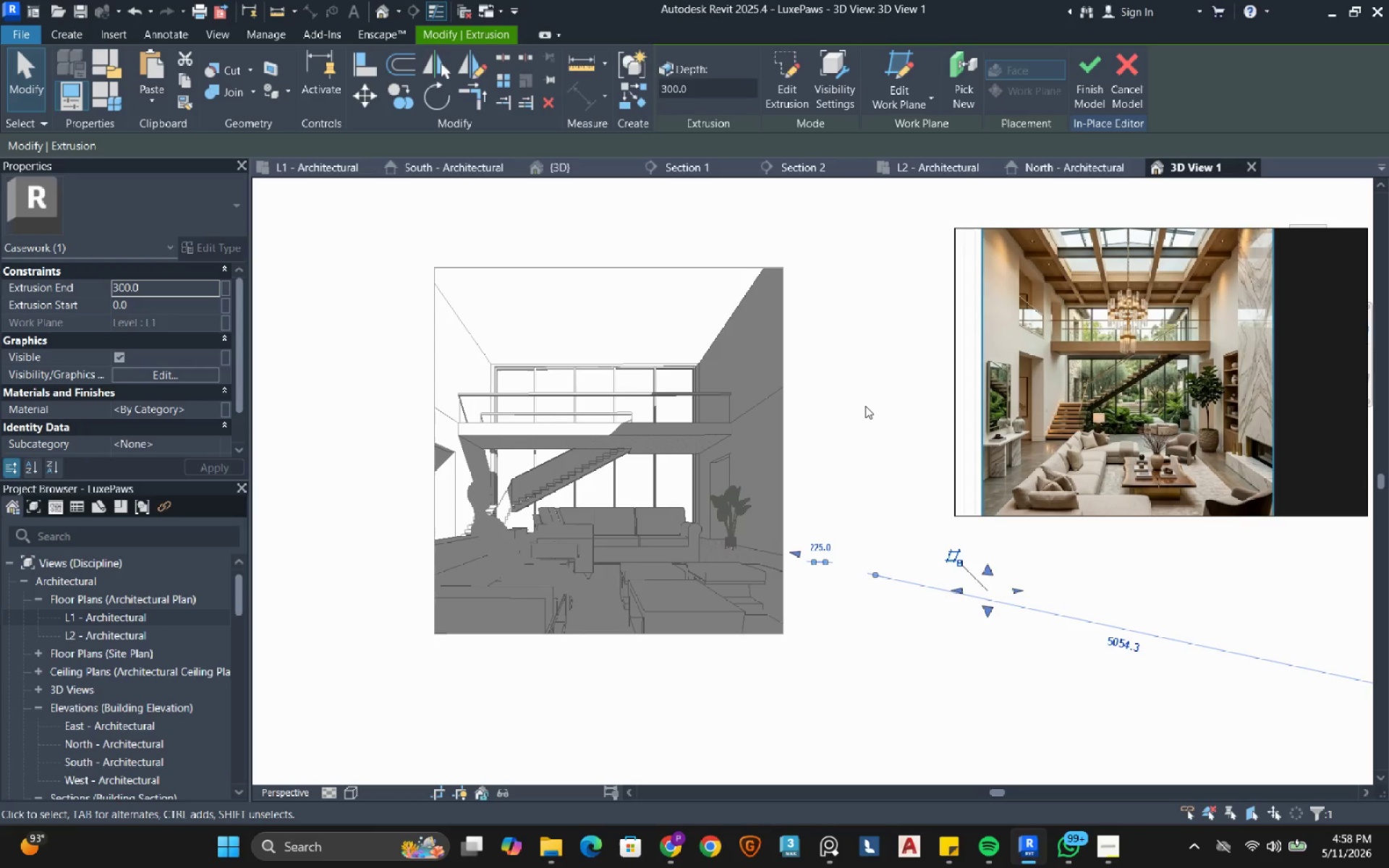 
wait(16.25)
 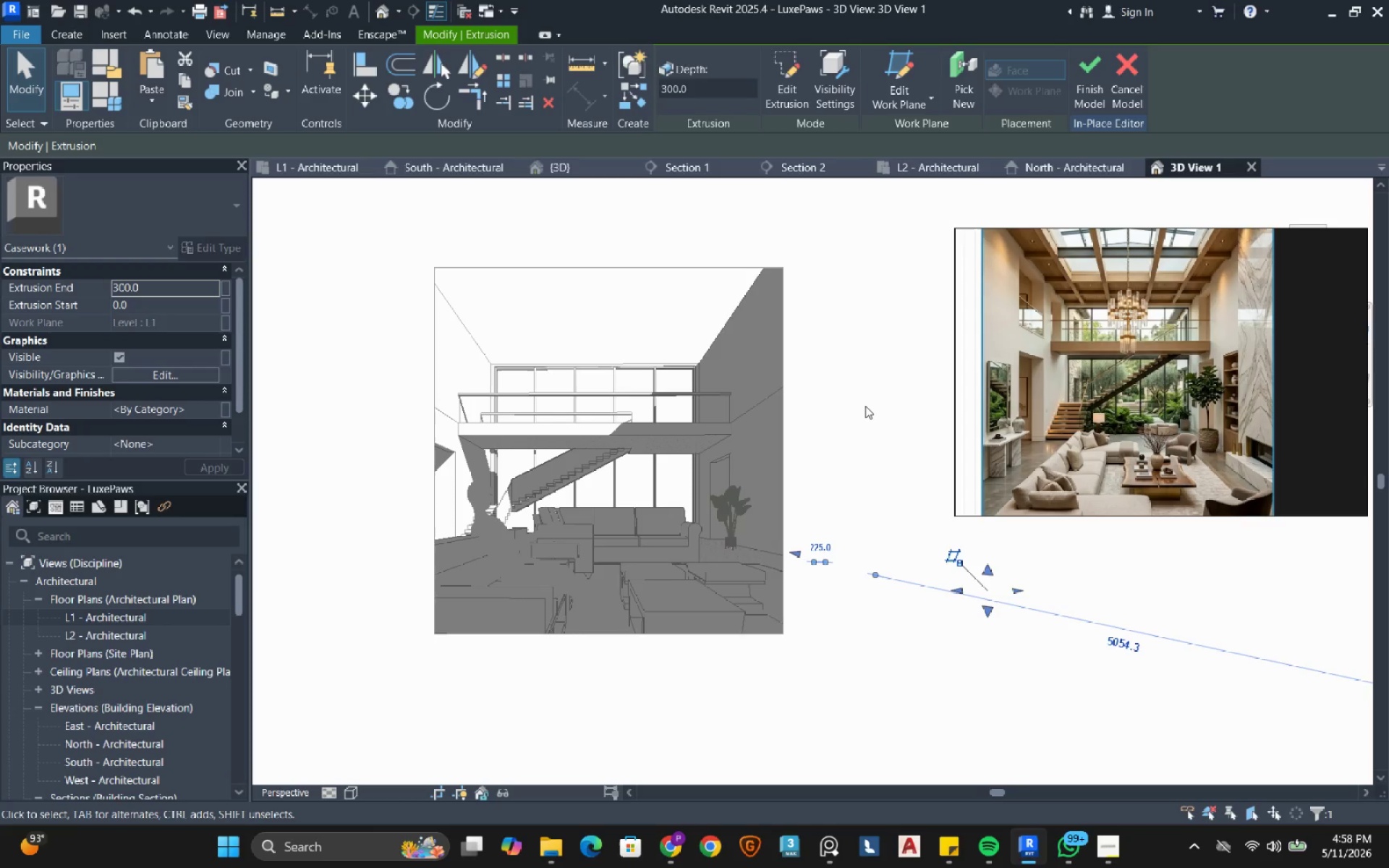 
left_click([700, 169])
 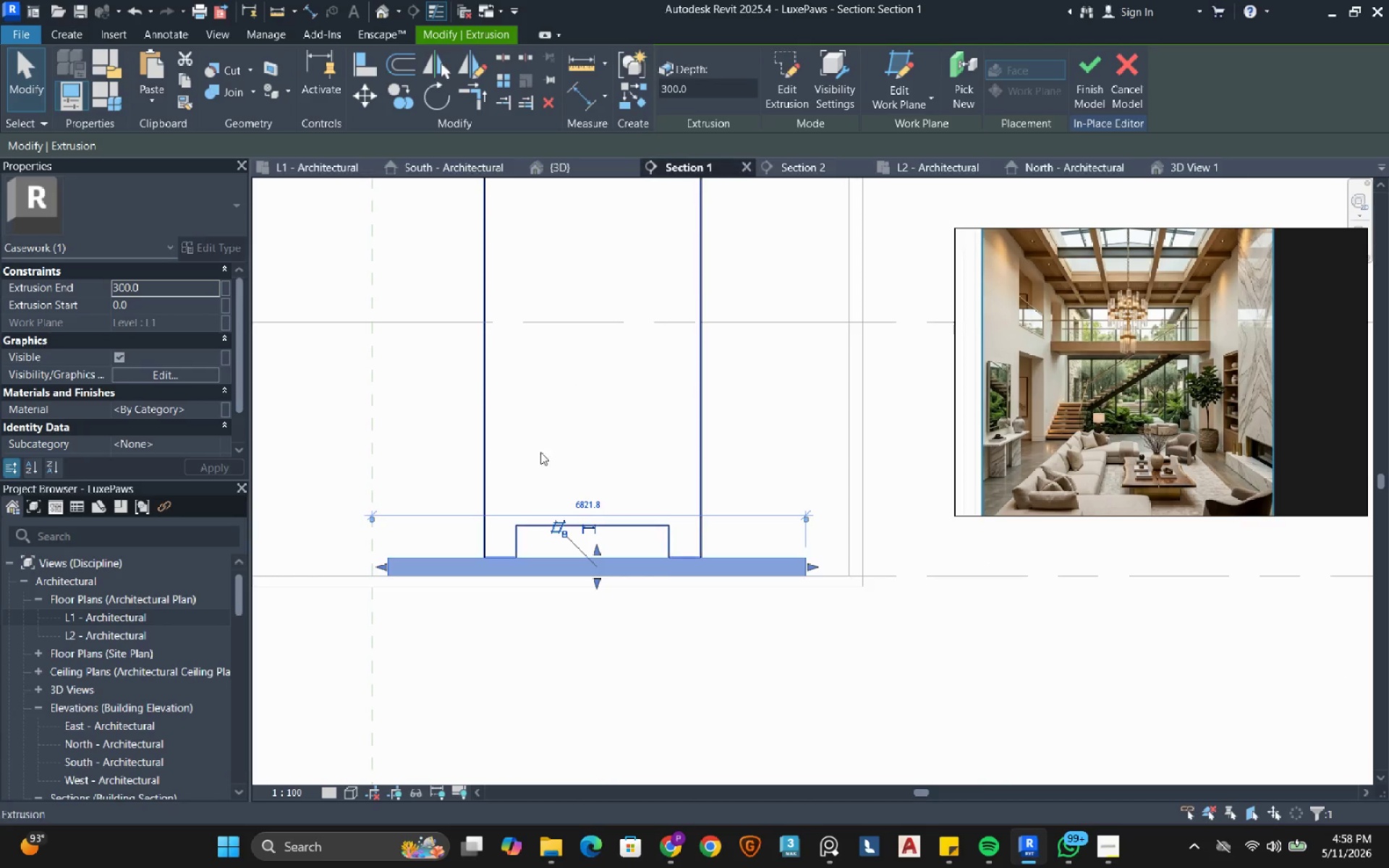 
scroll: coordinate [530, 478], scroll_direction: down, amount: 2.0
 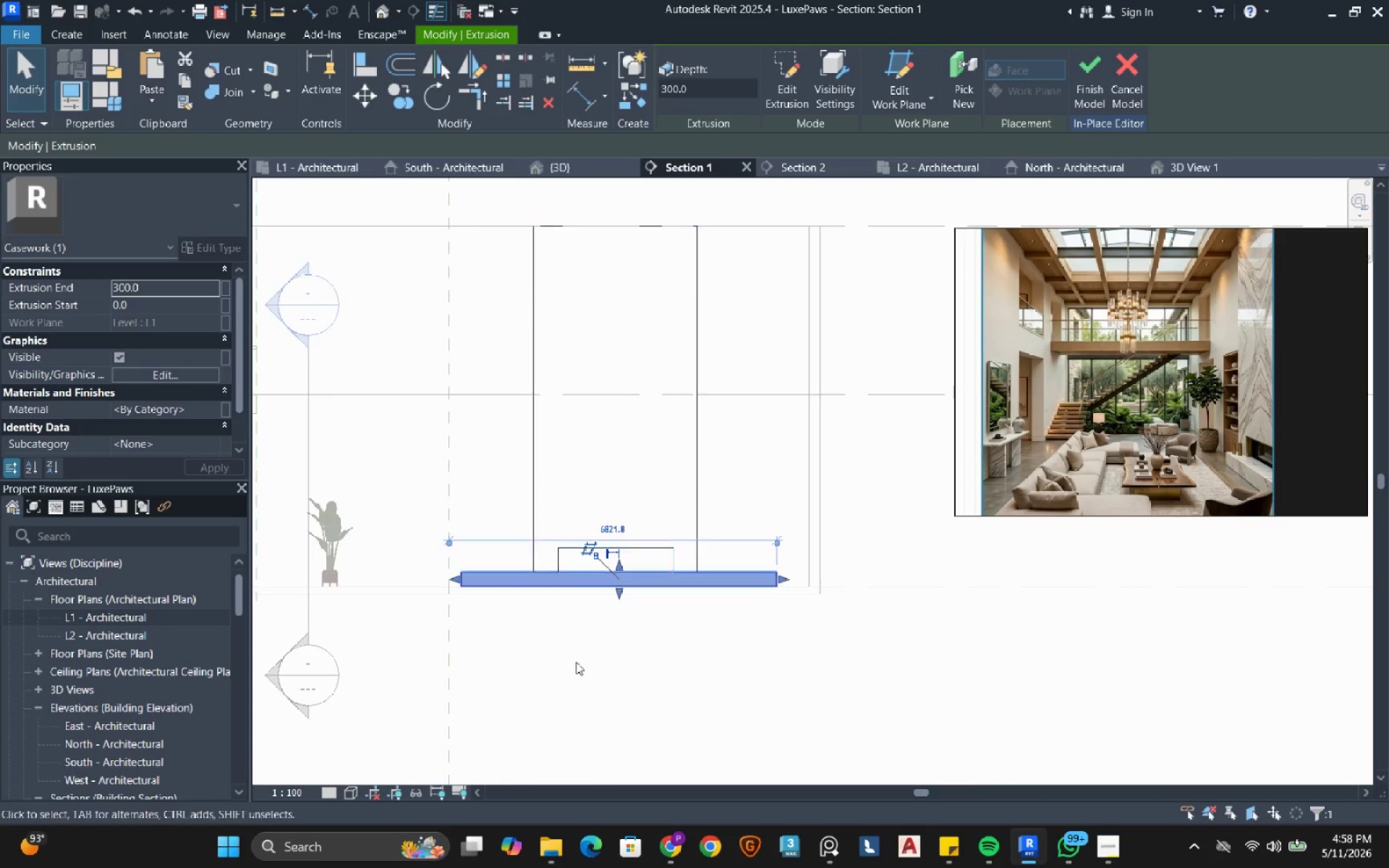 
left_click([579, 682])
 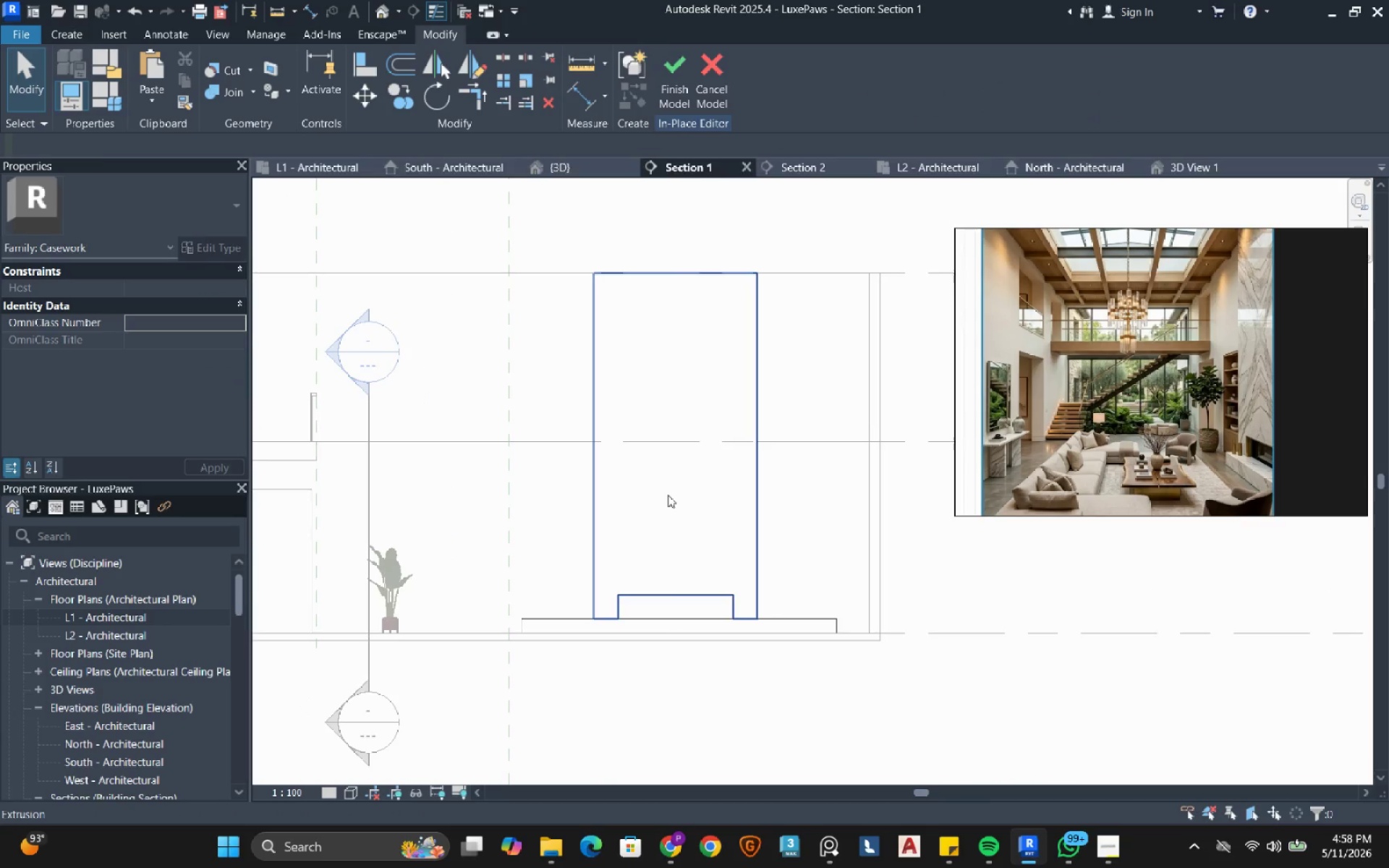 
left_click([668, 495])
 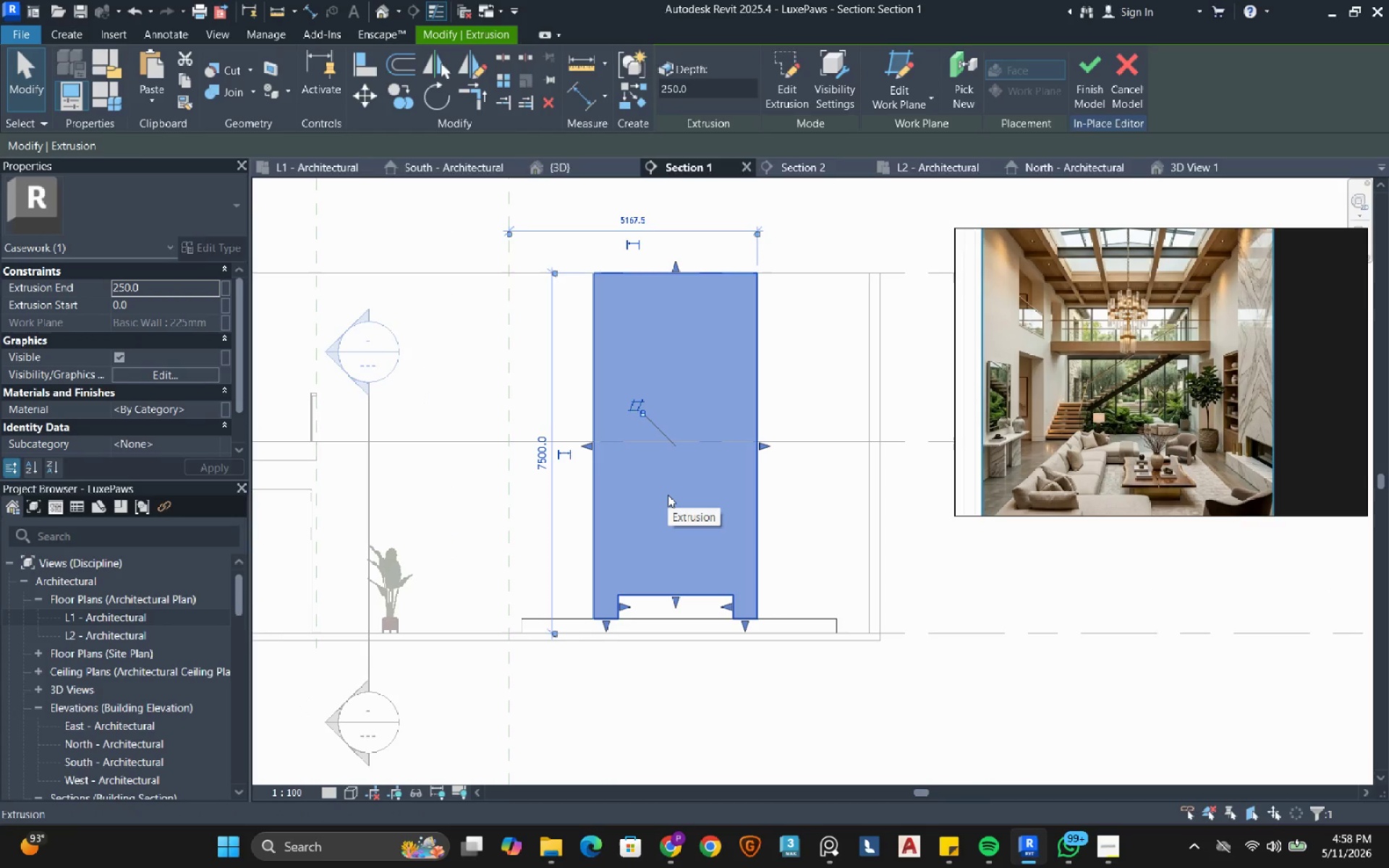 
wait(10.16)
 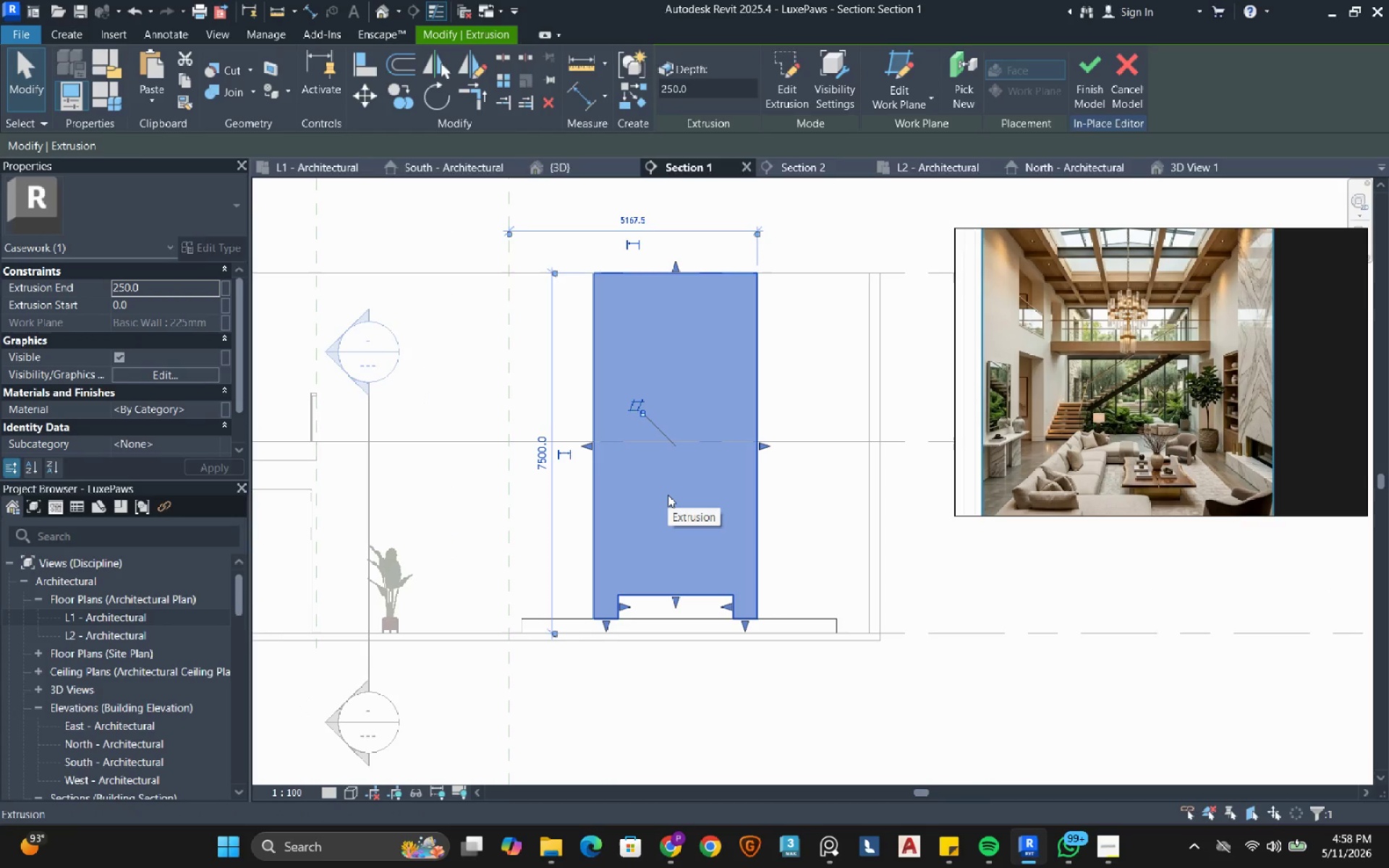 
left_click([791, 99])
 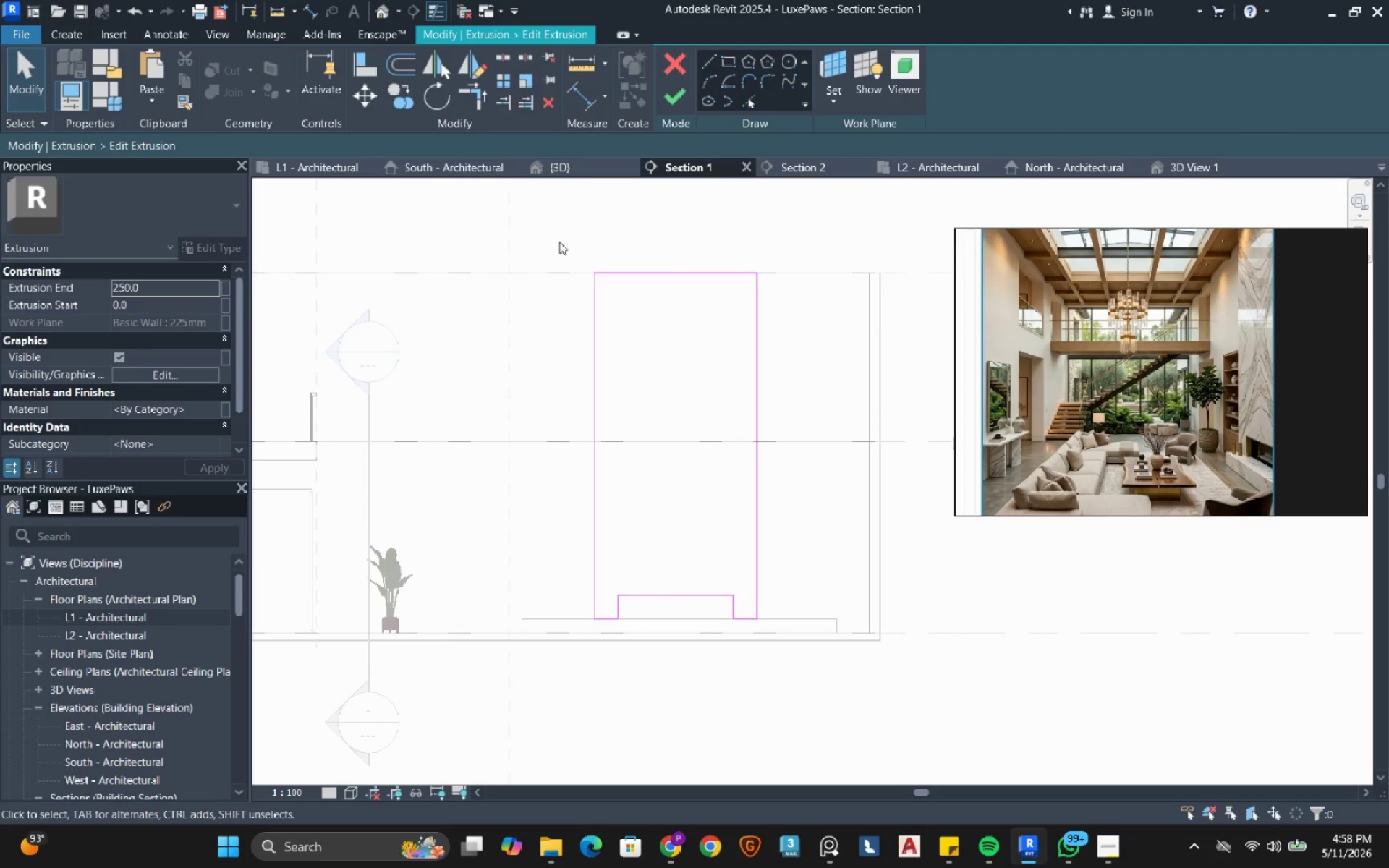 
left_click_drag(start_coordinate=[559, 242], to_coordinate=[678, 681])
 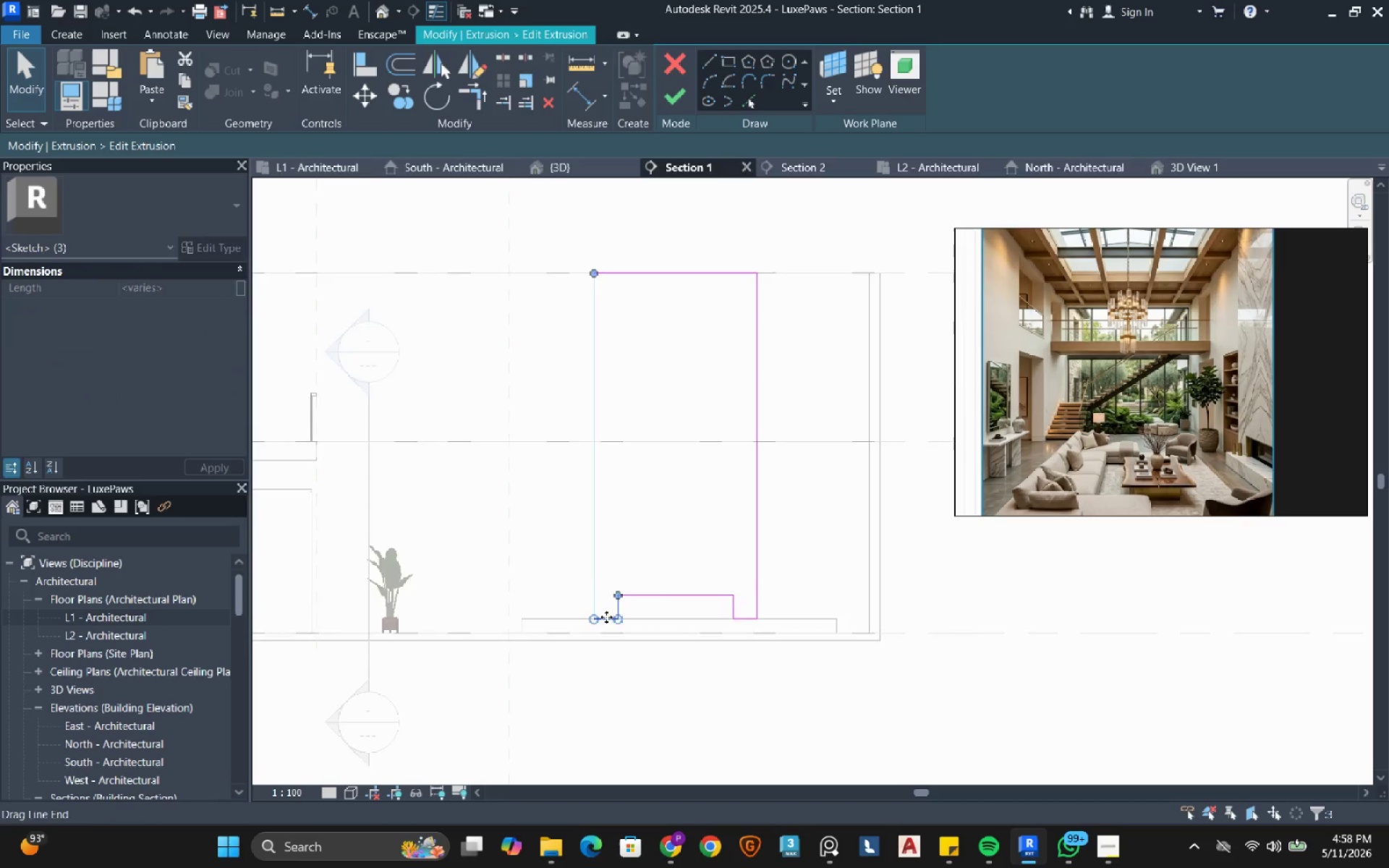 
scroll: coordinate [605, 617], scroll_direction: up, amount: 2.0
 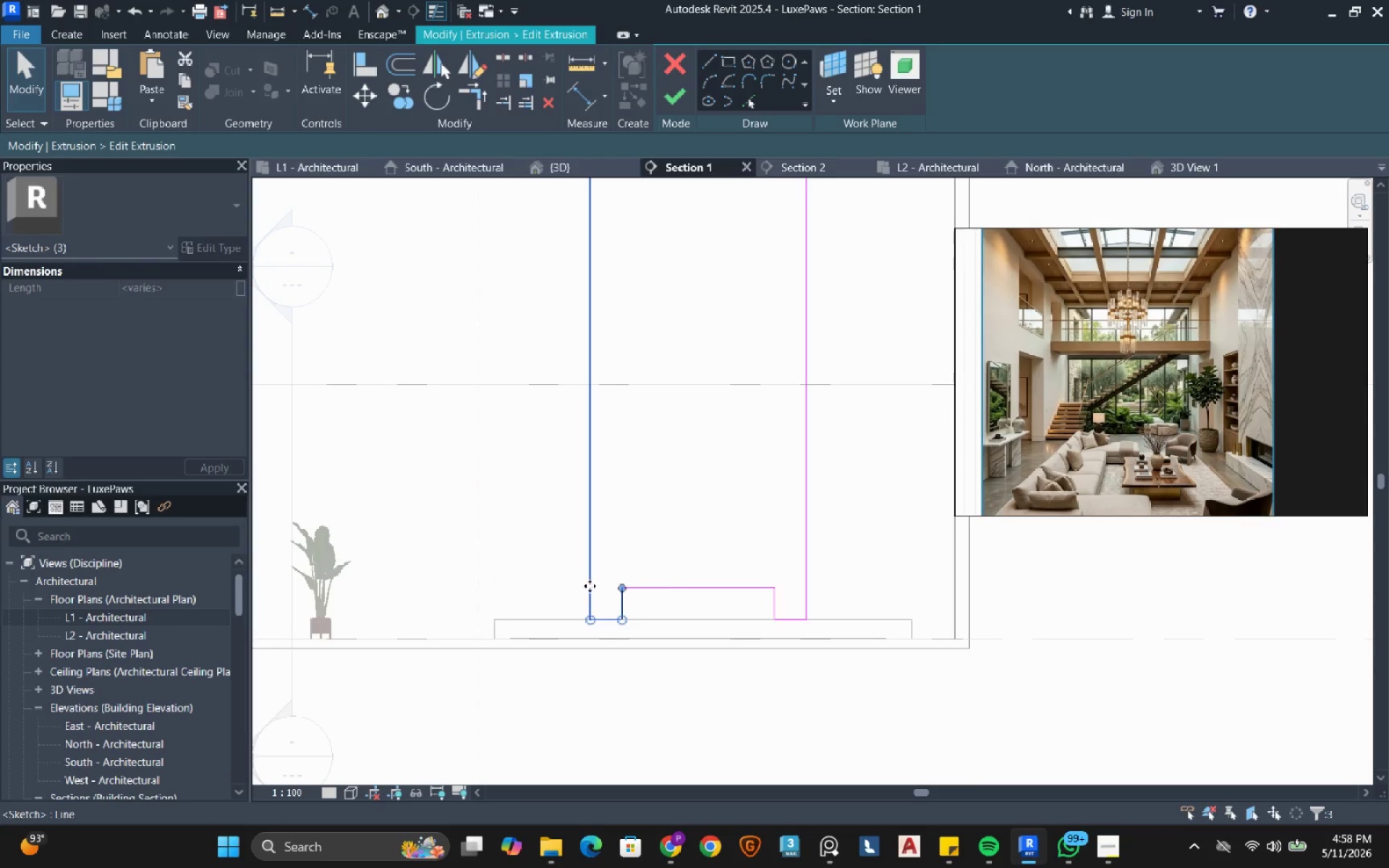 
left_click_drag(start_coordinate=[590, 586], to_coordinate=[488, 629])
 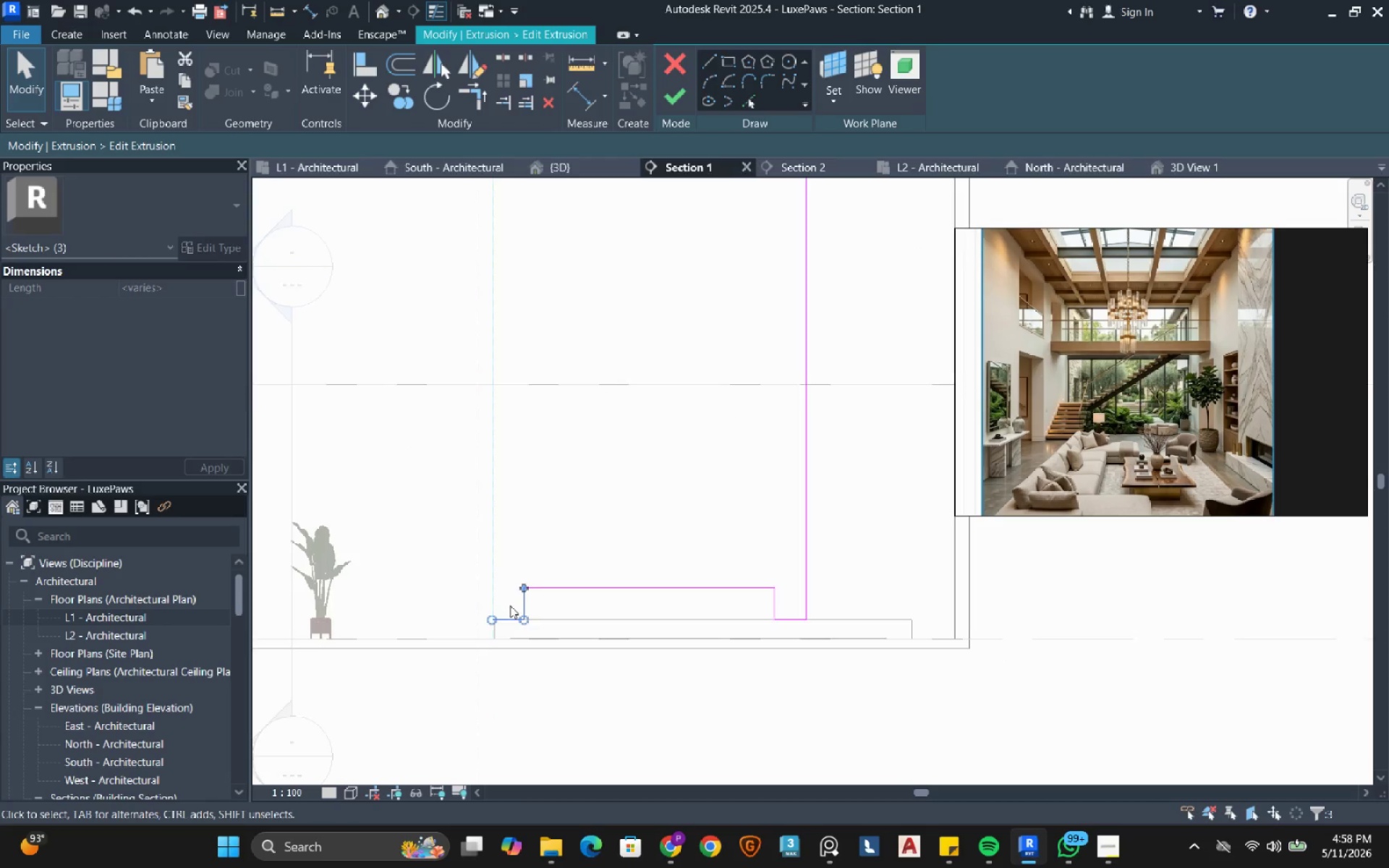 
scroll: coordinate [511, 608], scroll_direction: down, amount: 3.0
 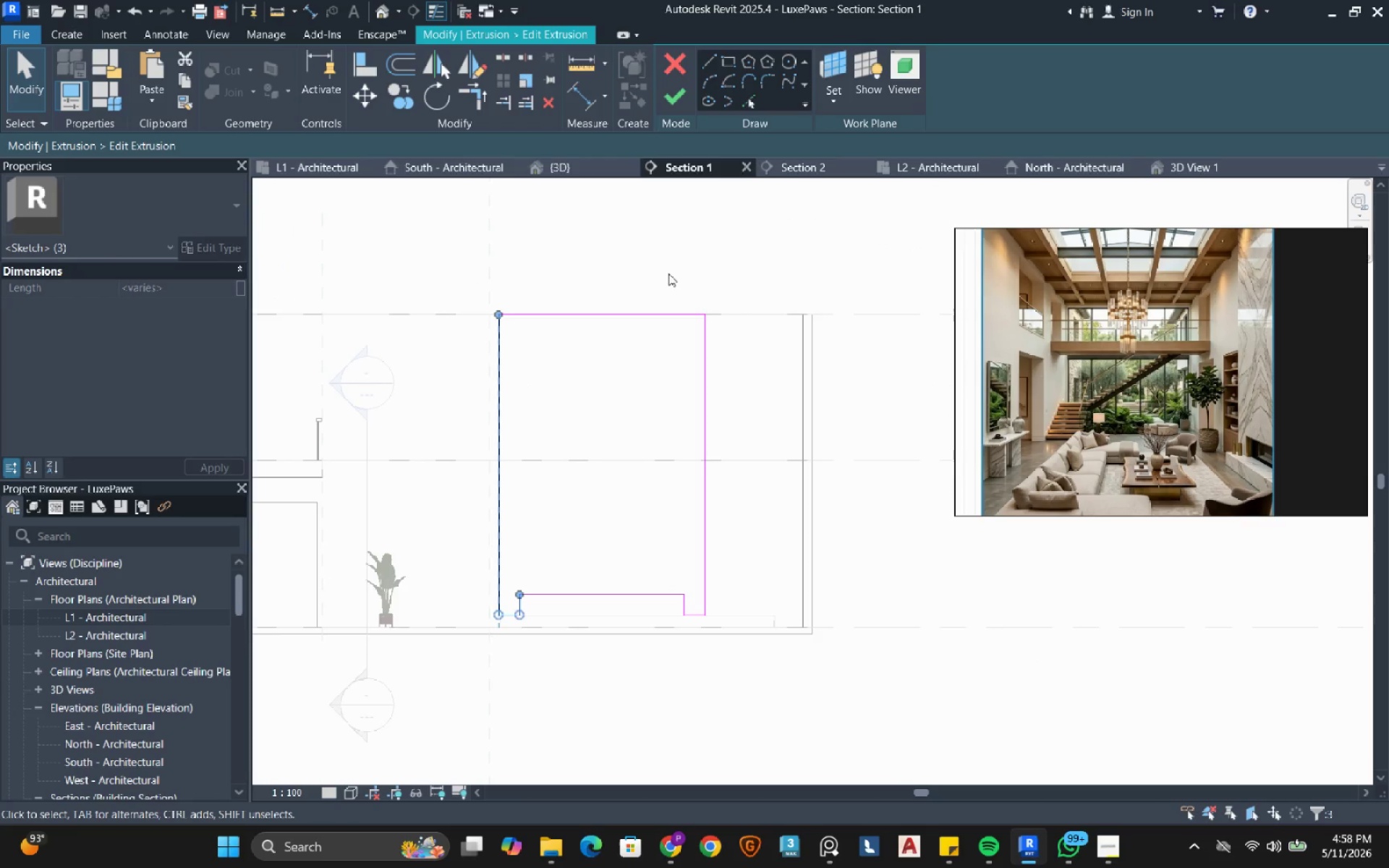 
left_click_drag(start_coordinate=[668, 273], to_coordinate=[770, 729])
 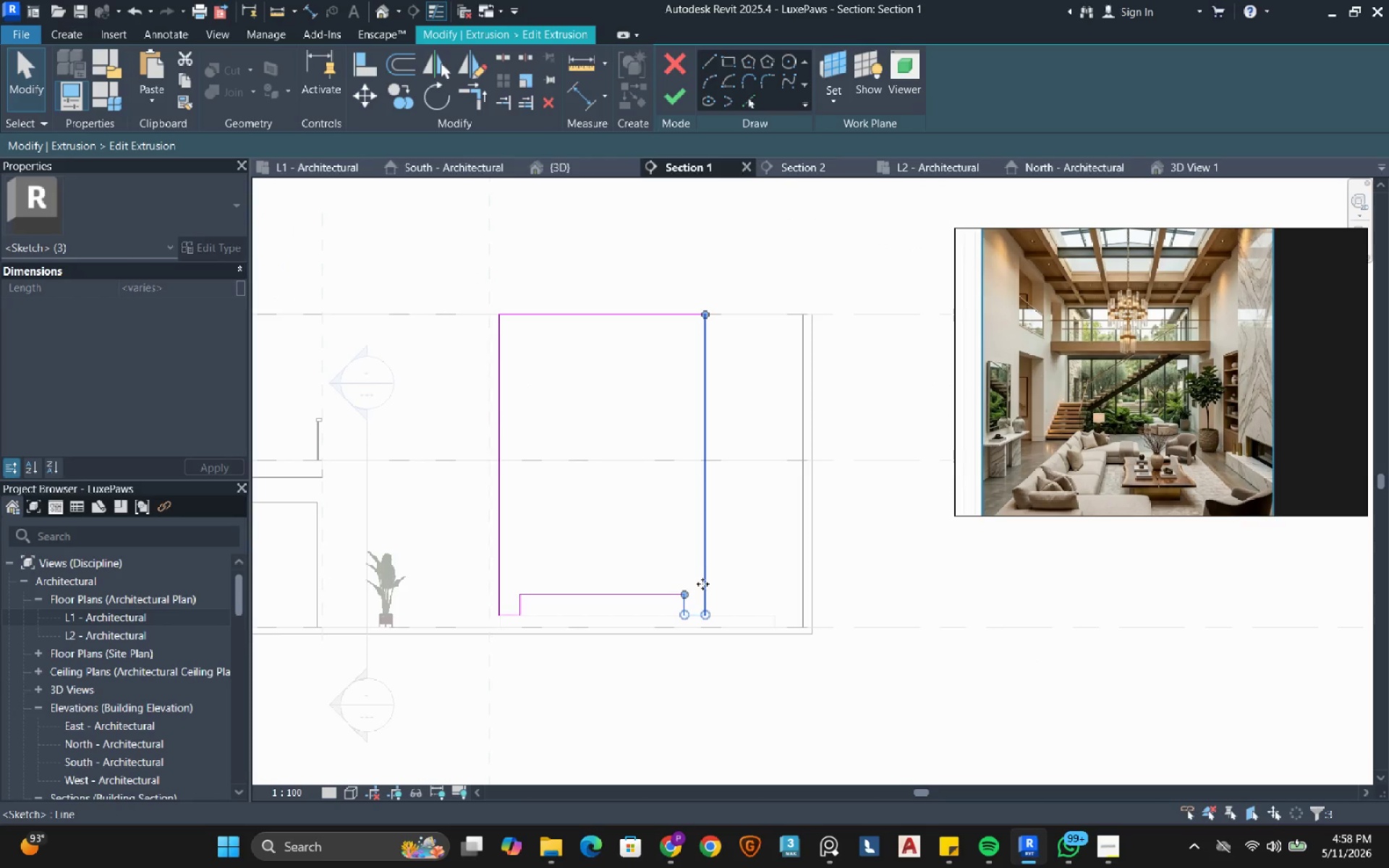 
left_click_drag(start_coordinate=[702, 584], to_coordinate=[775, 630])
 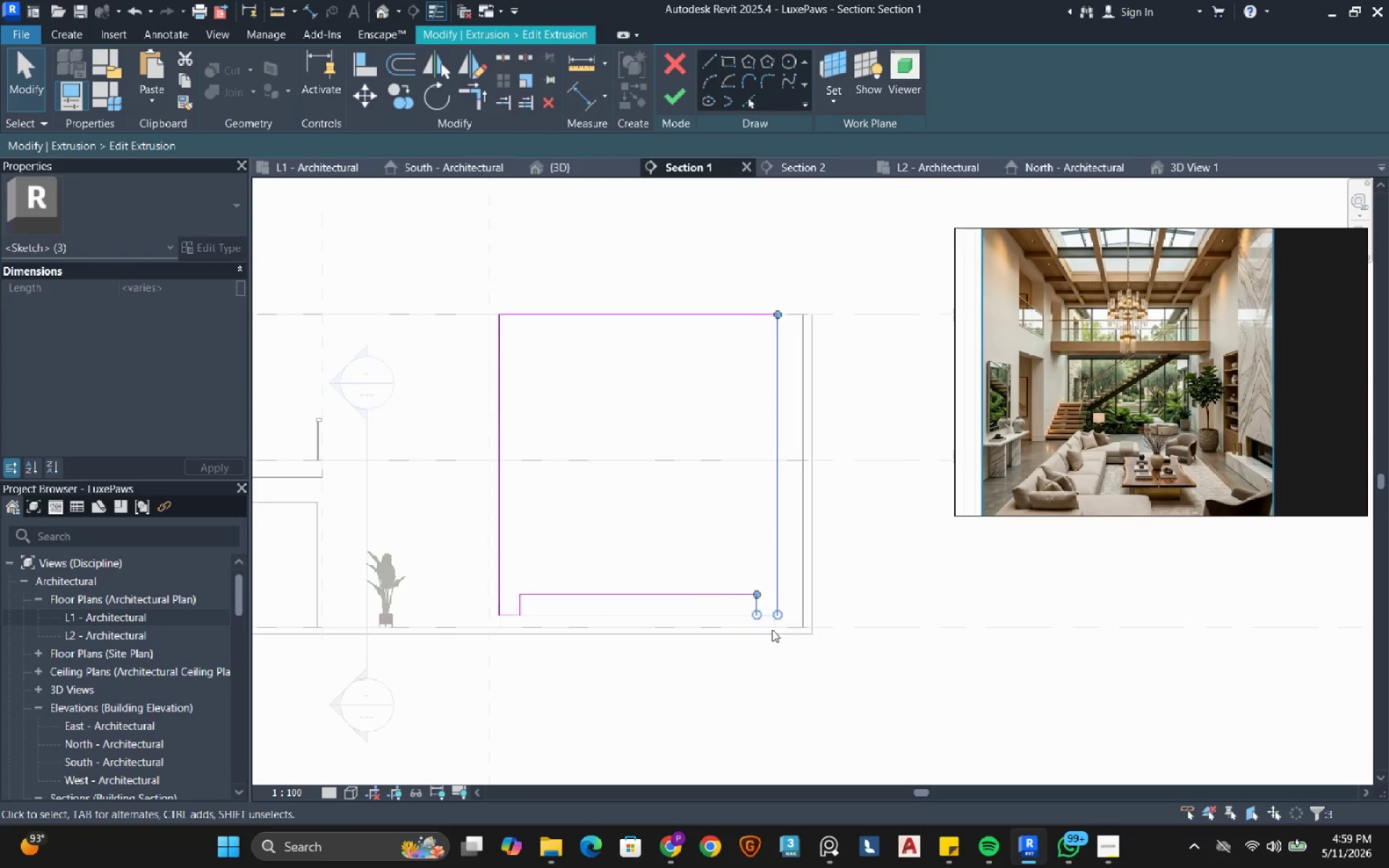 
scroll: coordinate [777, 608], scroll_direction: up, amount: 8.0
 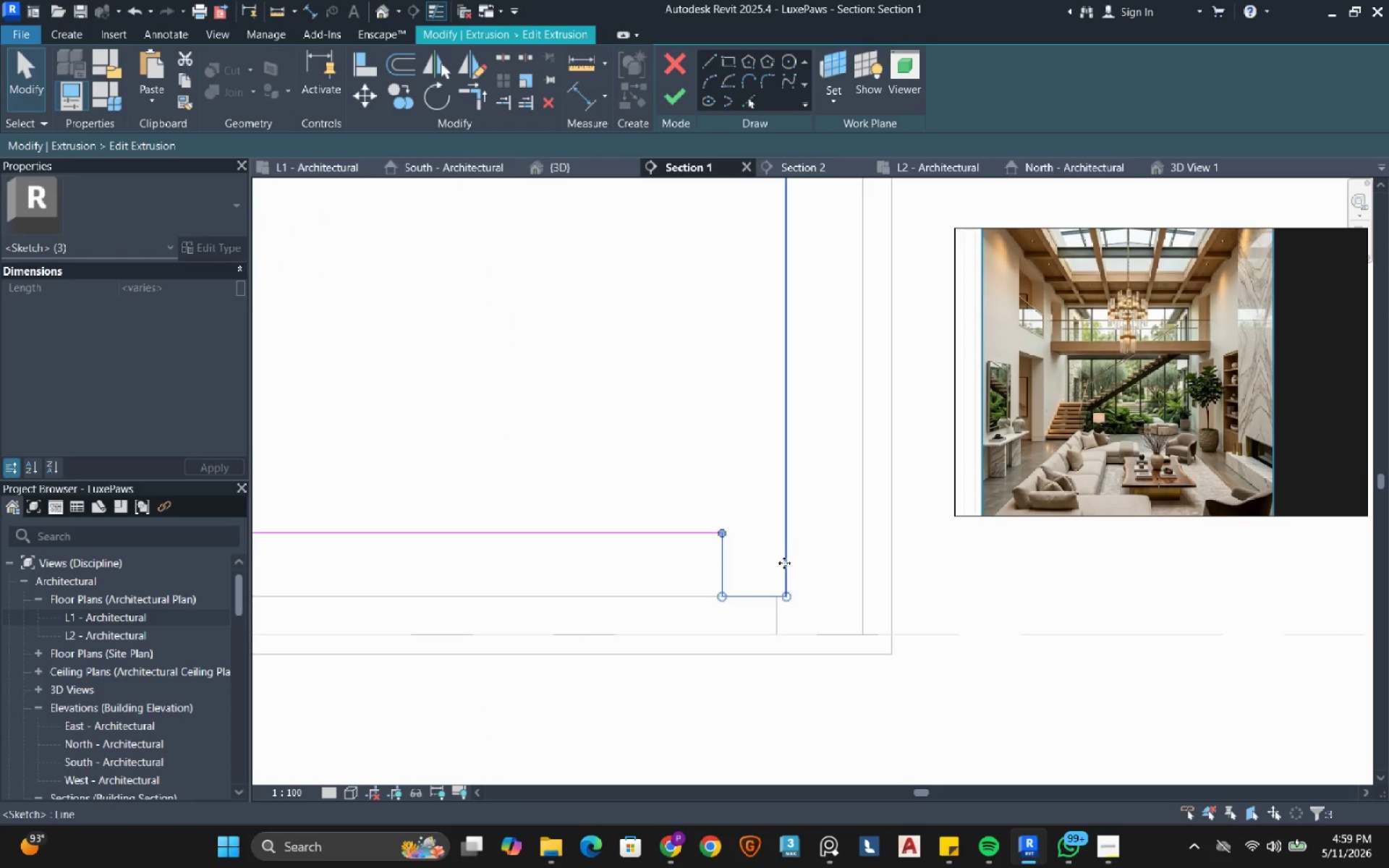 
left_click_drag(start_coordinate=[784, 563], to_coordinate=[761, 562])
 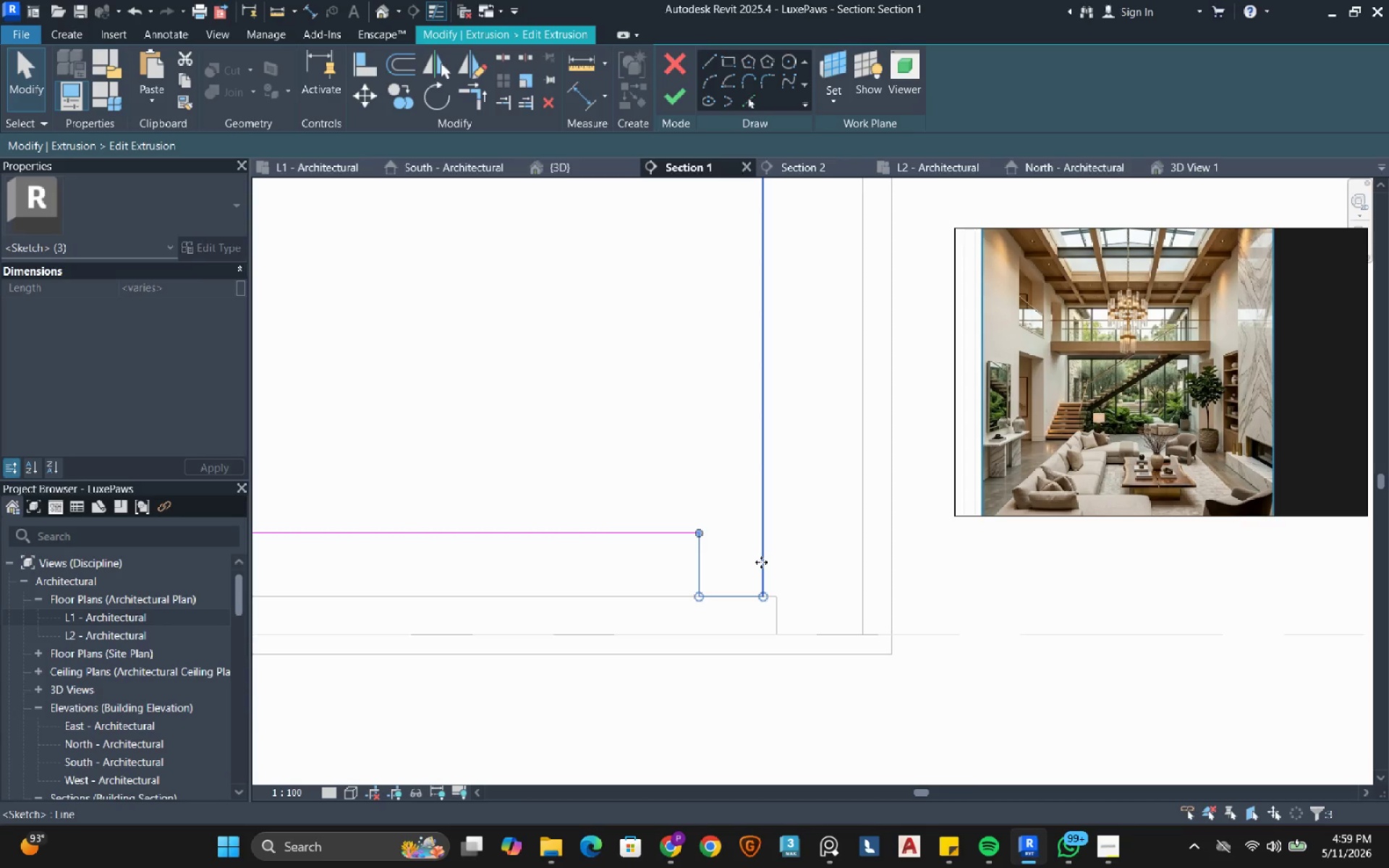 
hold_key(key=ShiftLeft, duration=1.49)
 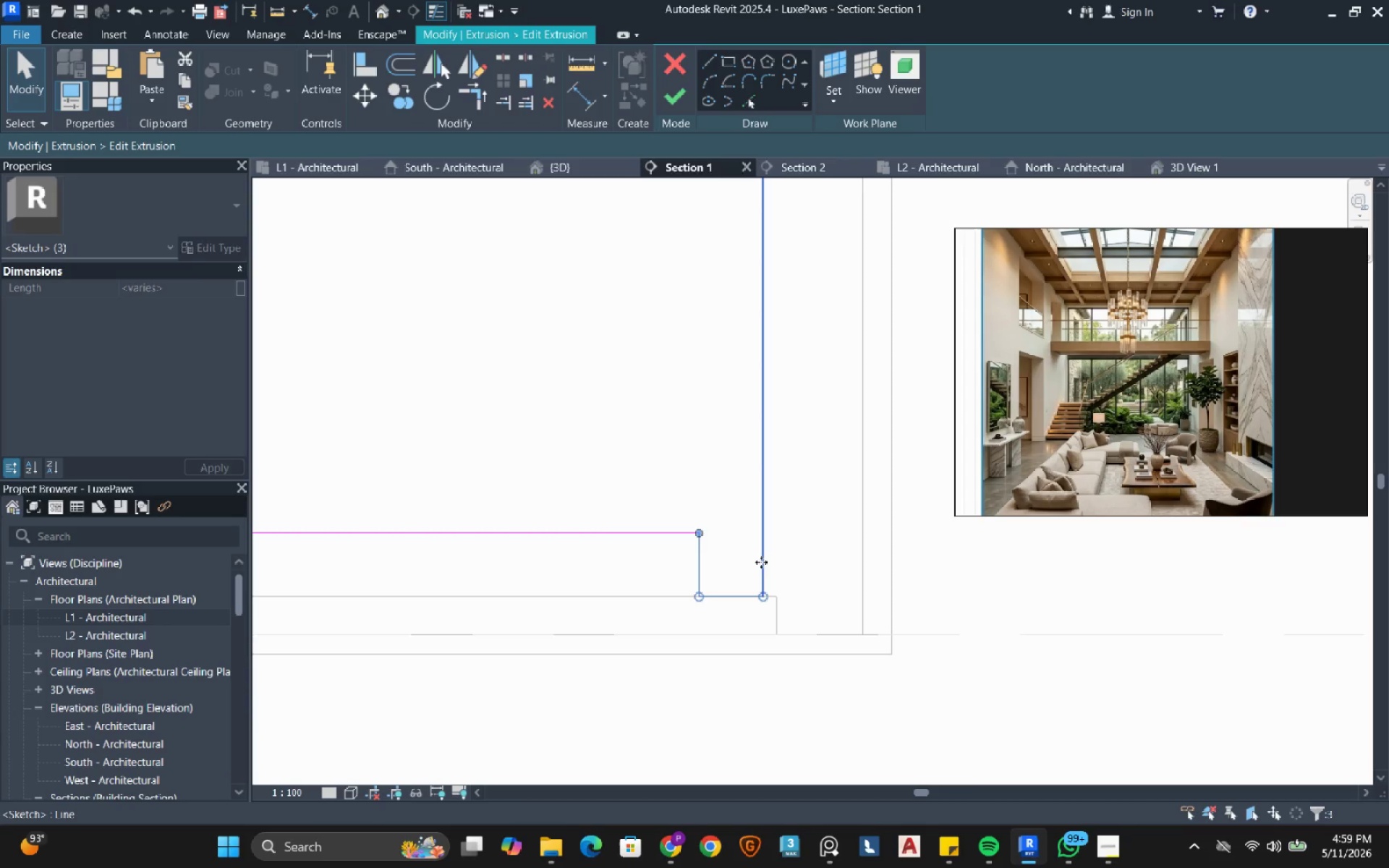 
key(Control+ControlLeft)
 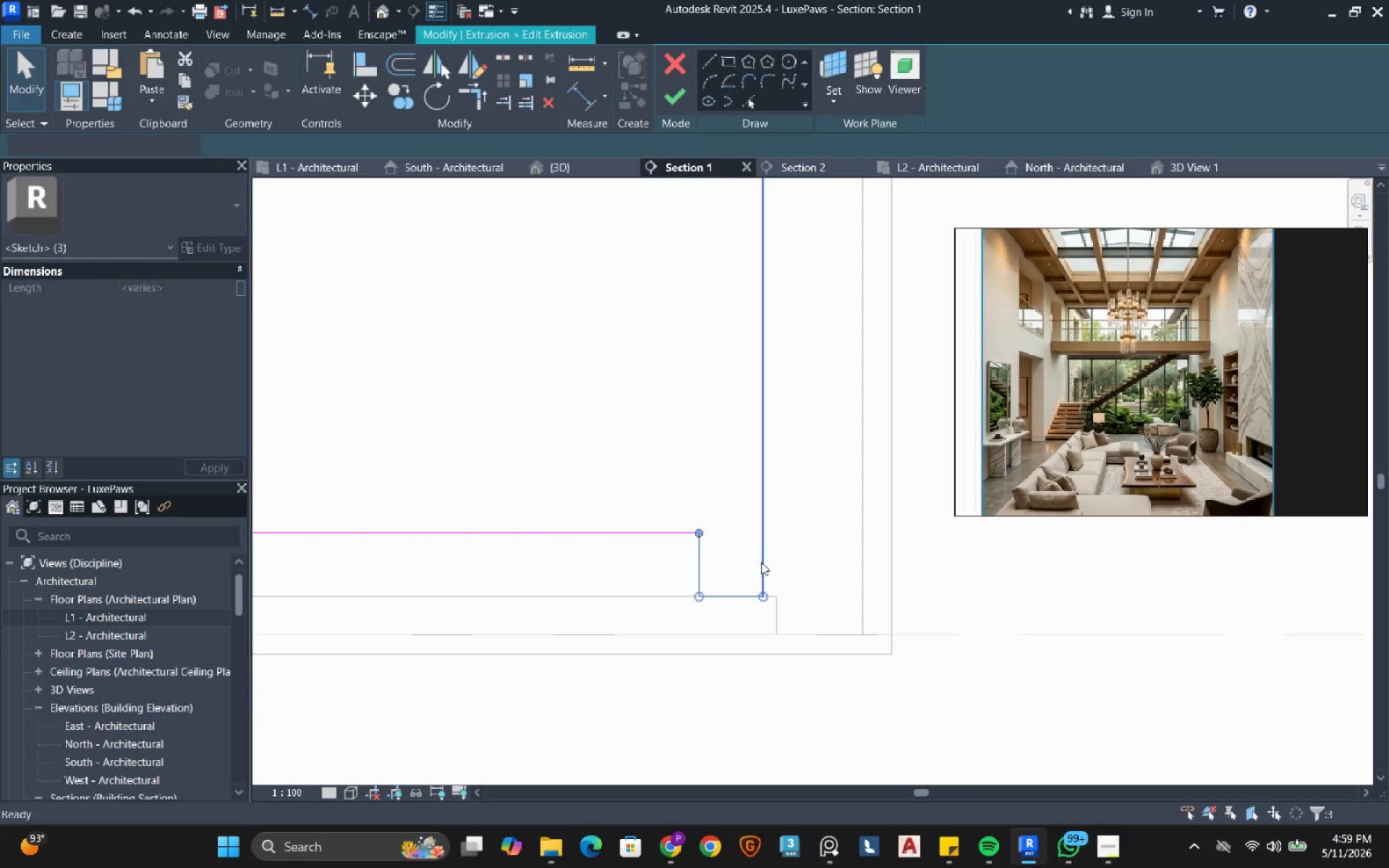 
key(Control+Z)
 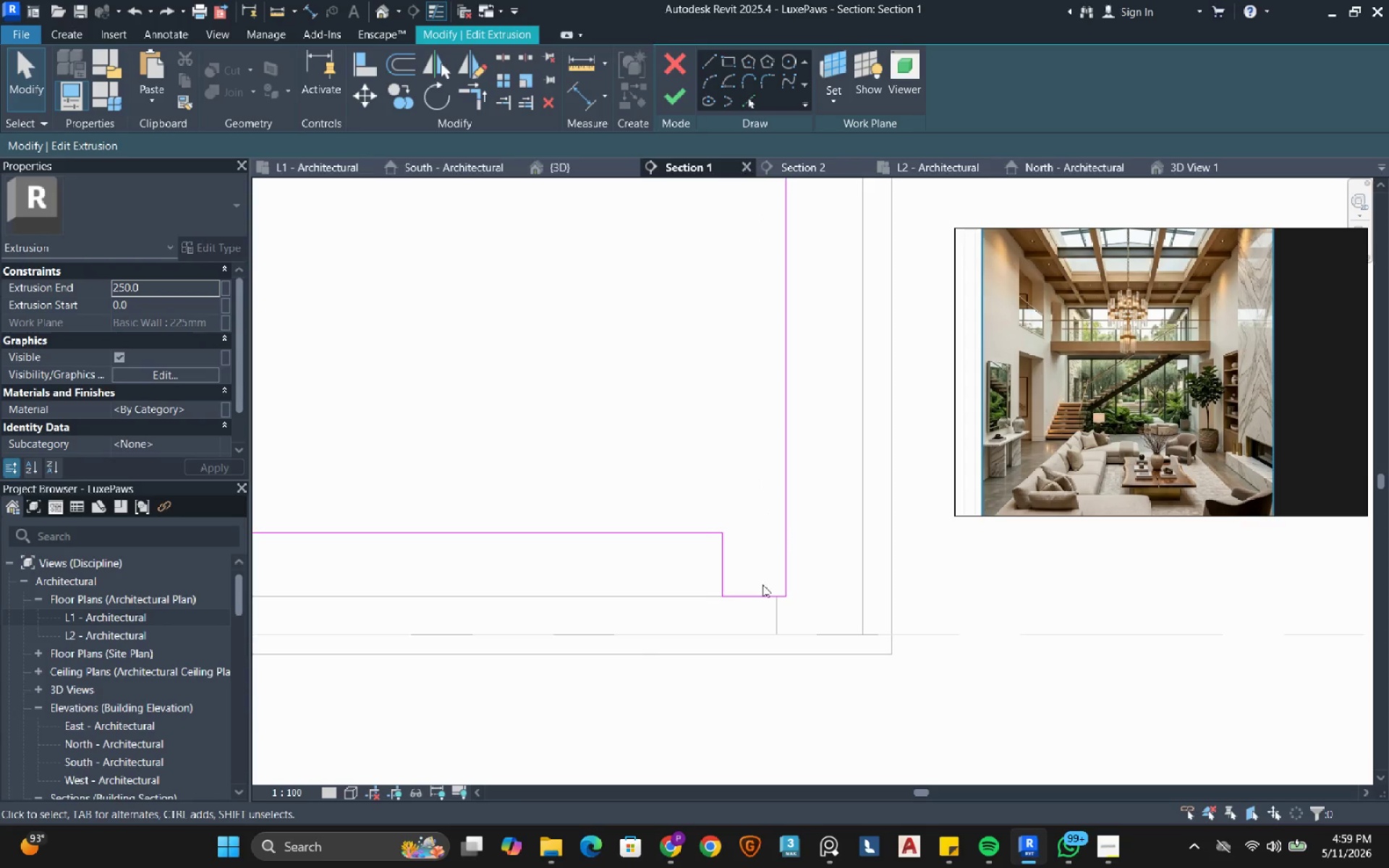 
left_click_drag(start_coordinate=[577, 736], to_coordinate=[802, 256])
 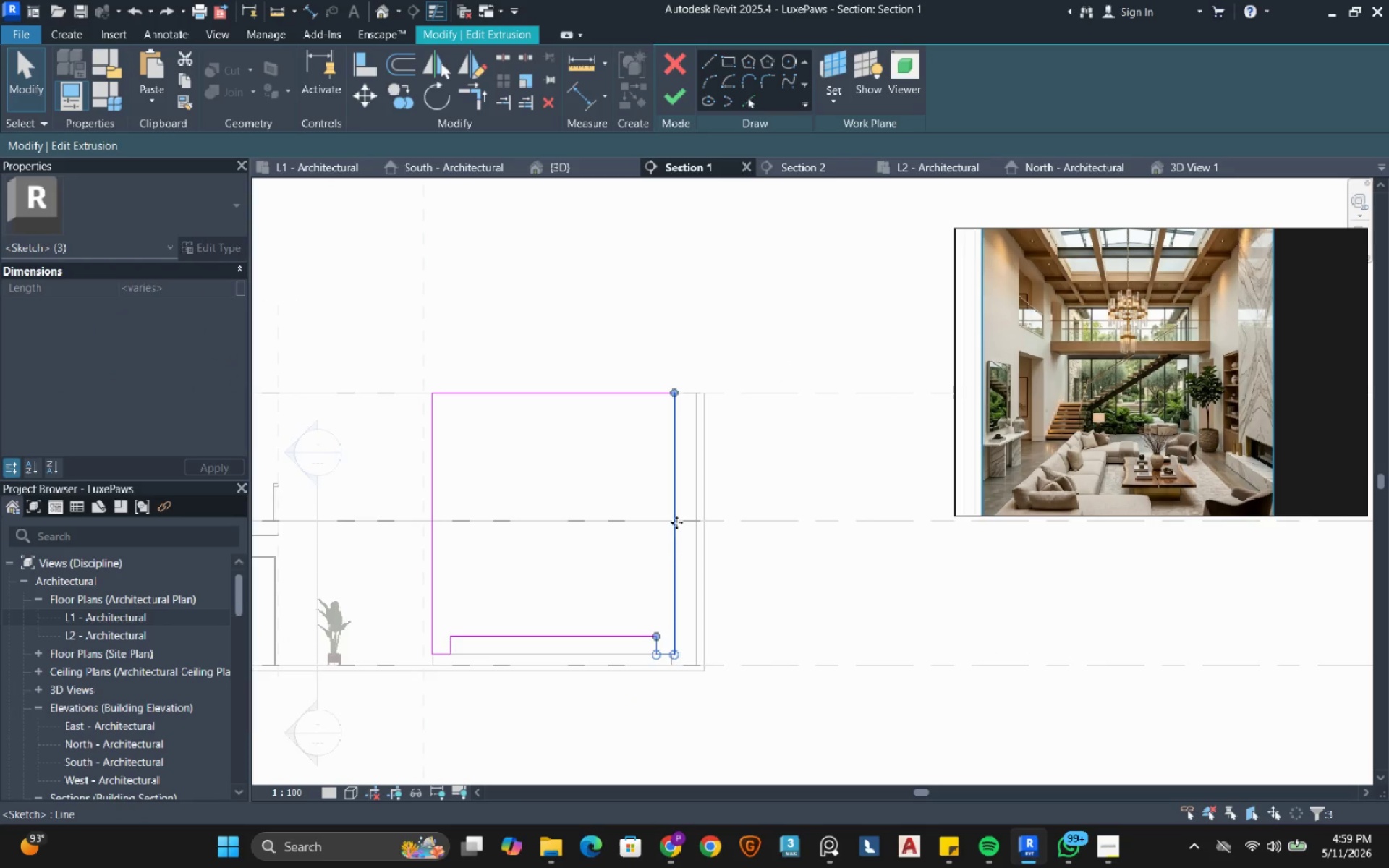 
scroll: coordinate [626, 684], scroll_direction: down, amount: 9.0
 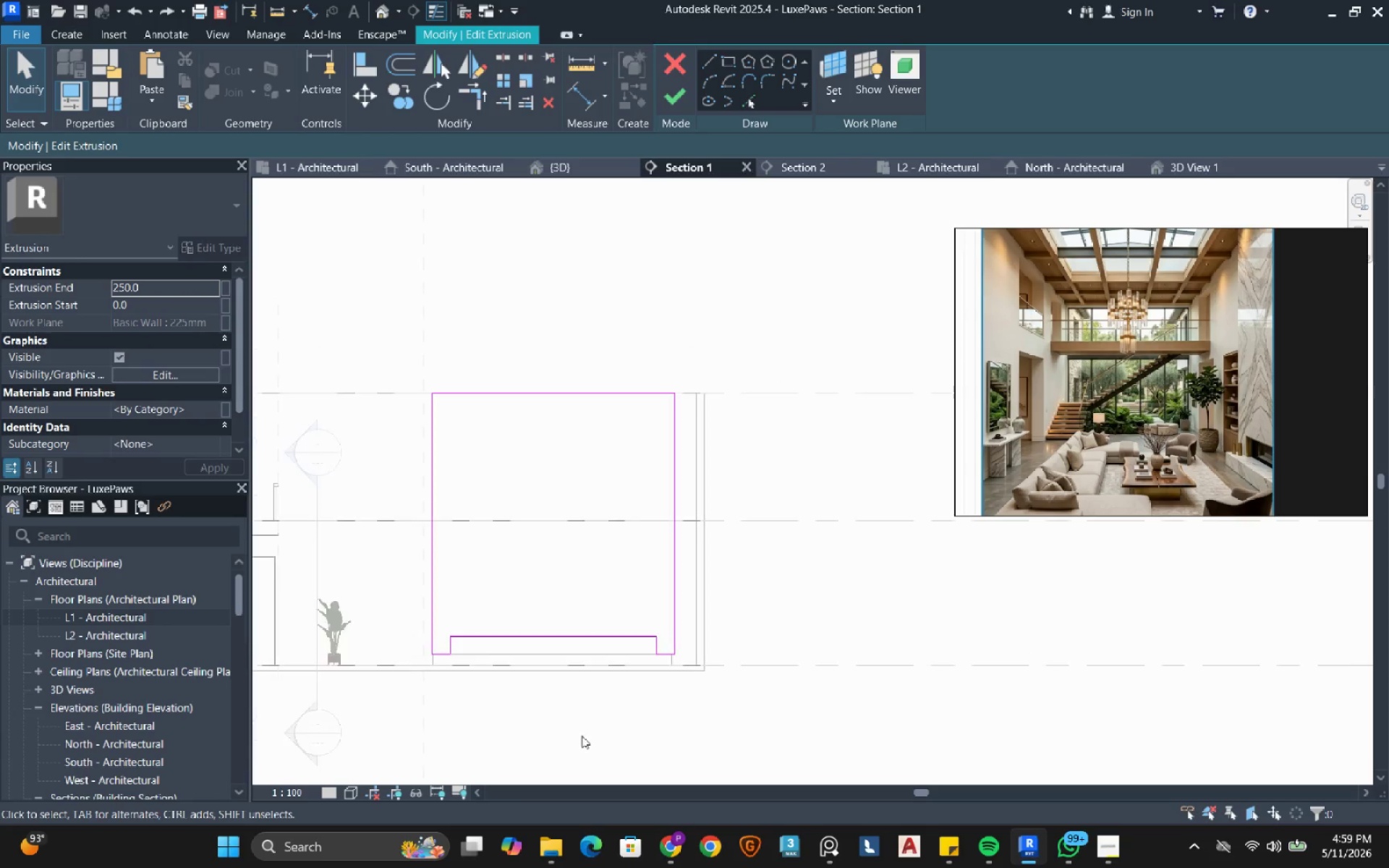 
scroll: coordinate [658, 702], scroll_direction: up, amount: 7.0
 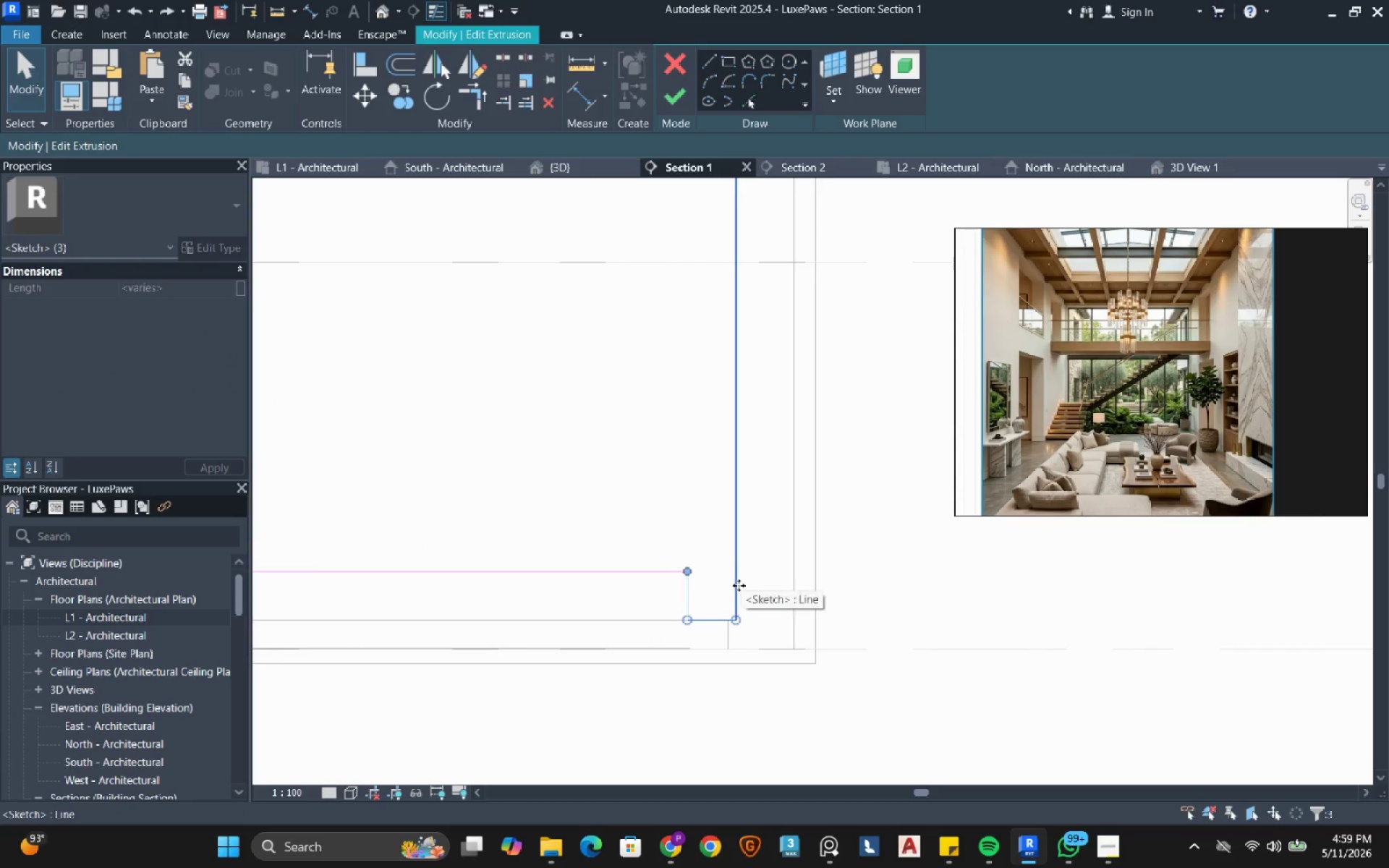 
left_click_drag(start_coordinate=[738, 586], to_coordinate=[734, 631])
 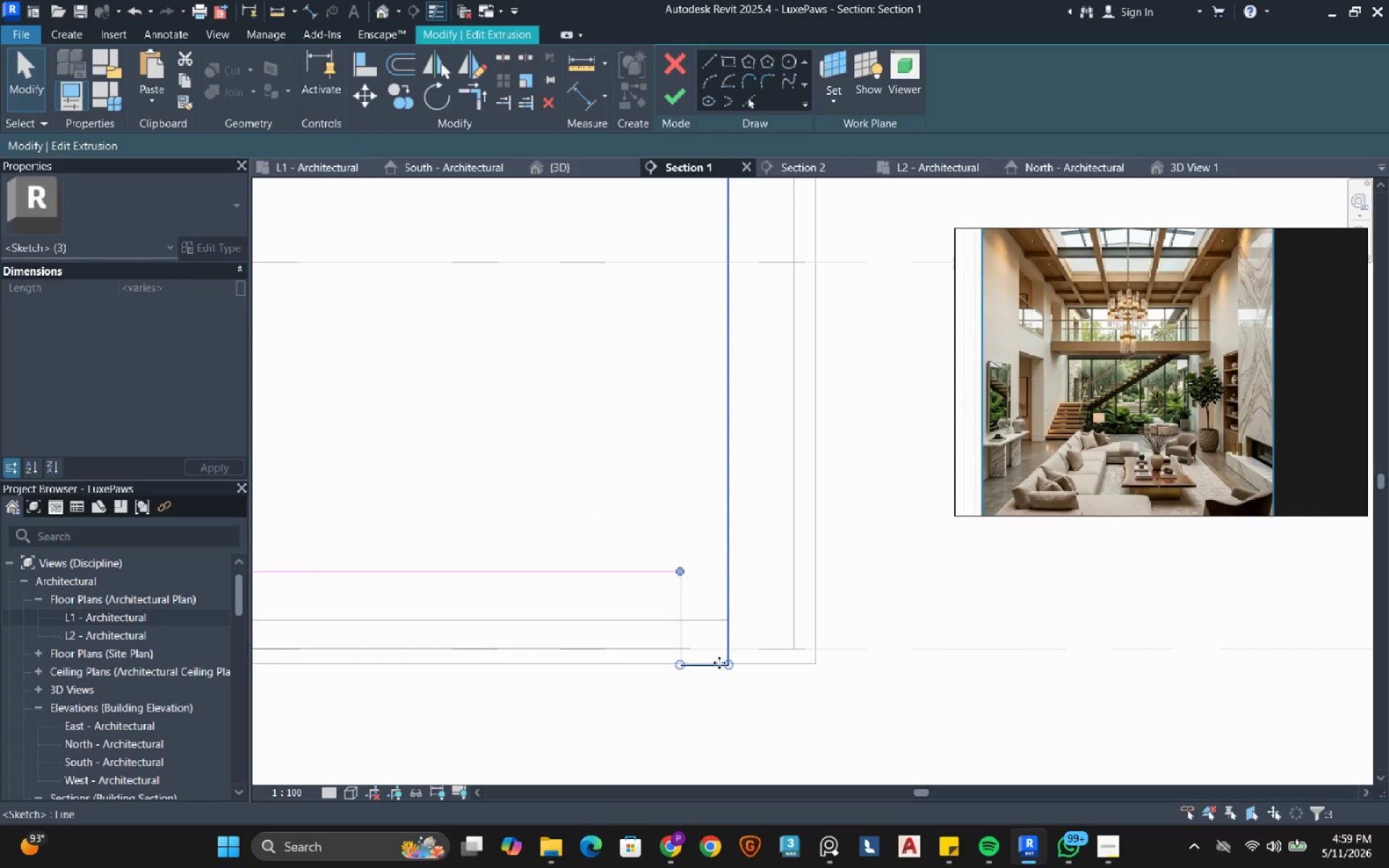 
hold_key(key=ShiftLeft, duration=3.53)
 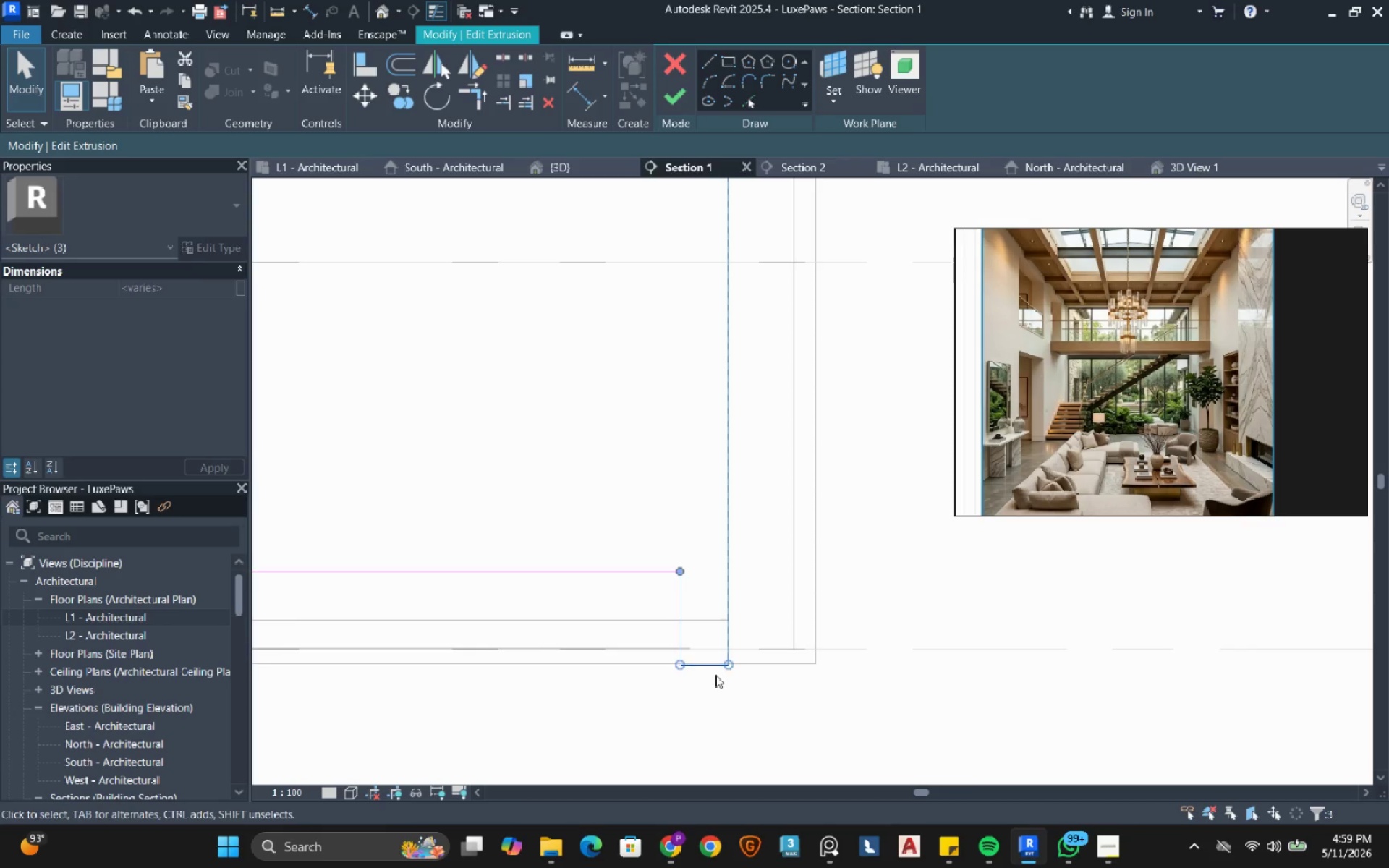 
key(Escape)
 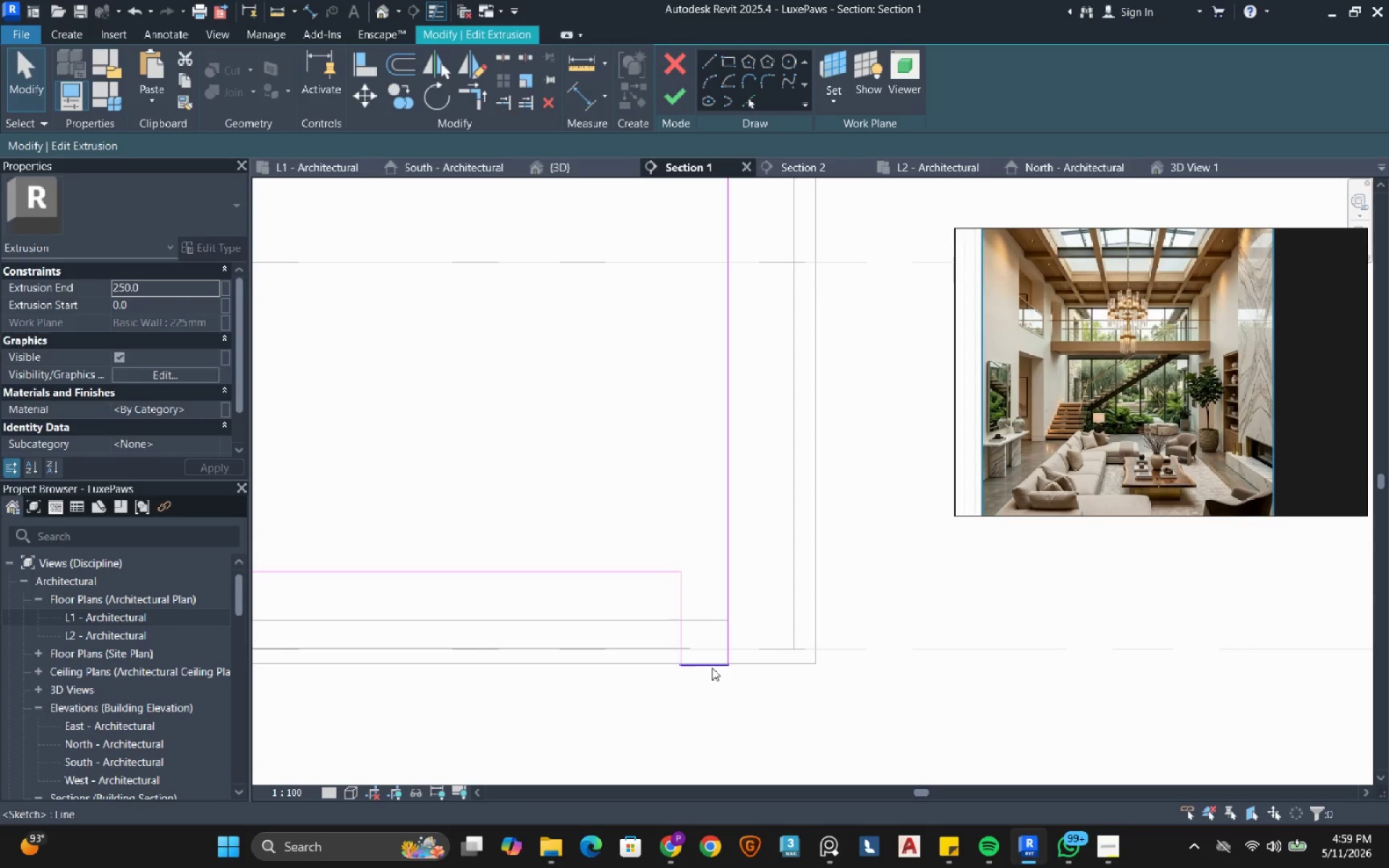 
left_click_drag(start_coordinate=[712, 668], to_coordinate=[702, 623])
 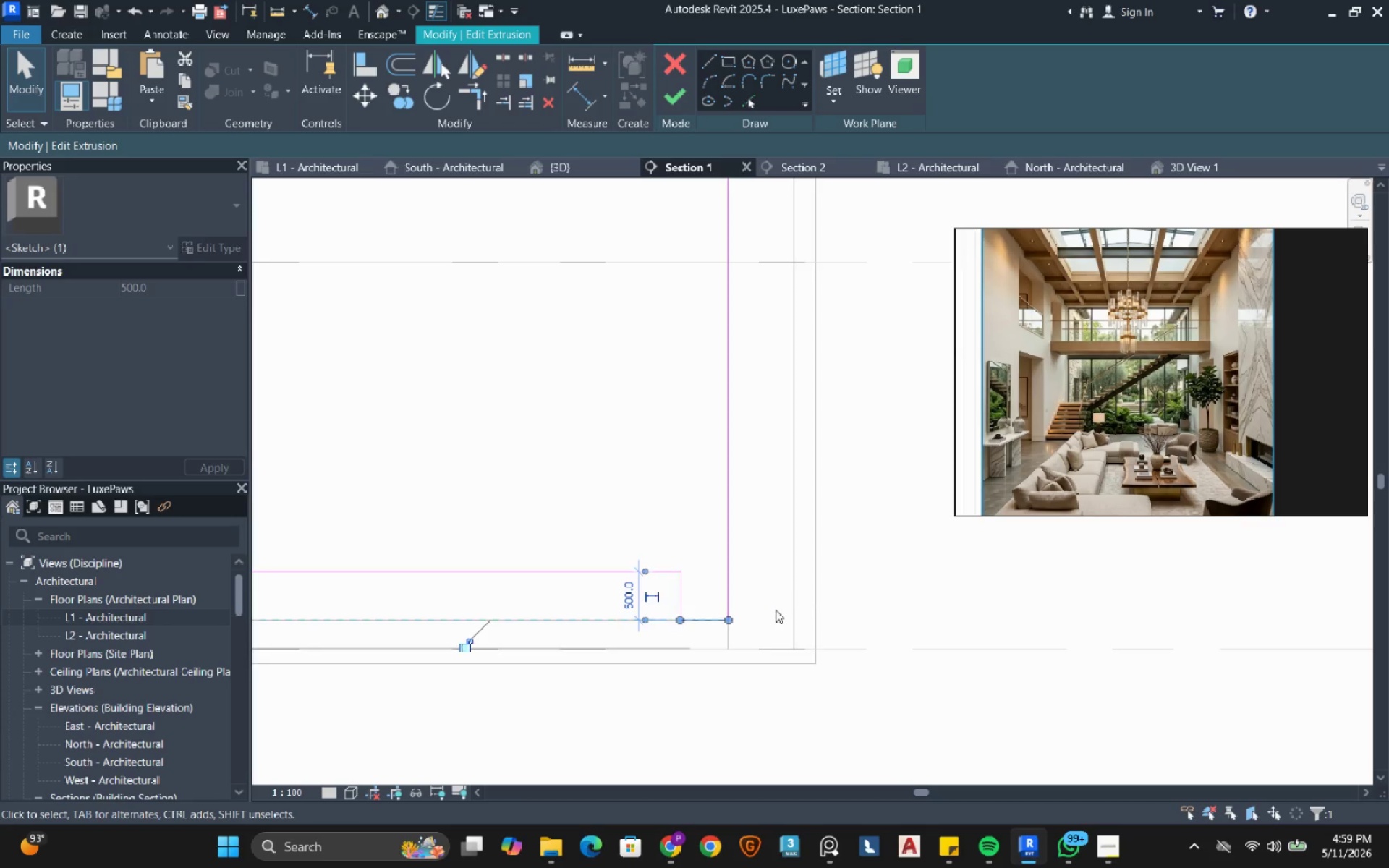 
scroll: coordinate [776, 610], scroll_direction: down, amount: 4.0
 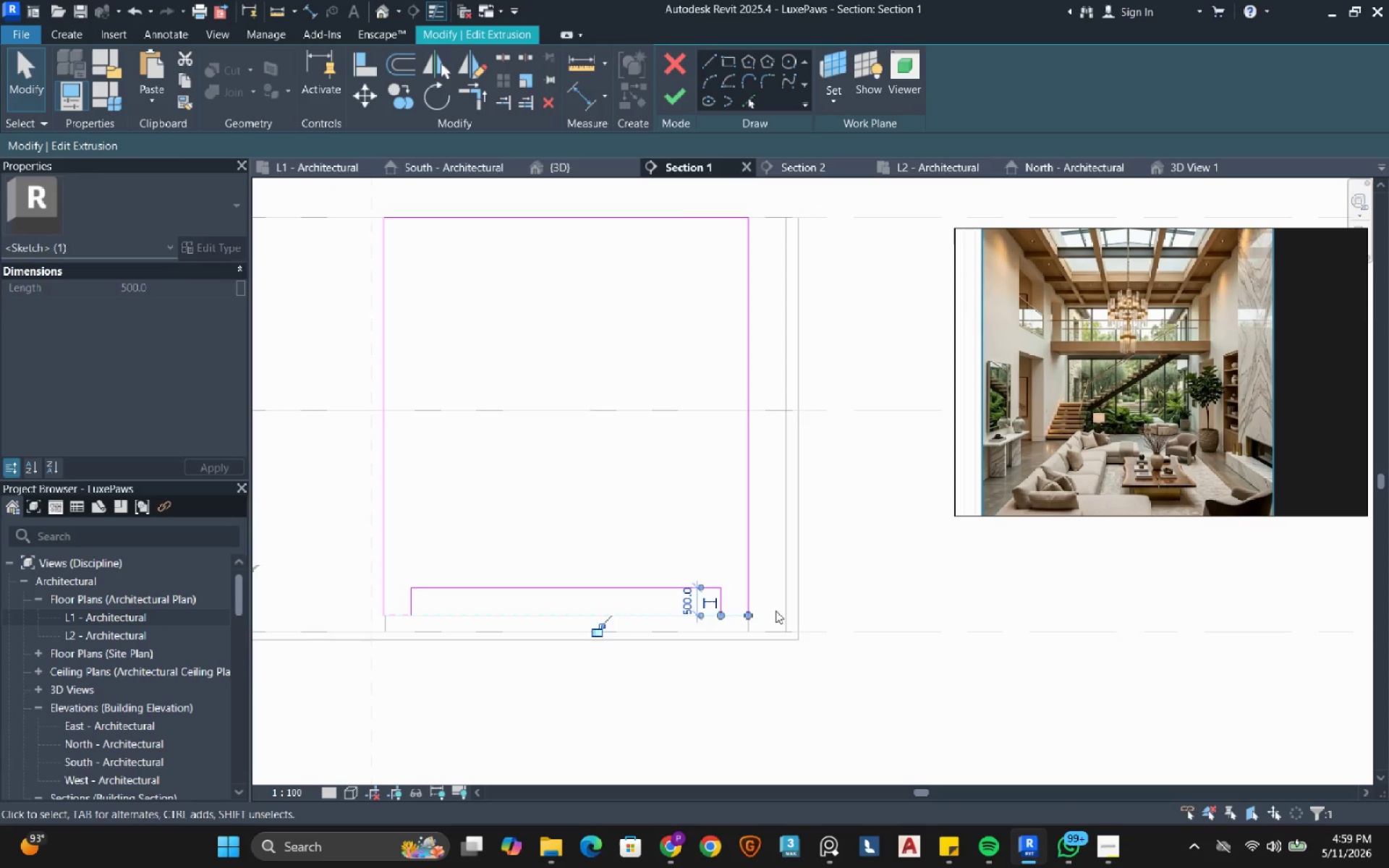 
key(Escape)
 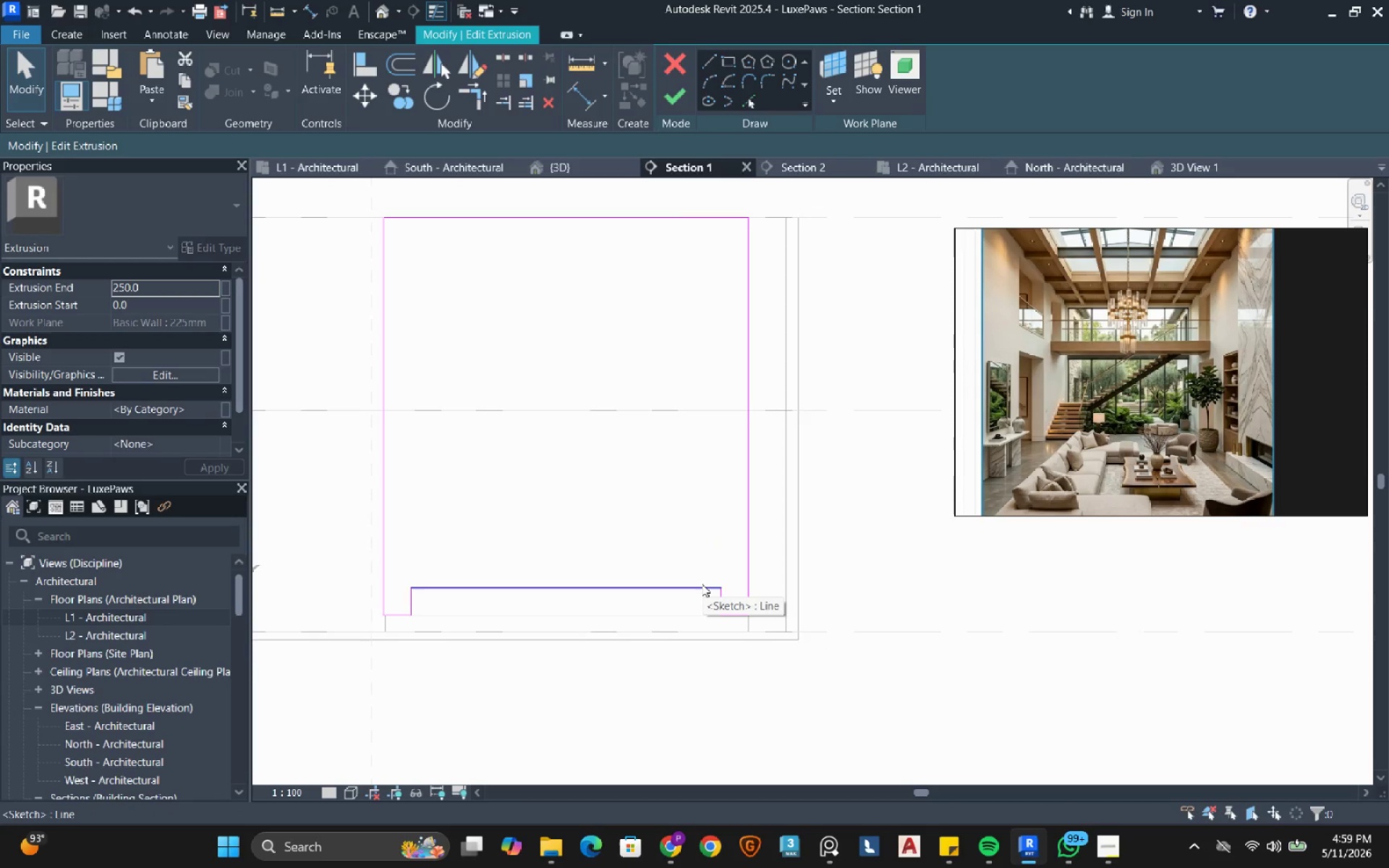 
left_click([702, 584])
 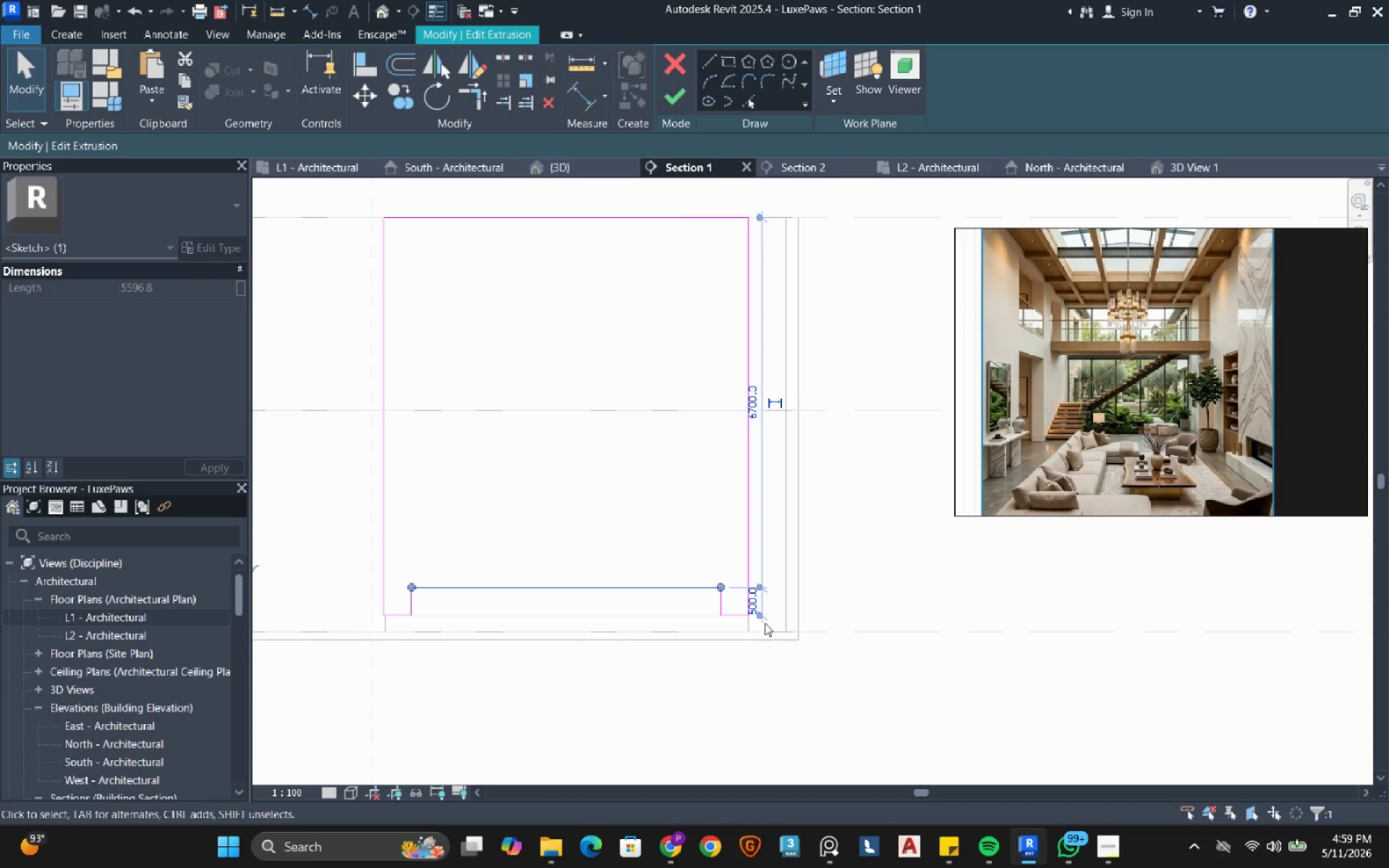 
left_click([754, 593])
 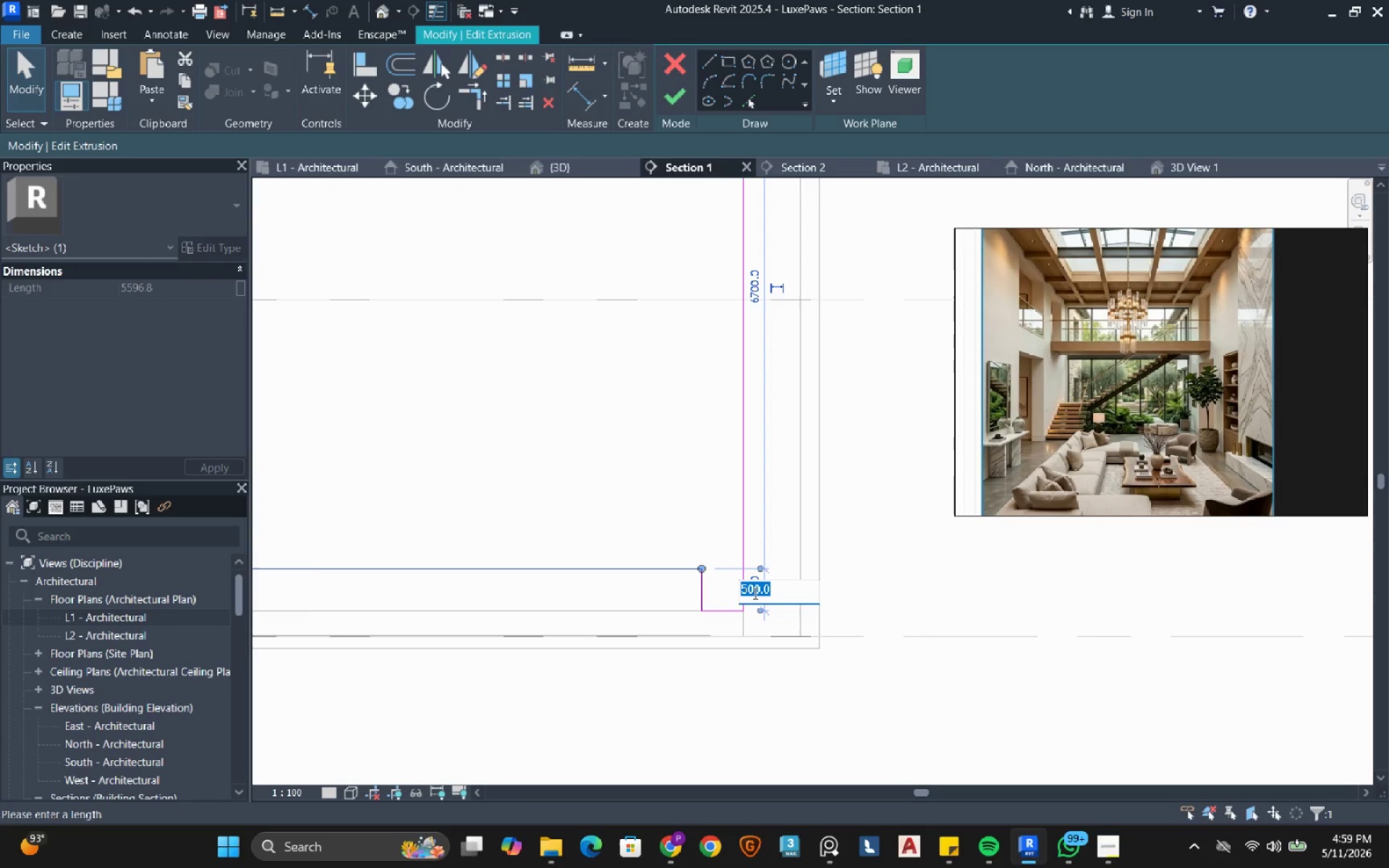 
scroll: coordinate [757, 624], scroll_direction: up, amount: 3.0
 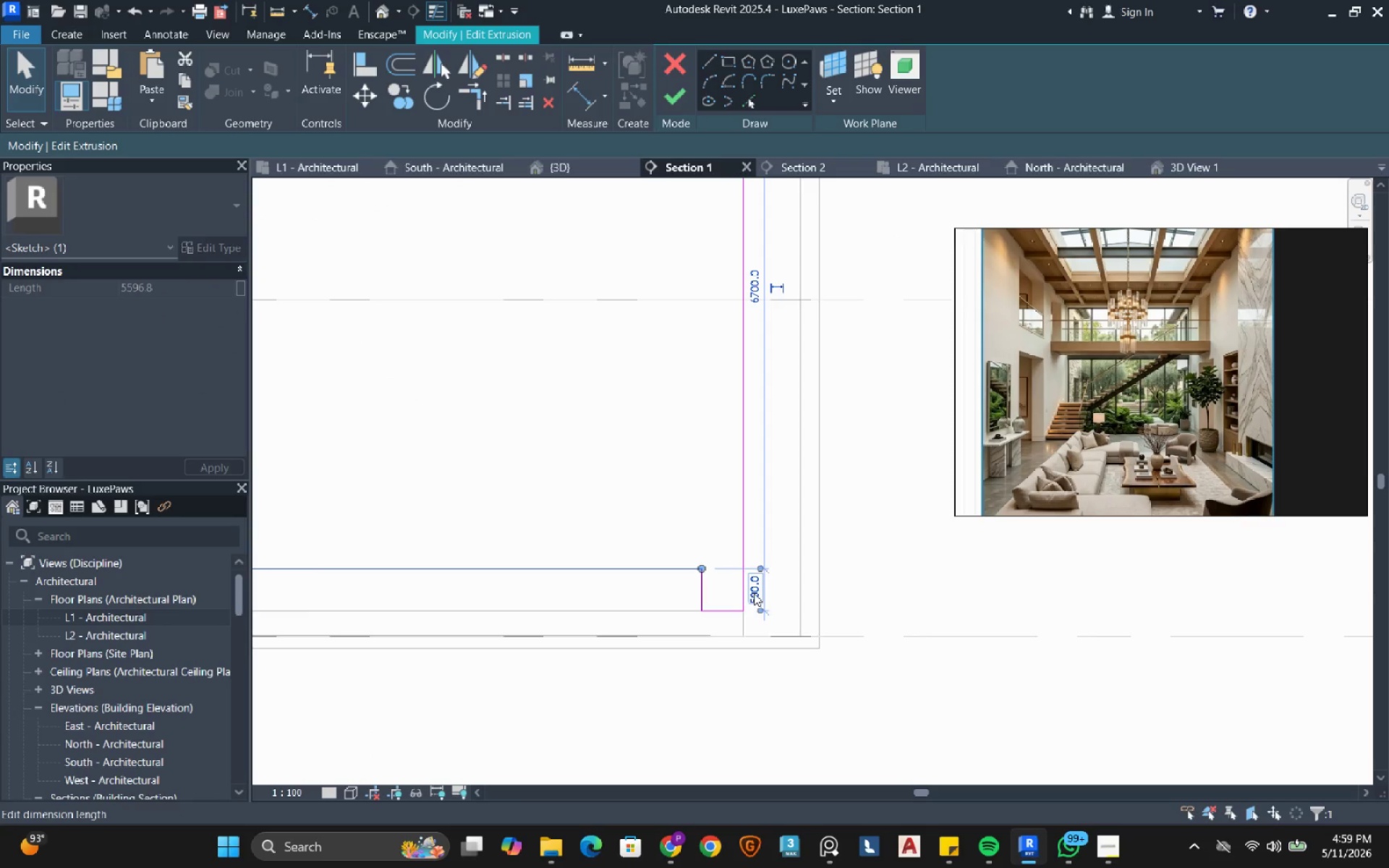 
type(750)
 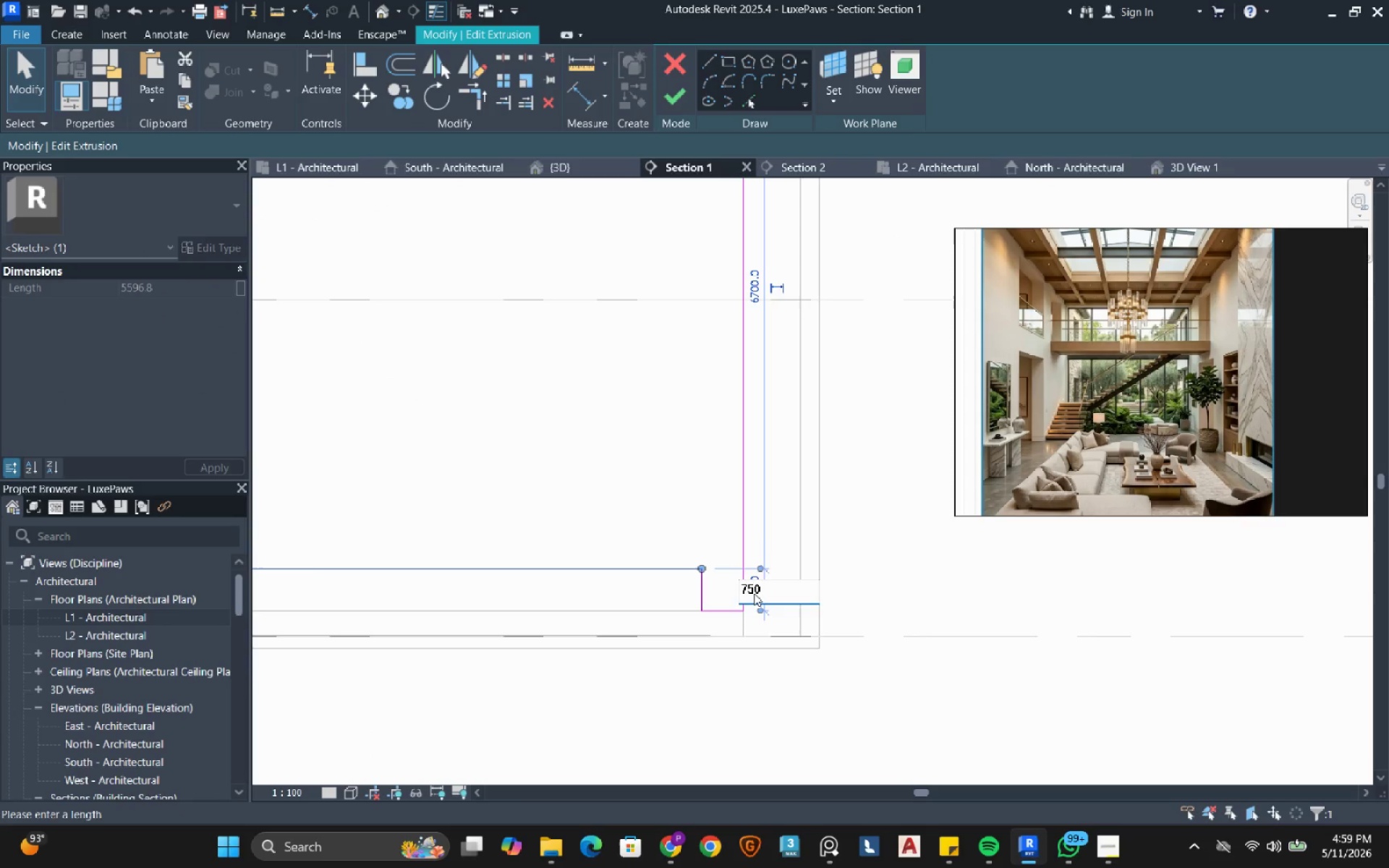 
key(Enter)
 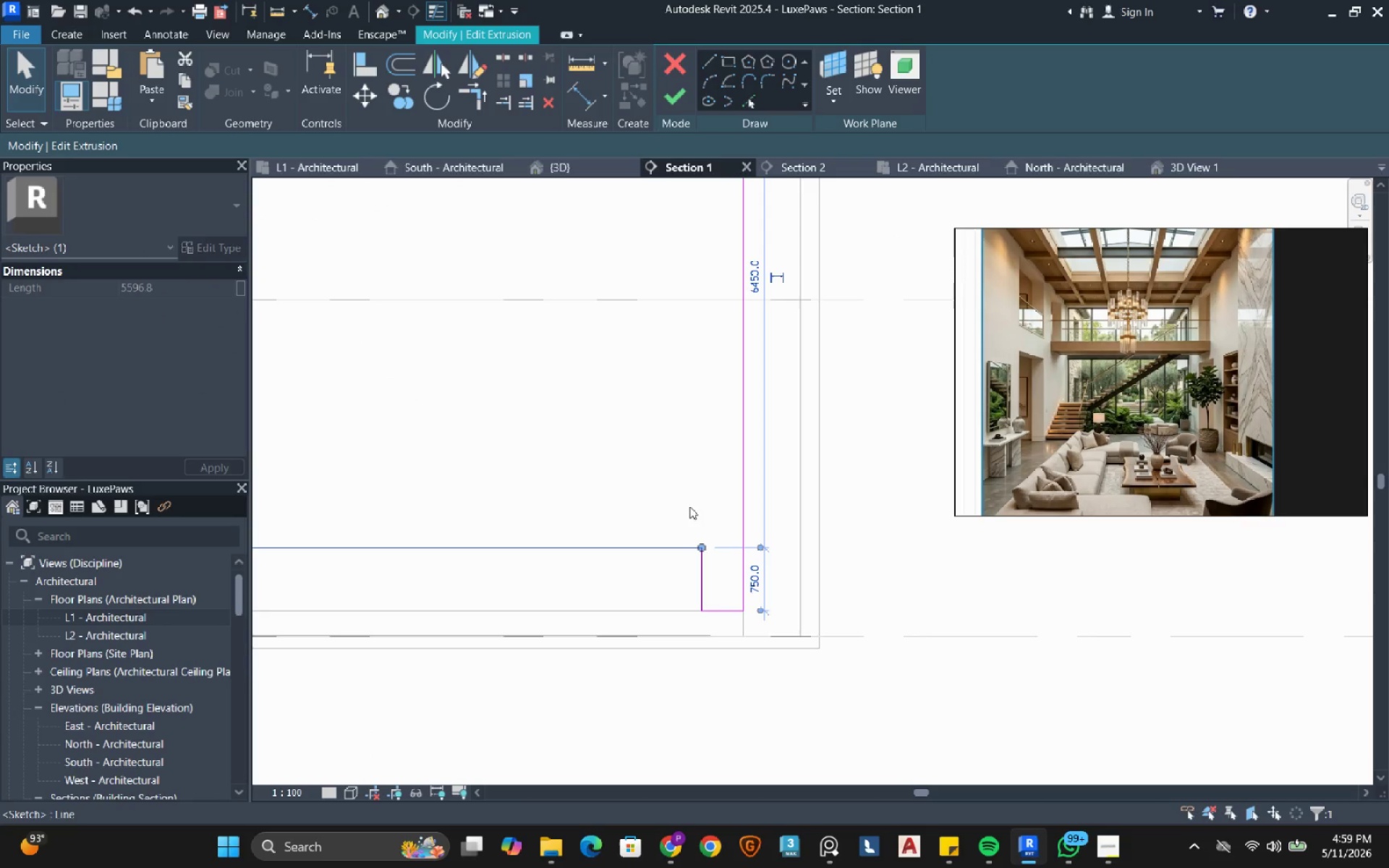 
left_click([653, 458])
 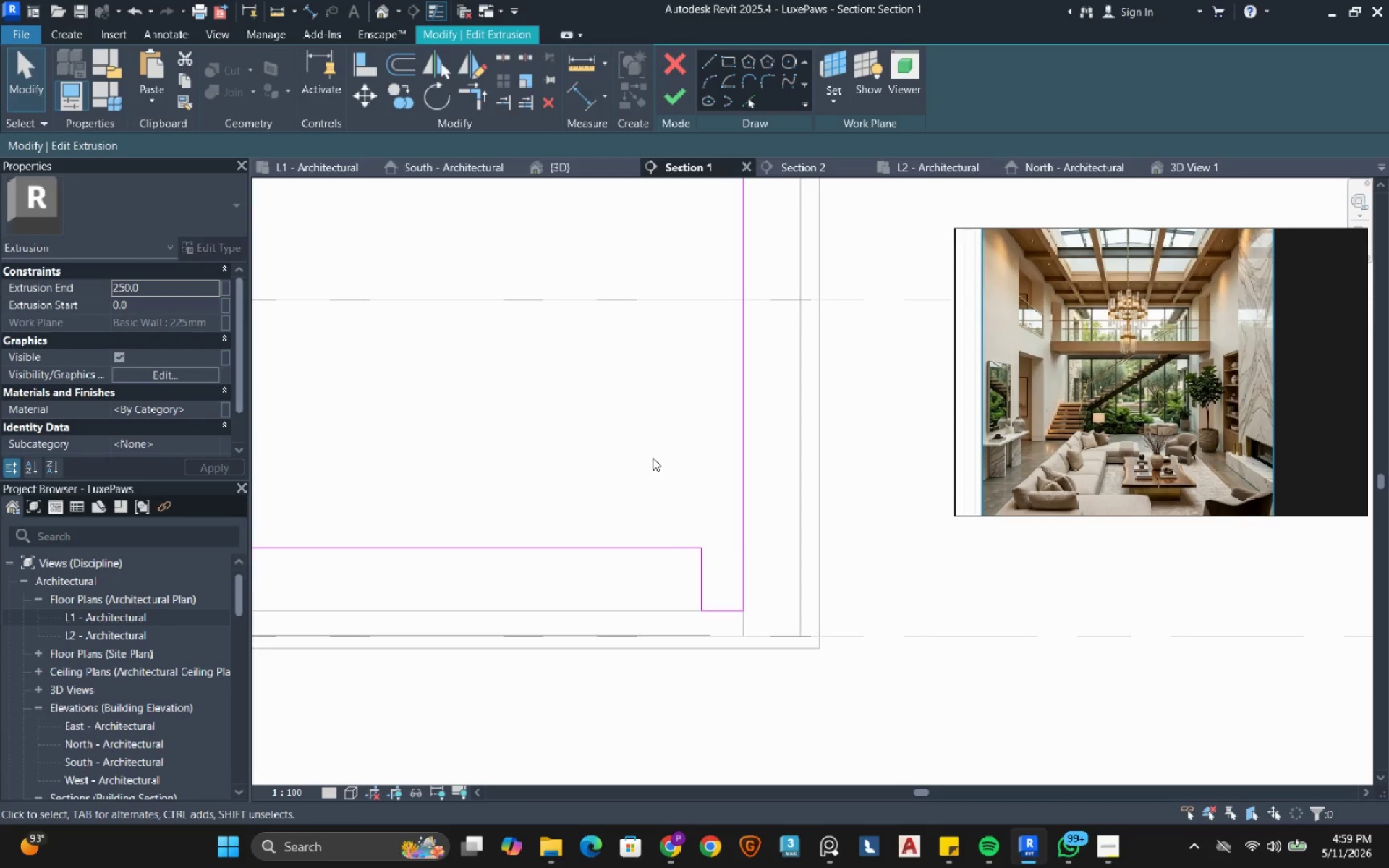 
scroll: coordinate [655, 463], scroll_direction: down, amount: 3.0
 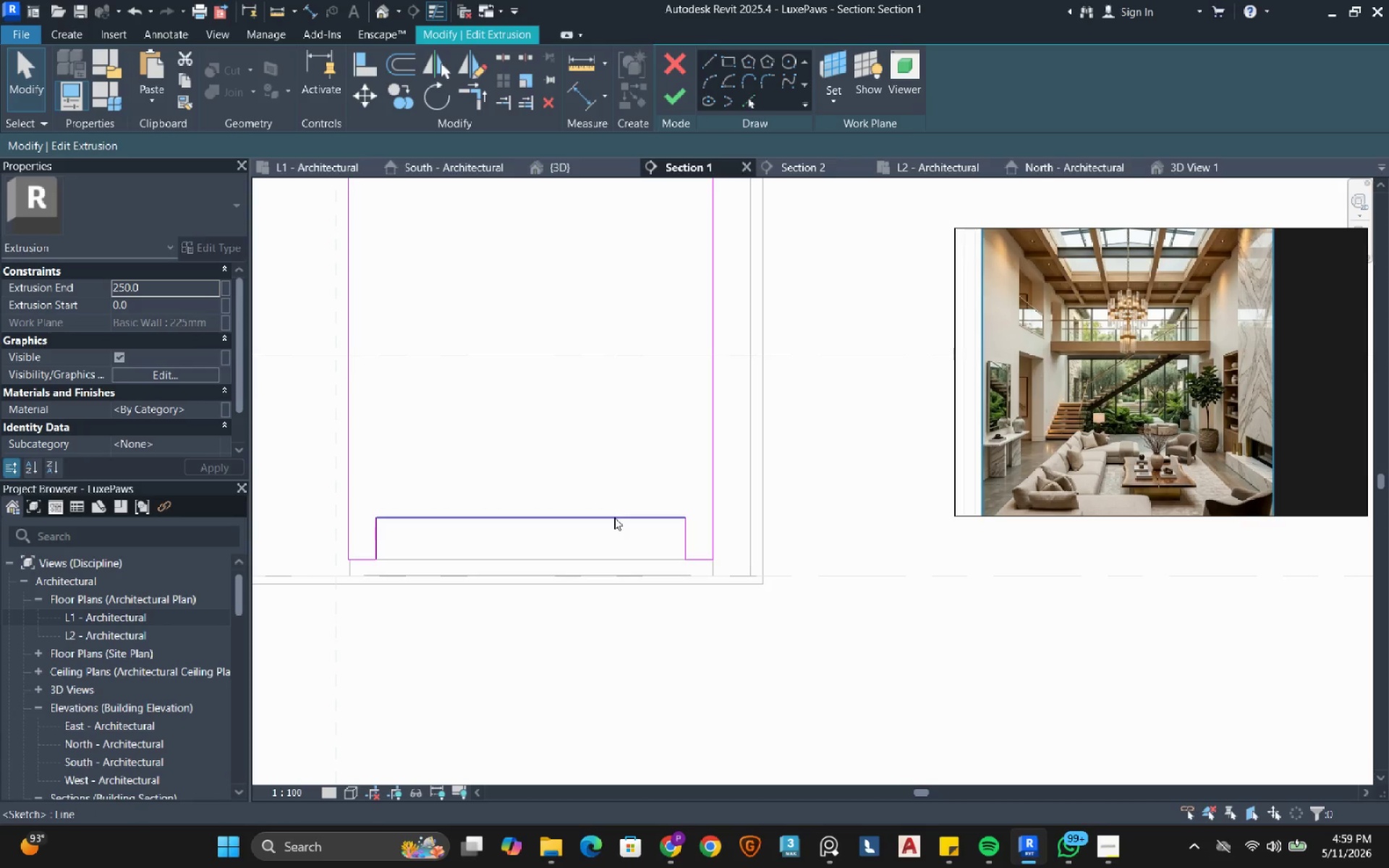 
left_click_drag(start_coordinate=[614, 517], to_coordinate=[611, 517])
 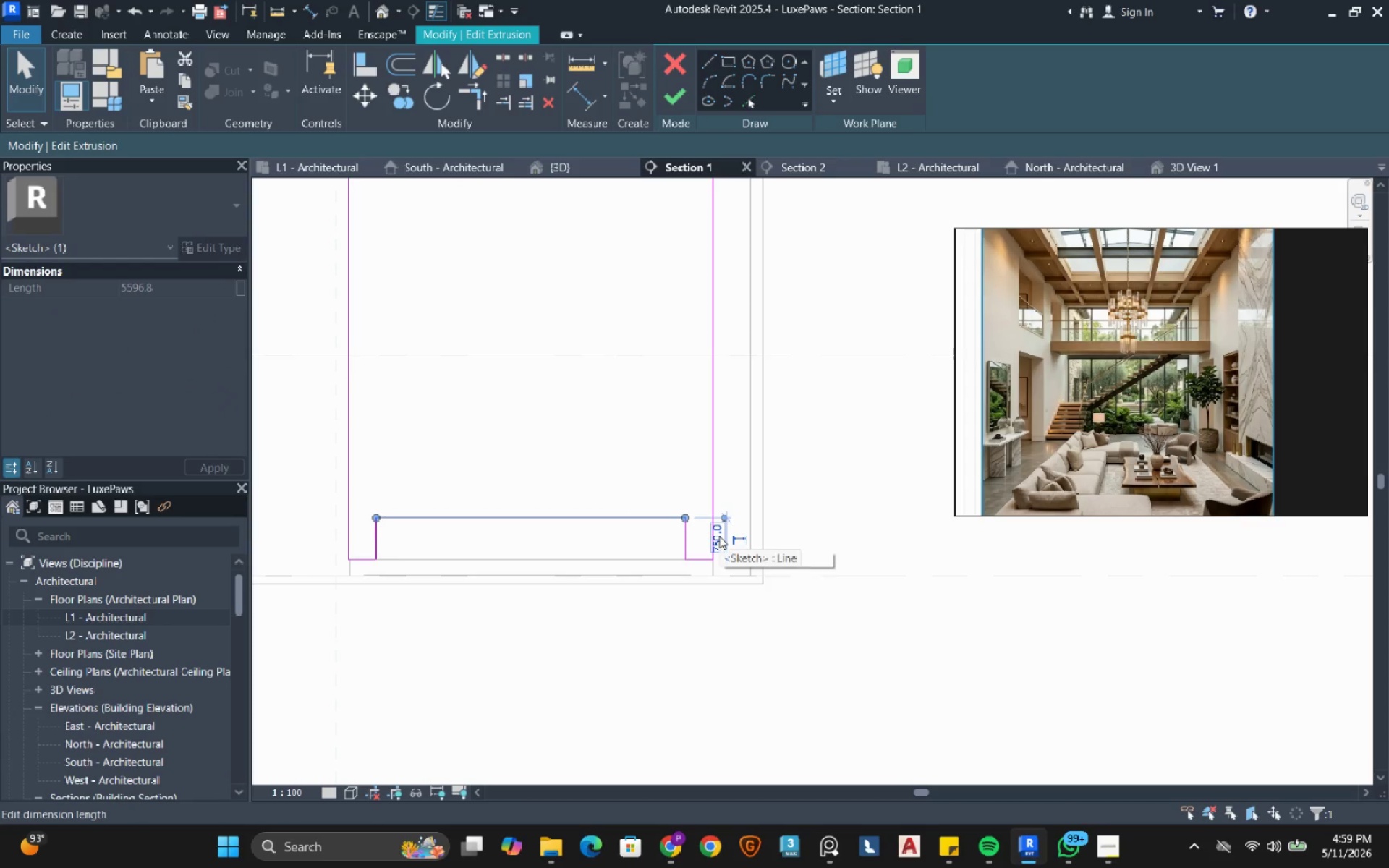 
left_click([719, 536])
 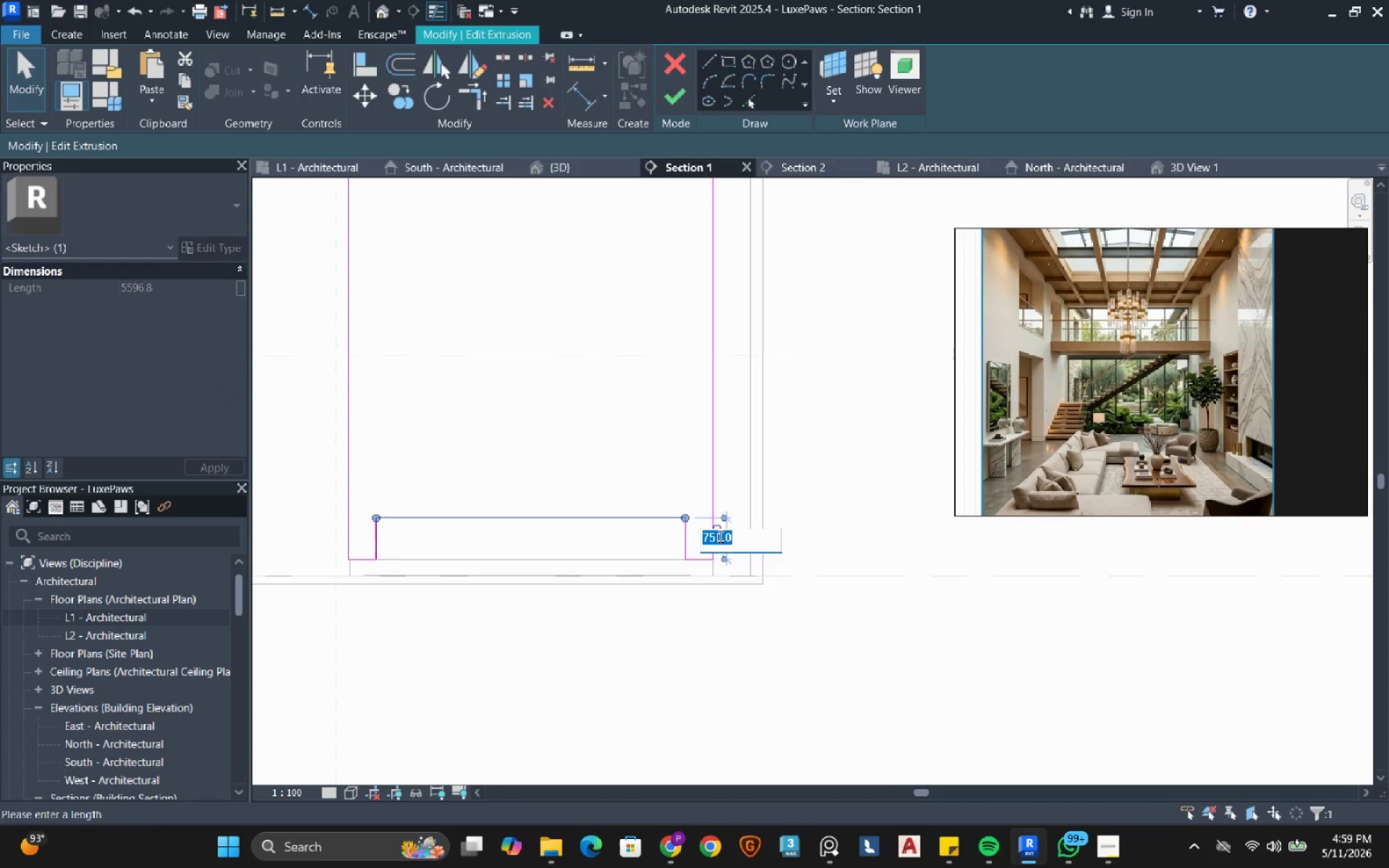 
type(600)
 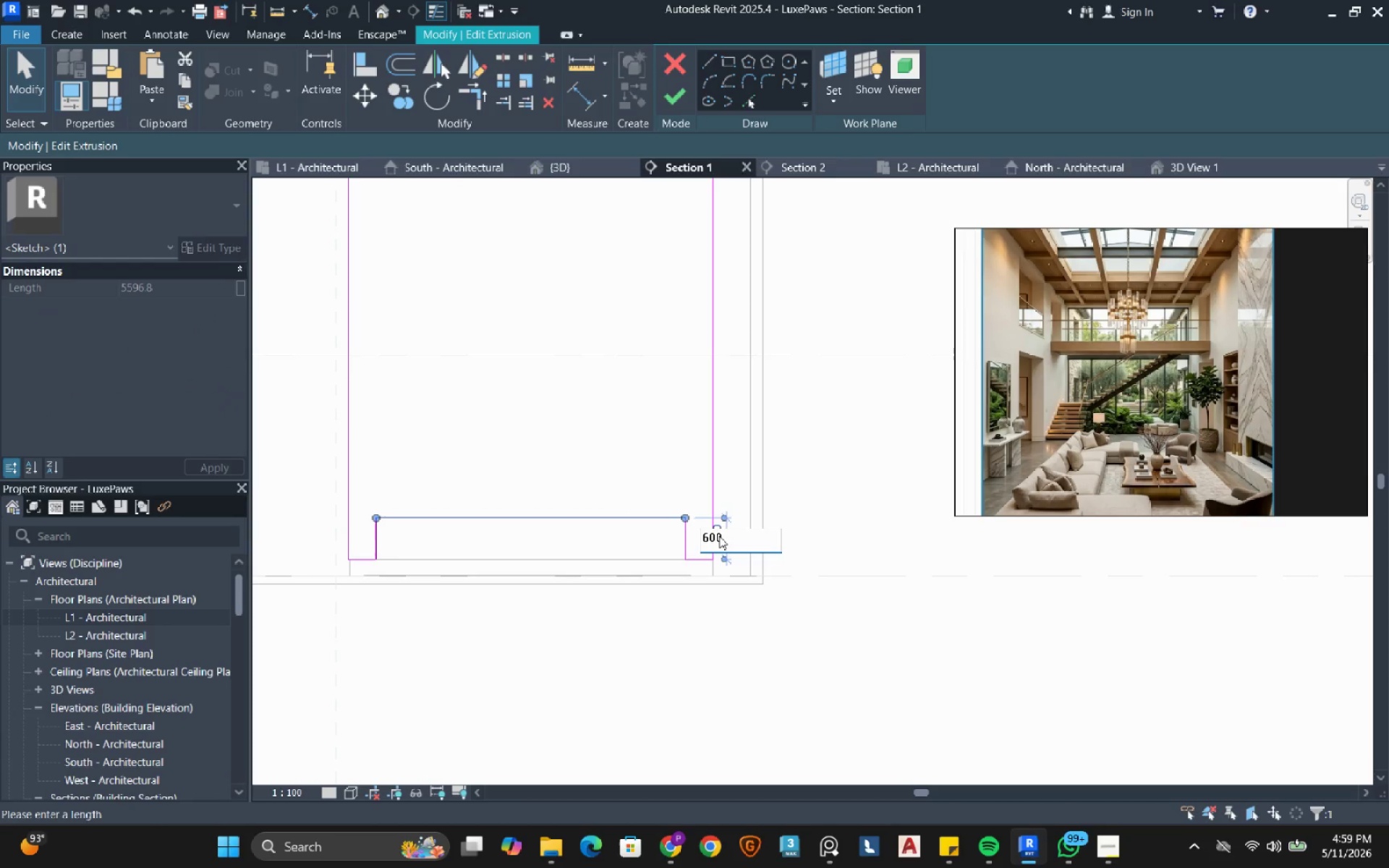 
key(Enter)
 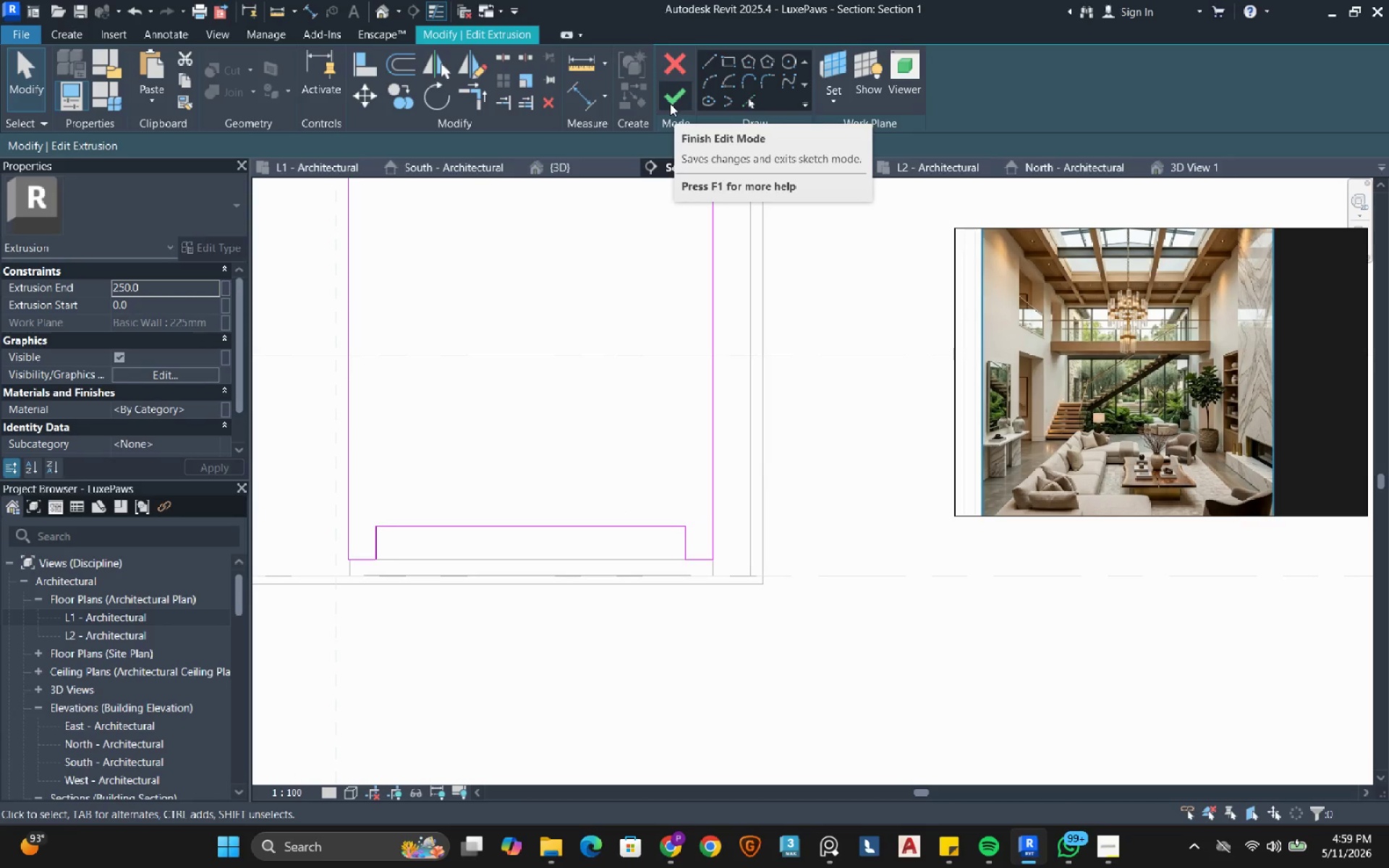 
left_click([670, 103])
 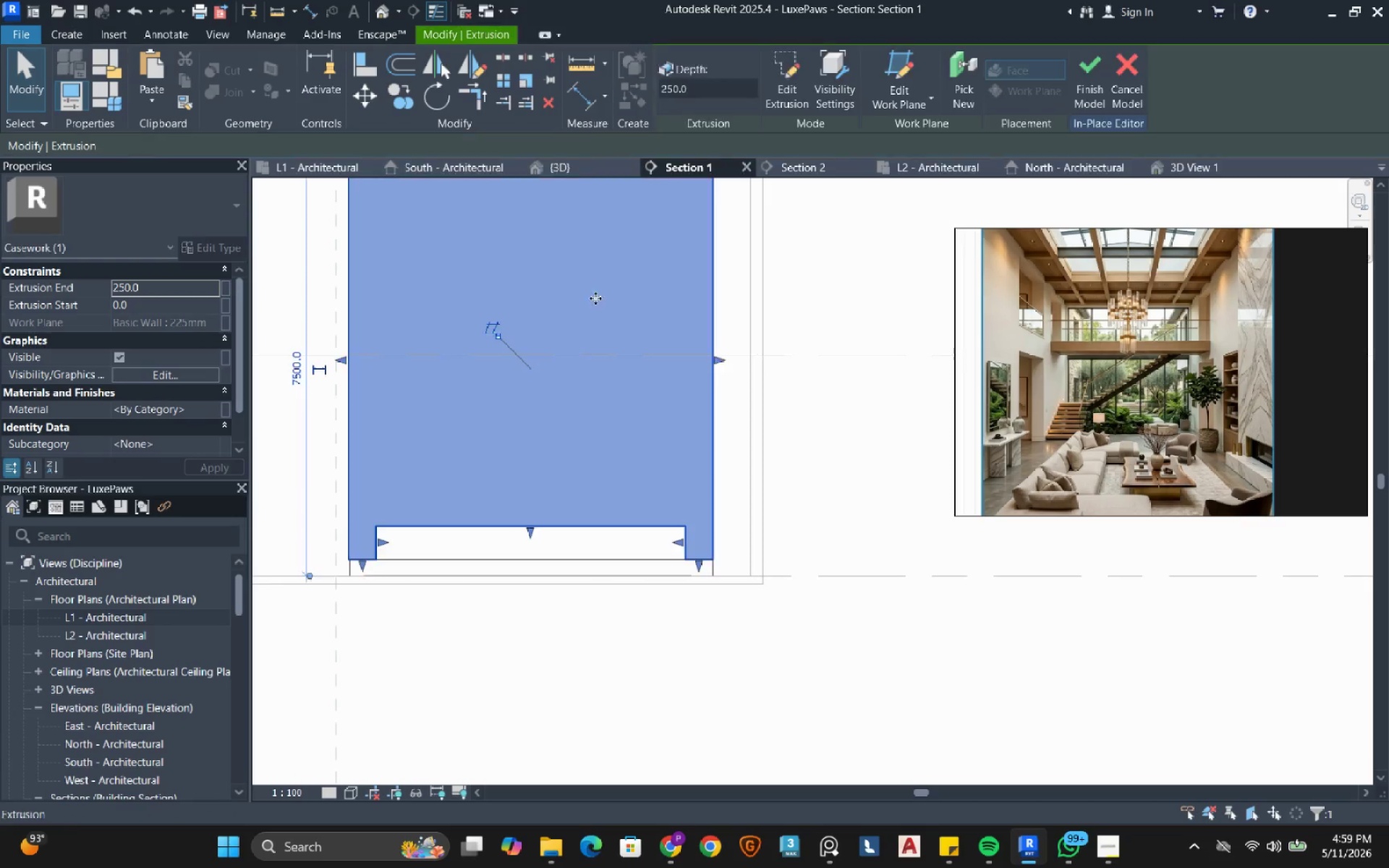 
mouse_move([592, 346])
 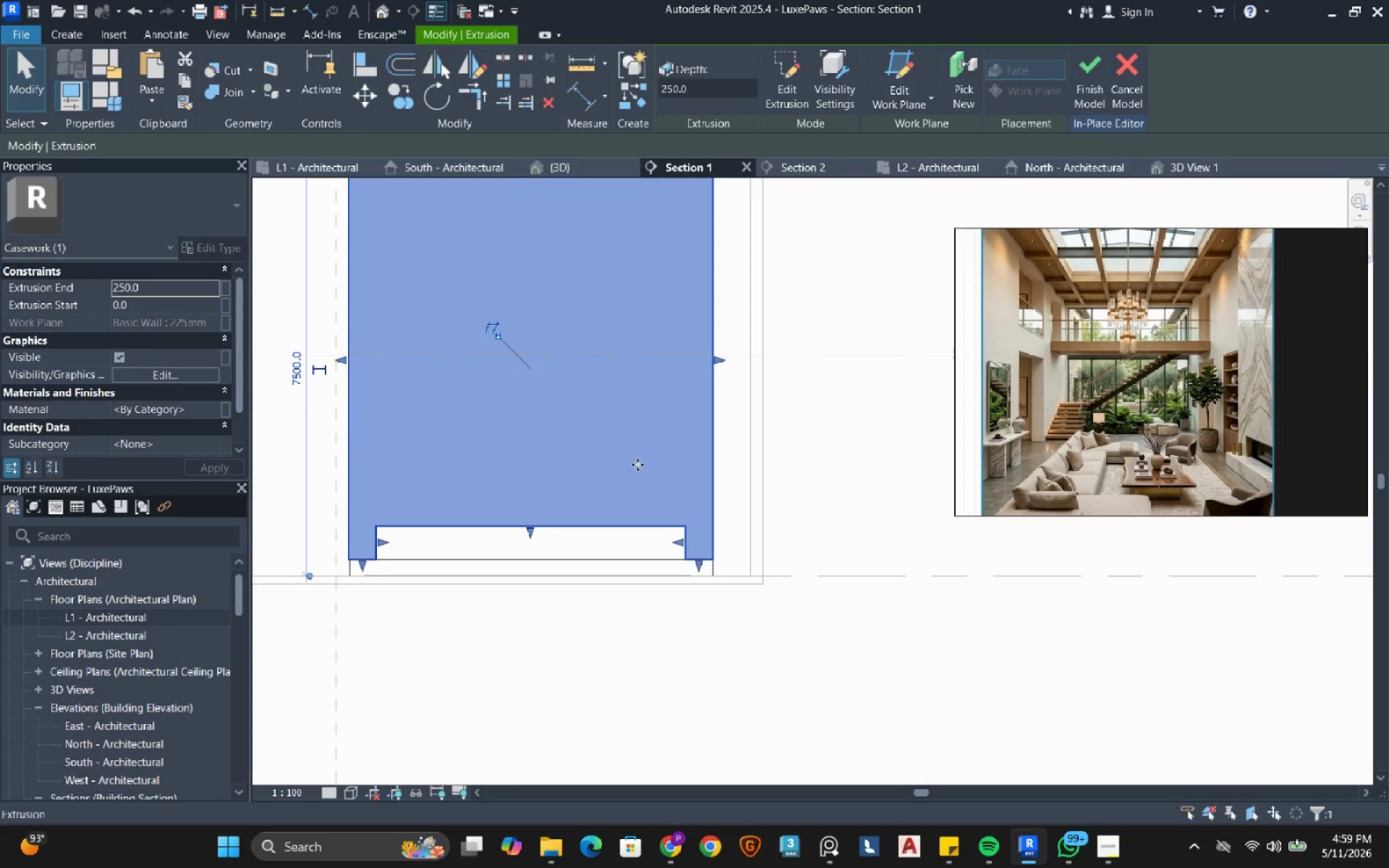 
key(Escape)
 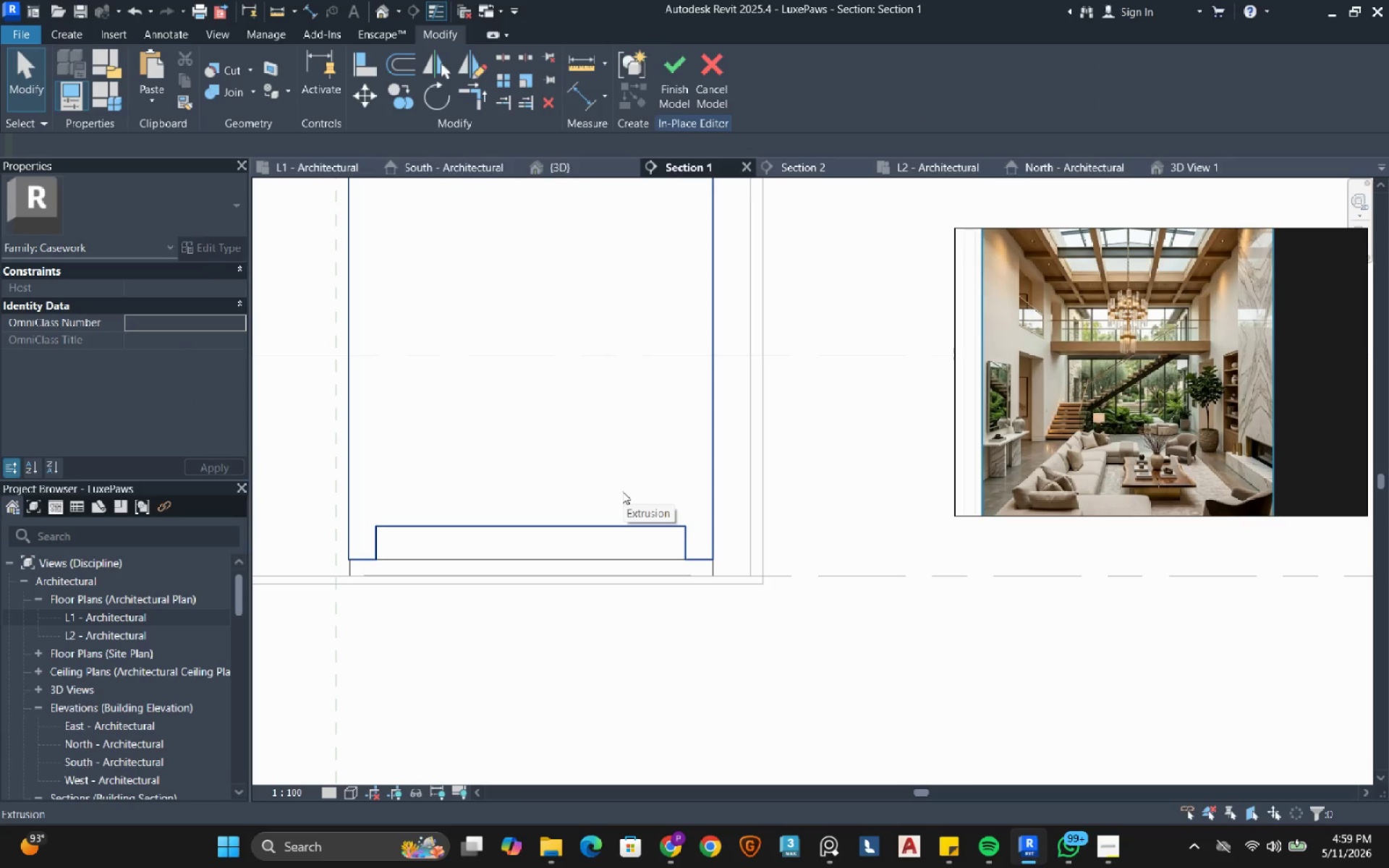 
scroll: coordinate [620, 507], scroll_direction: down, amount: 4.0
 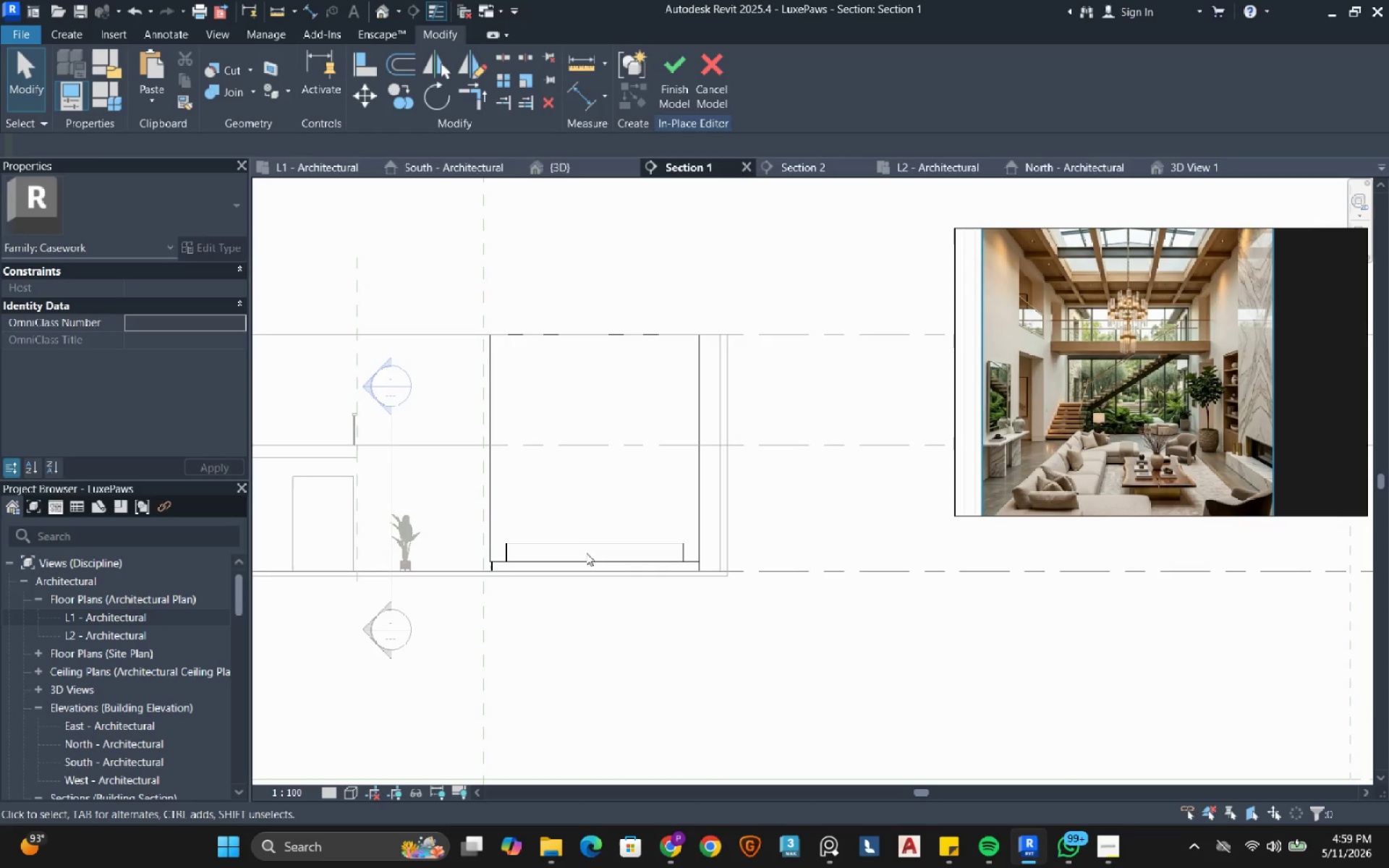 
mouse_move([588, 535])
 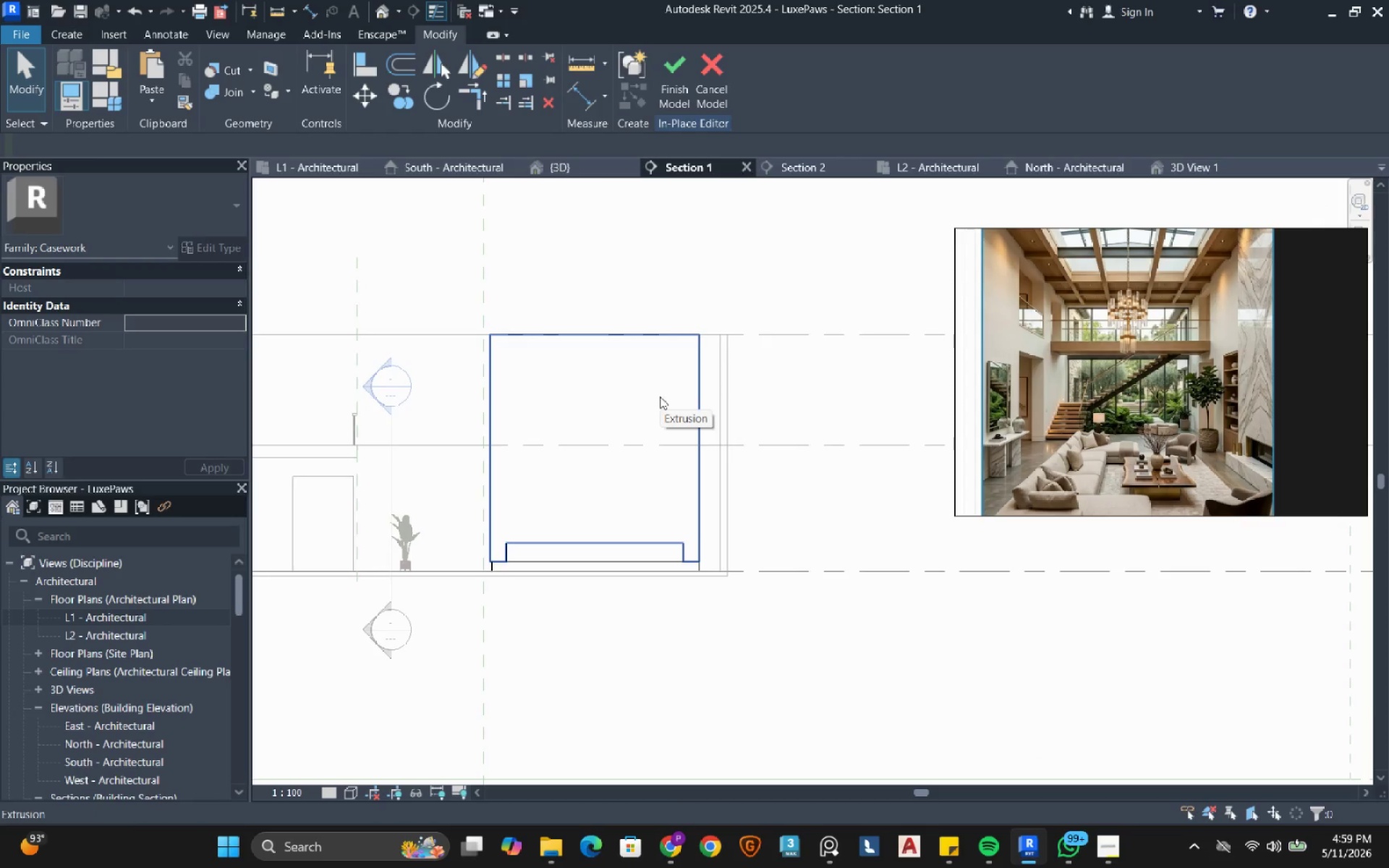 
mouse_move([707, 104])
 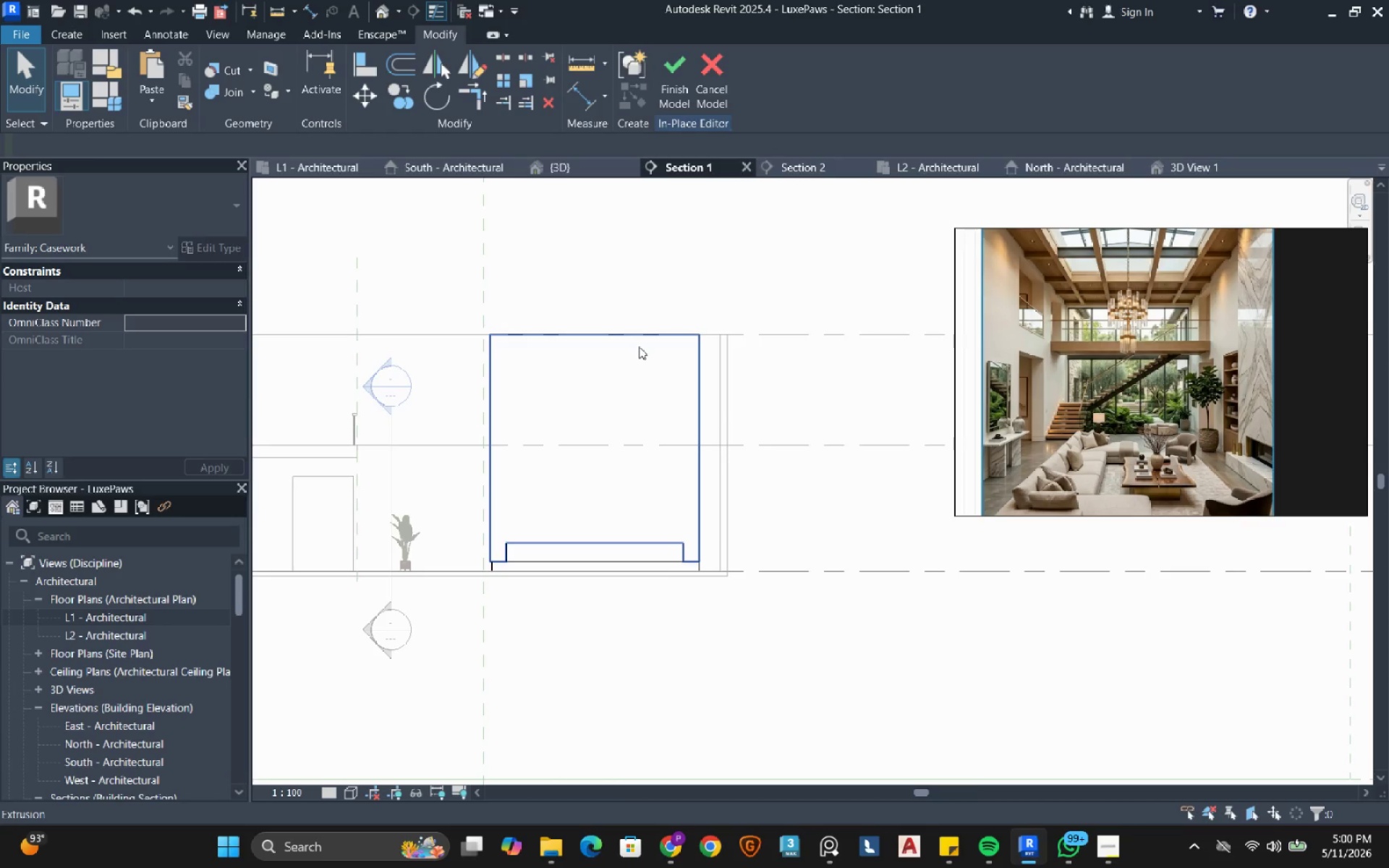 
key(Control+Z)
 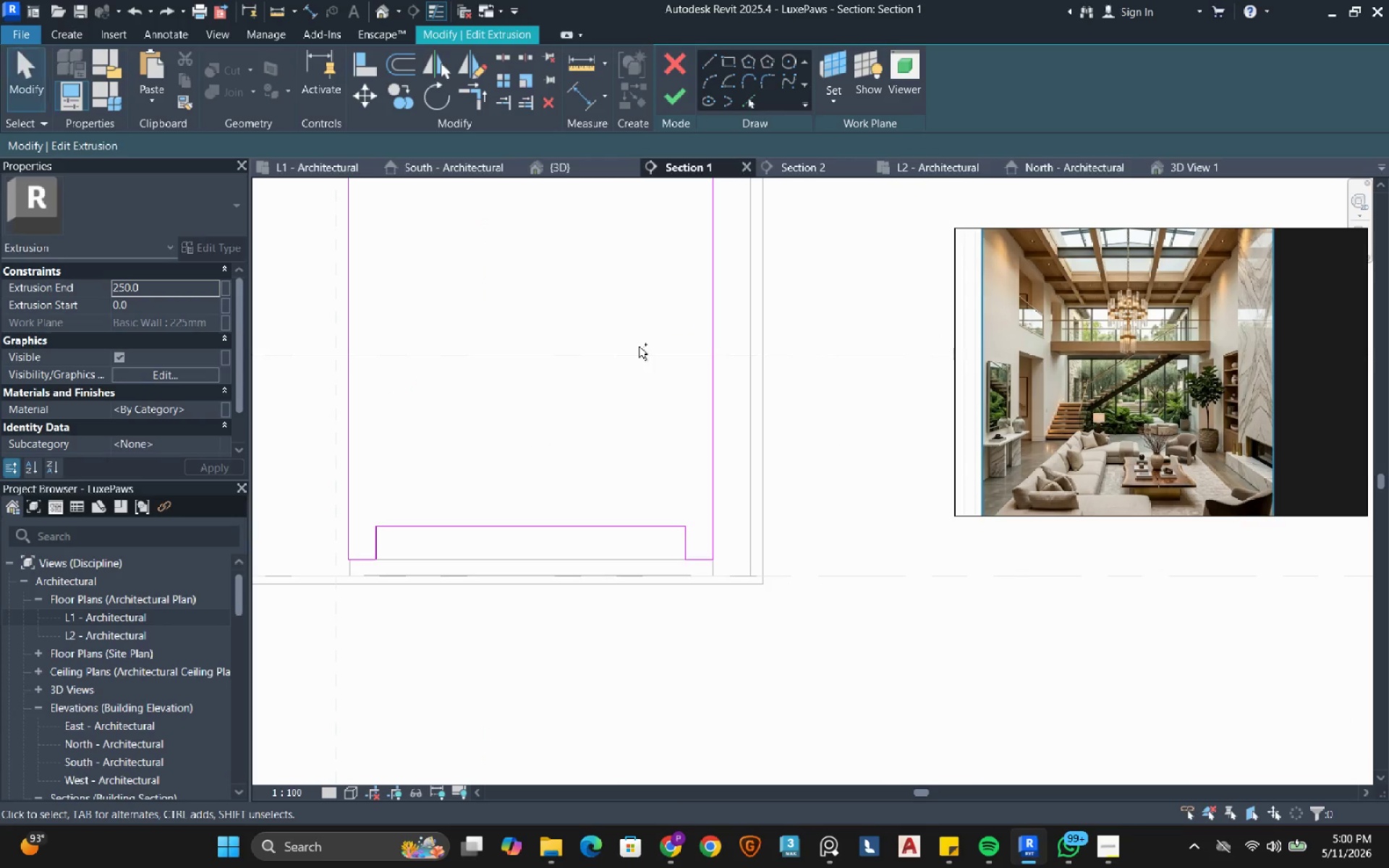 
key(Control+Z)
 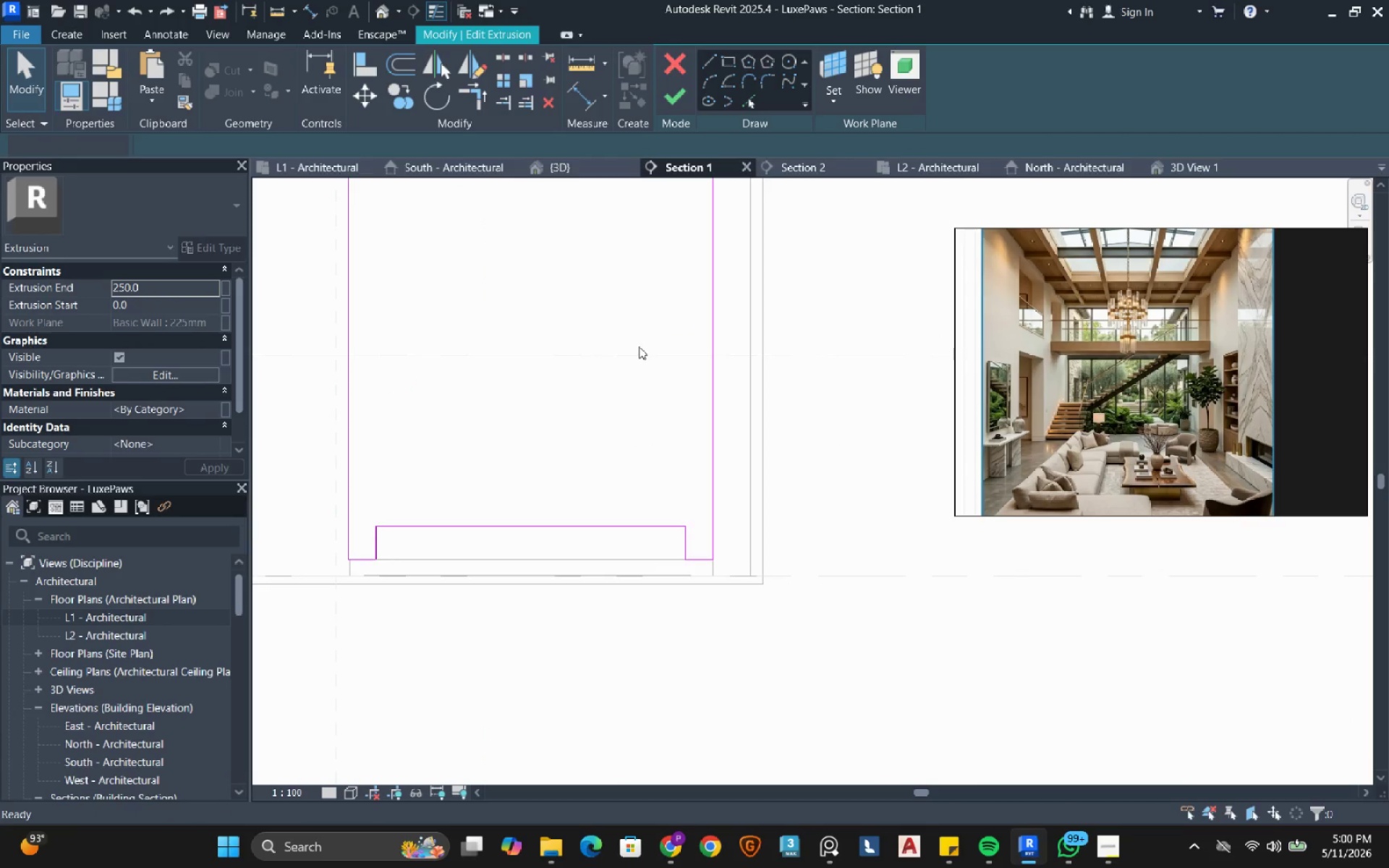 
hold_key(key=Z, duration=0.62)
 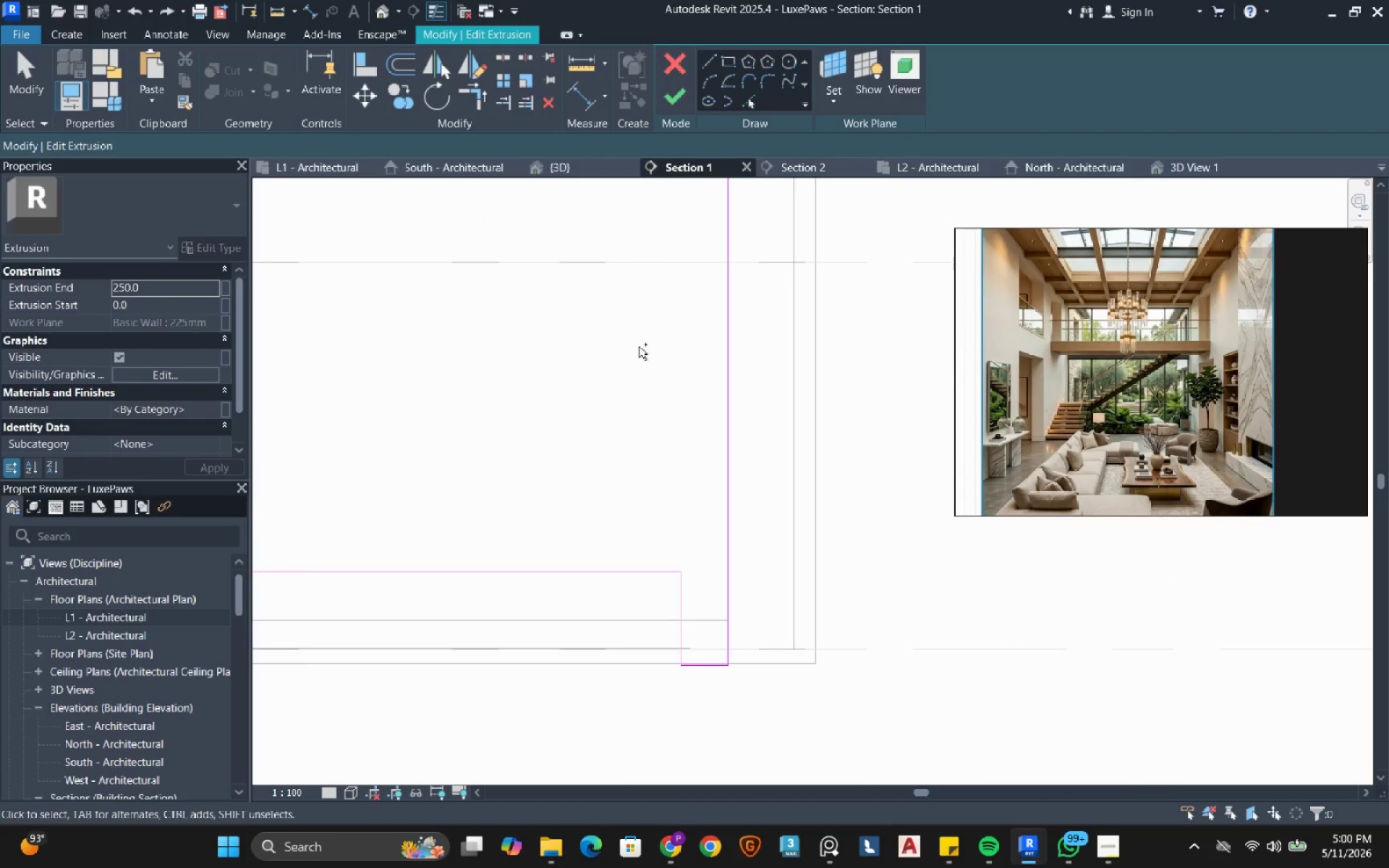 
key(Control+Z)
 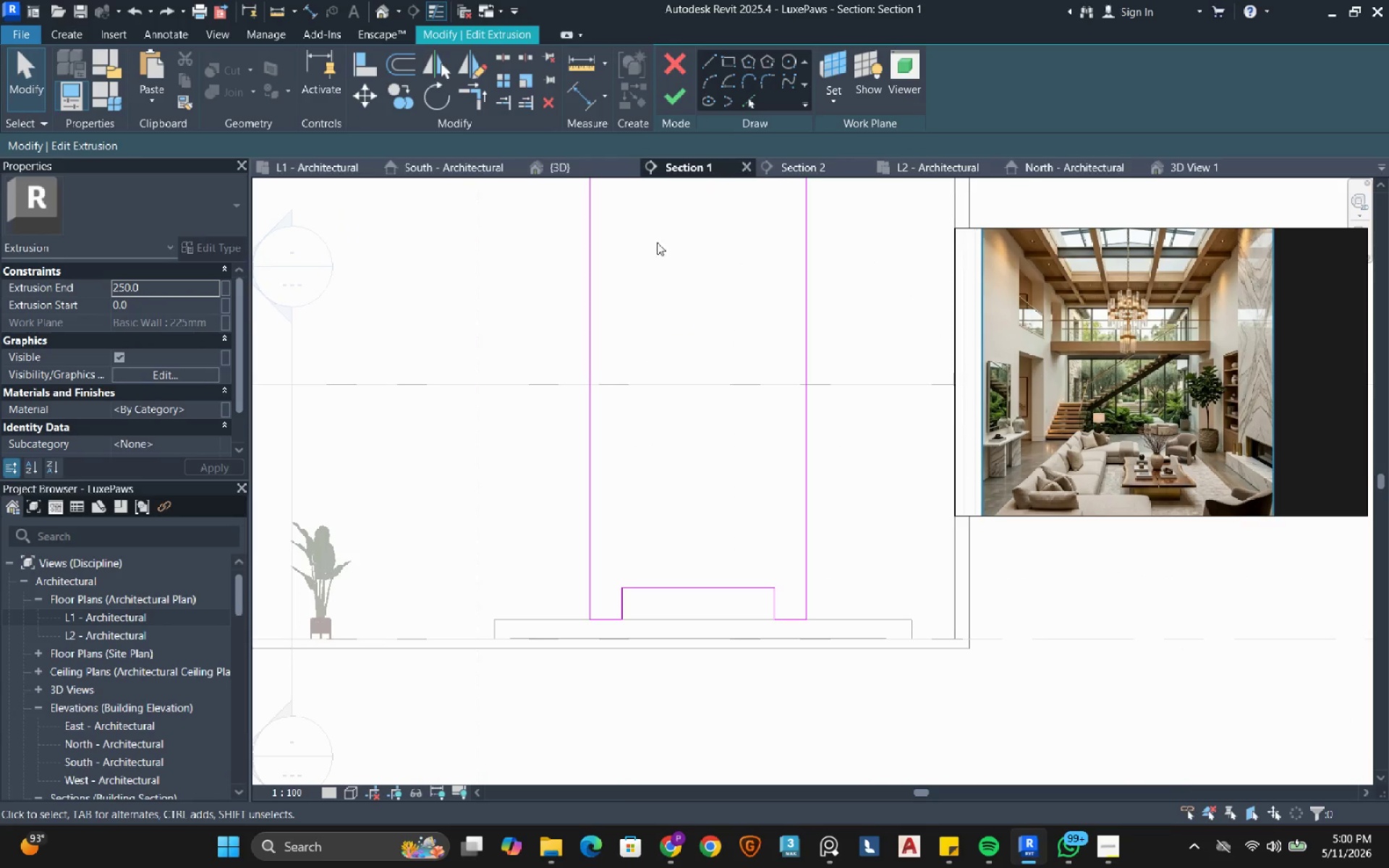 
left_click([670, 100])
 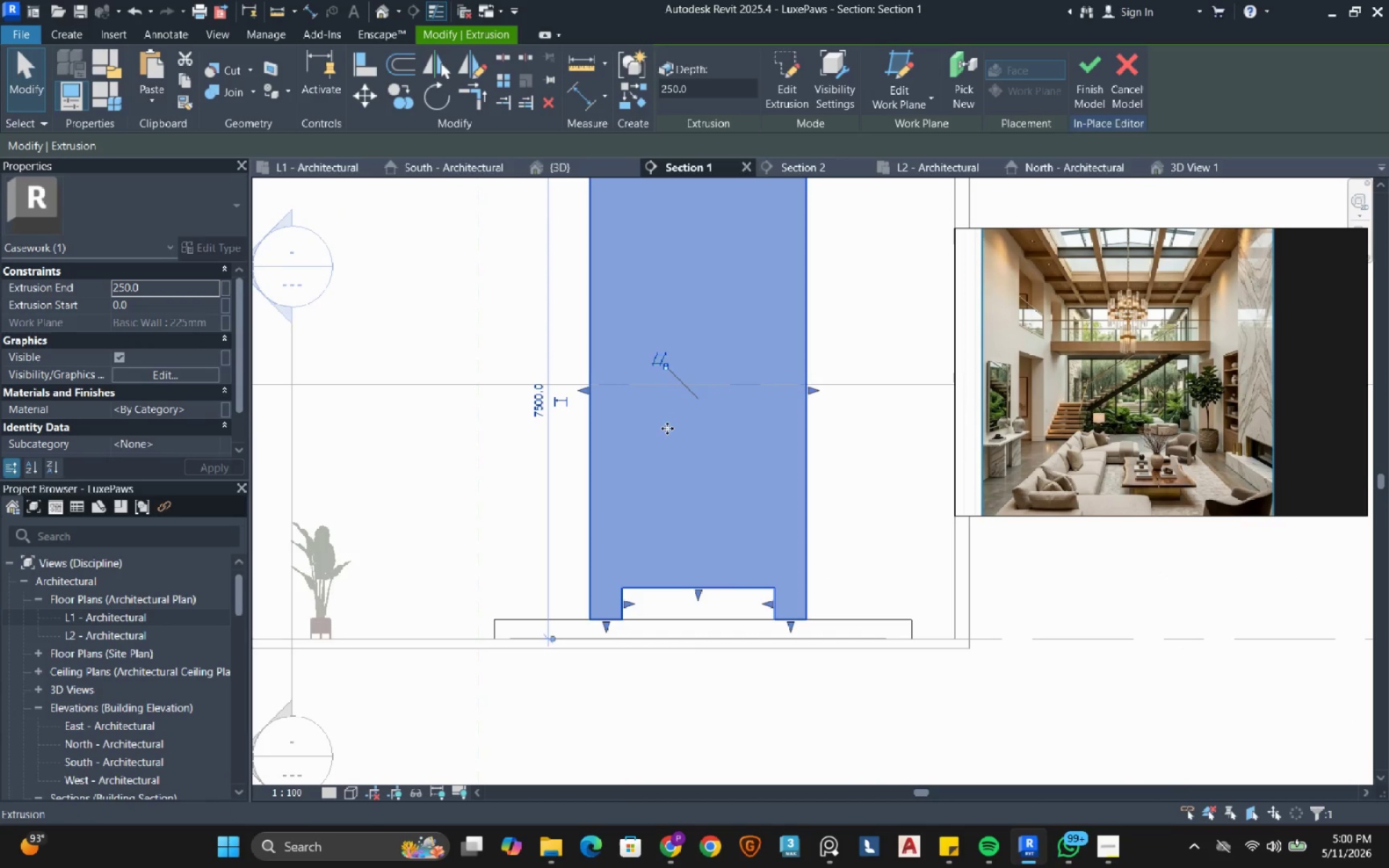 
key(Escape)
 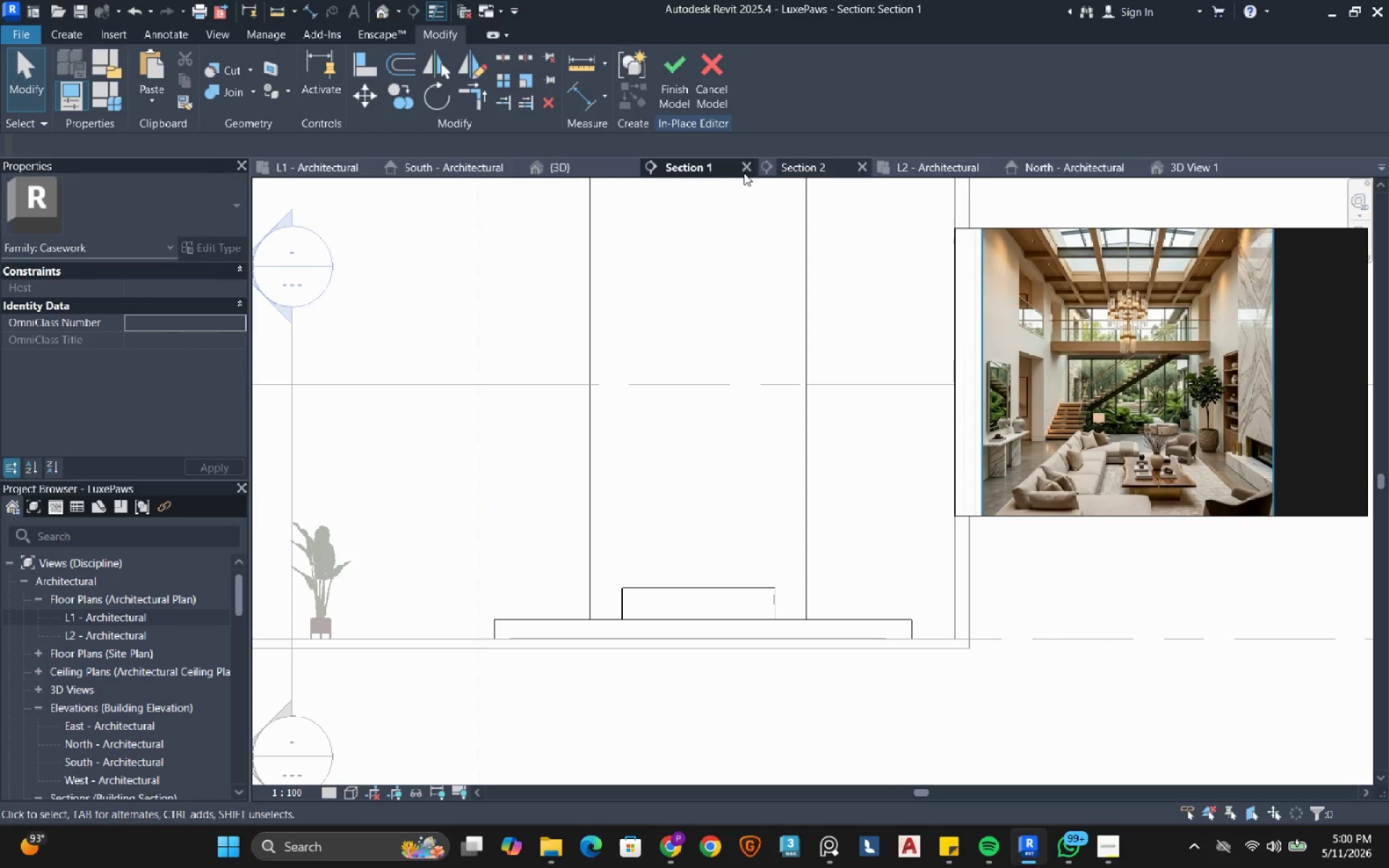 
left_click([558, 166])
 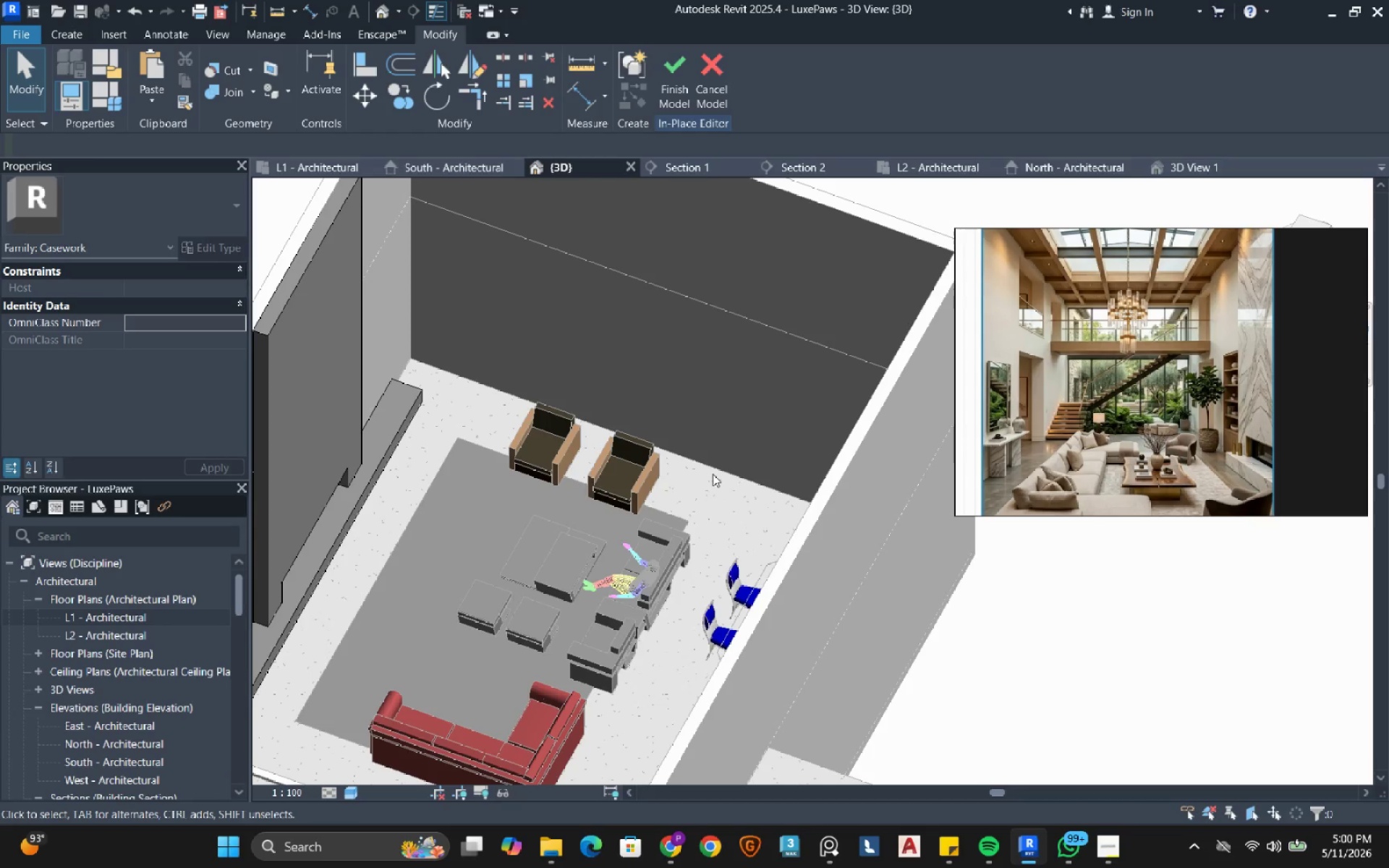 
scroll: coordinate [608, 475], scroll_direction: down, amount: 2.0
 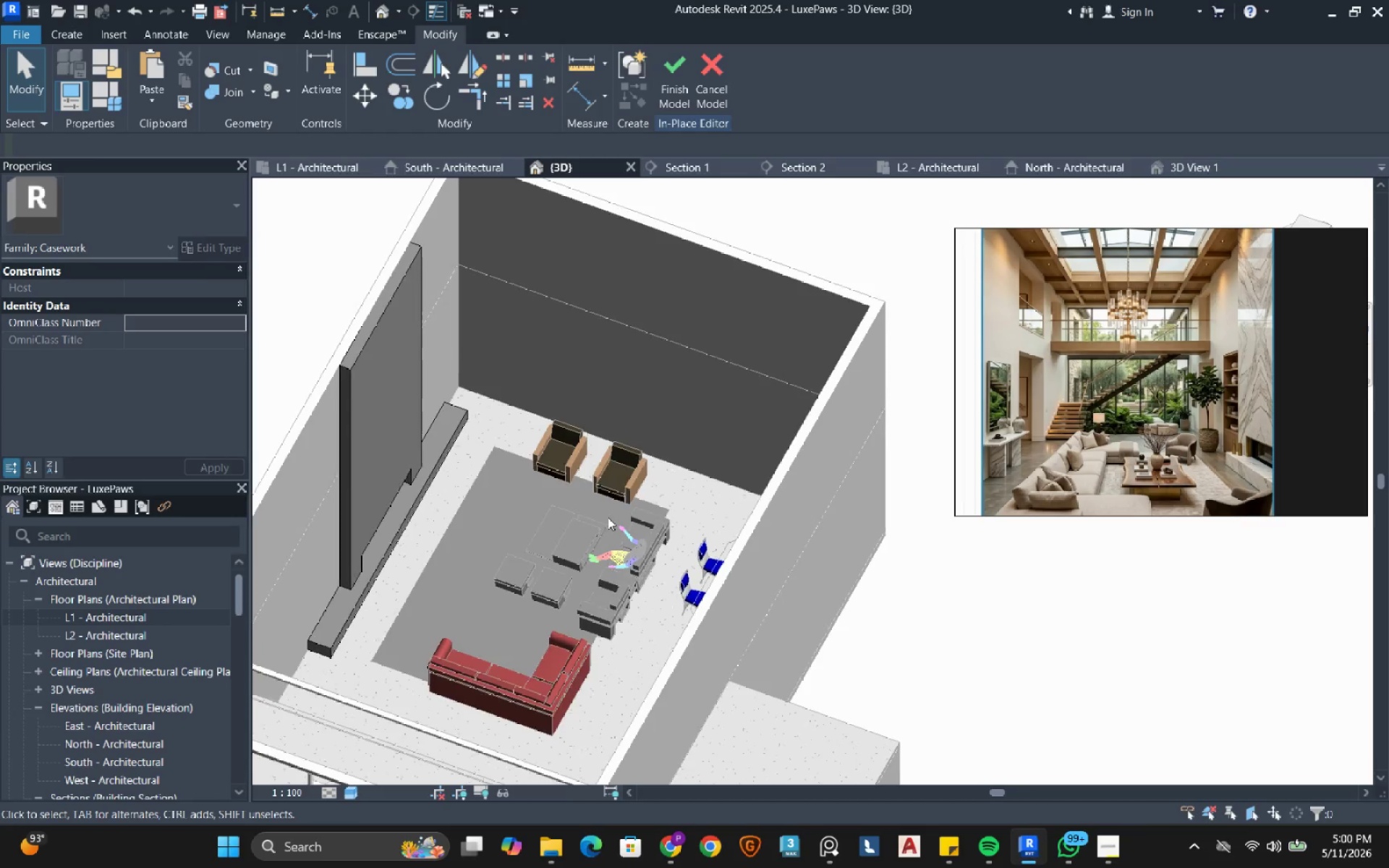 
hold_key(key=ShiftLeft, duration=1.19)
 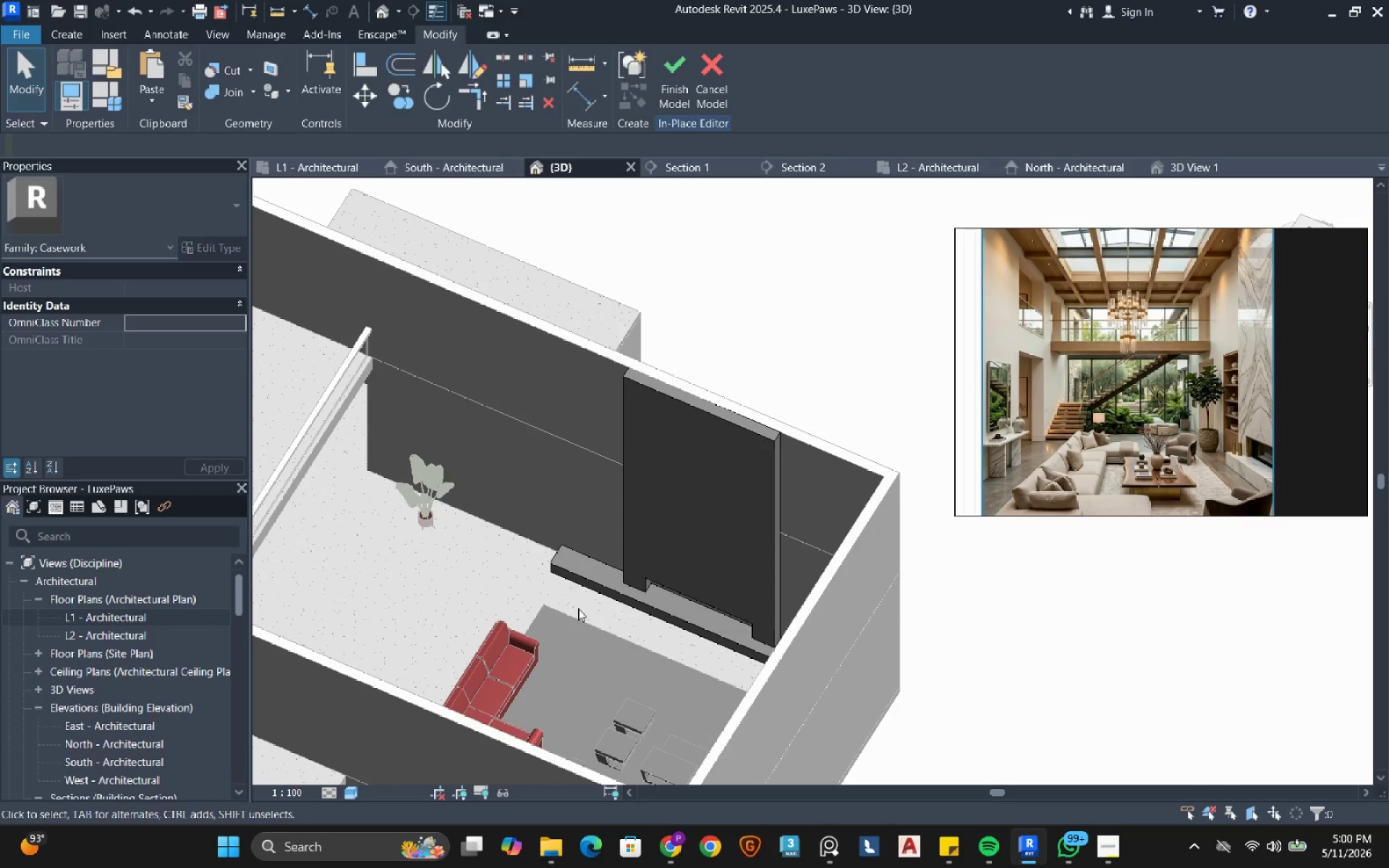 
wait(11.33)
 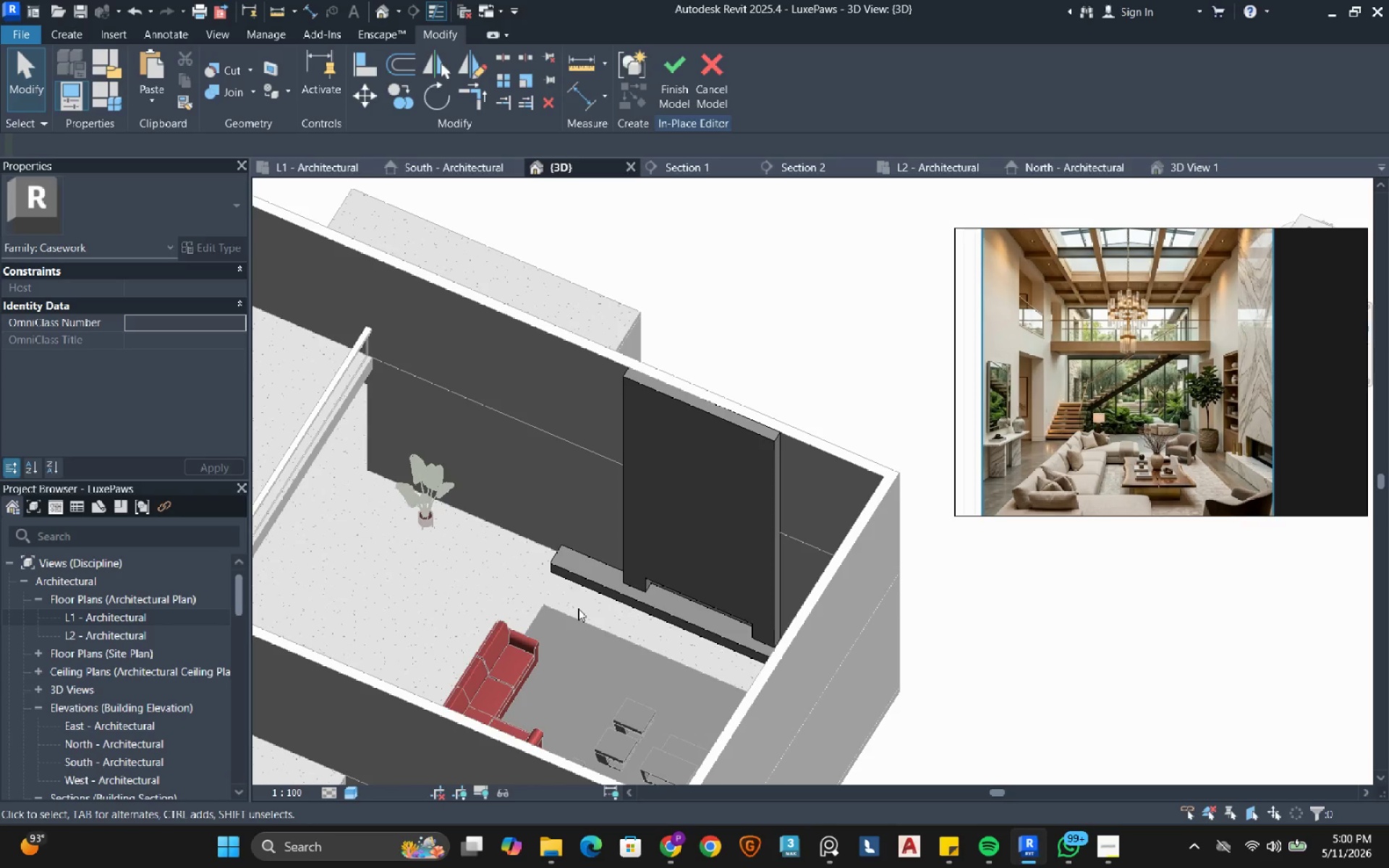 
left_click([683, 82])
 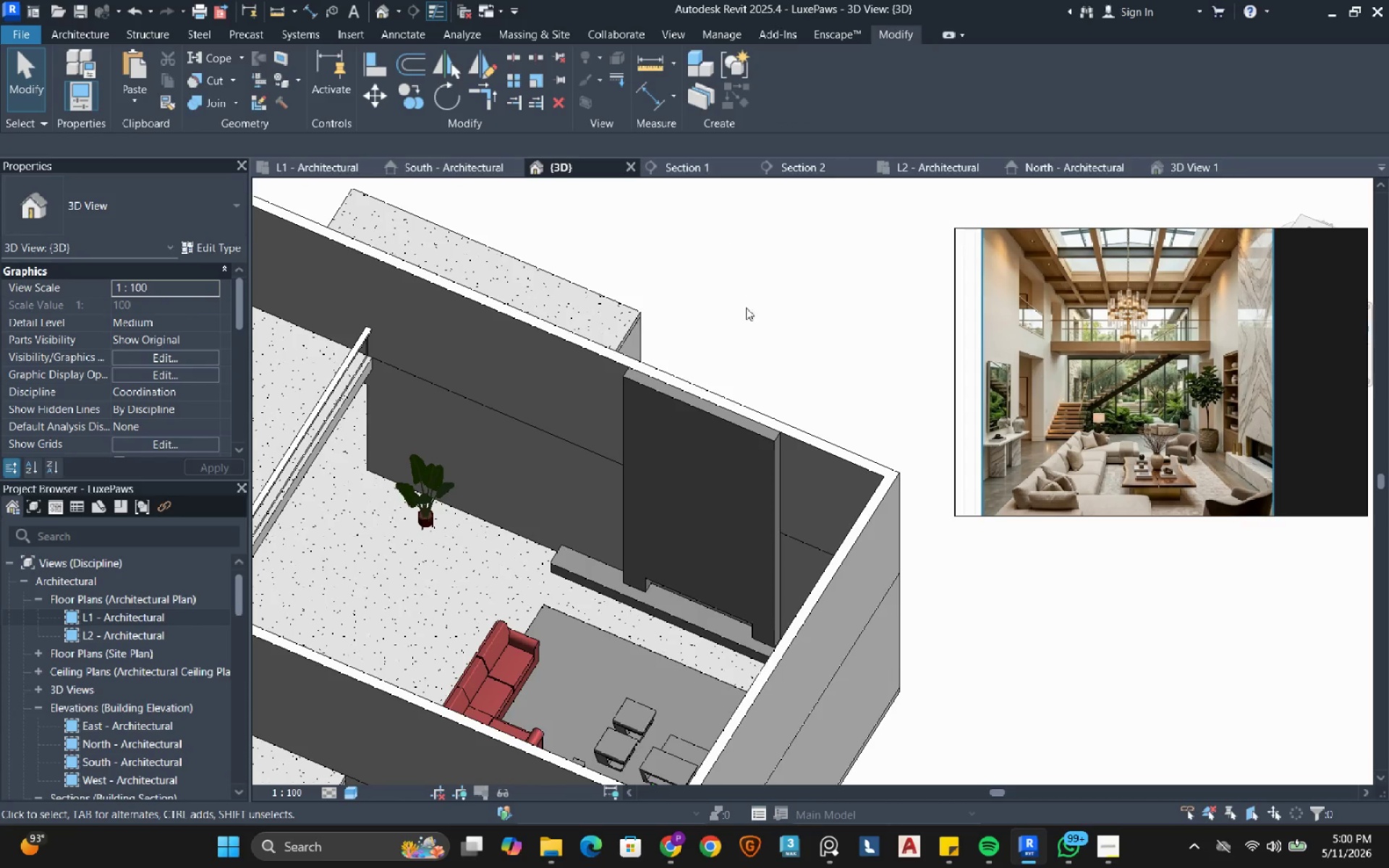 
left_click([747, 311])
 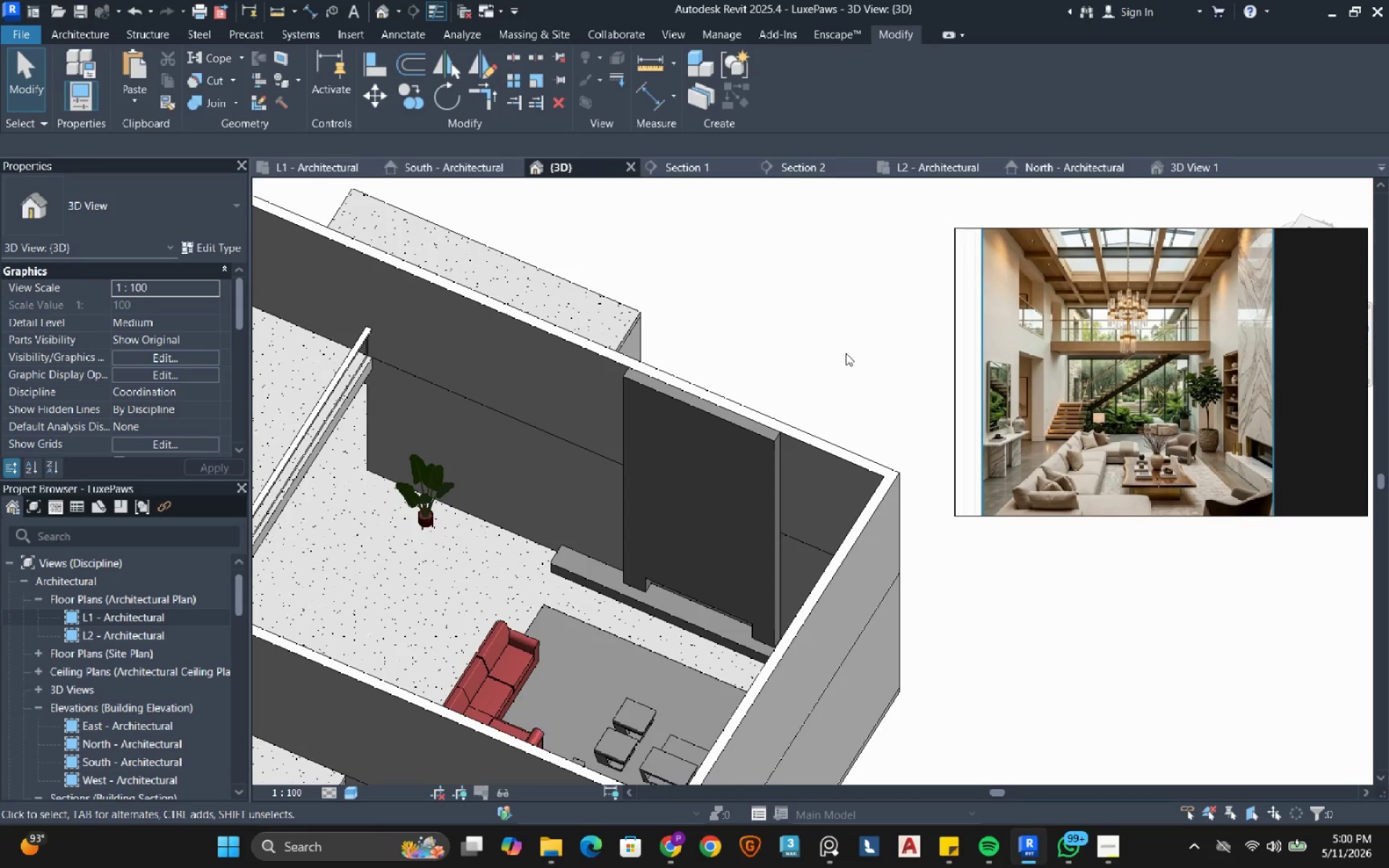 
wait(7.66)
 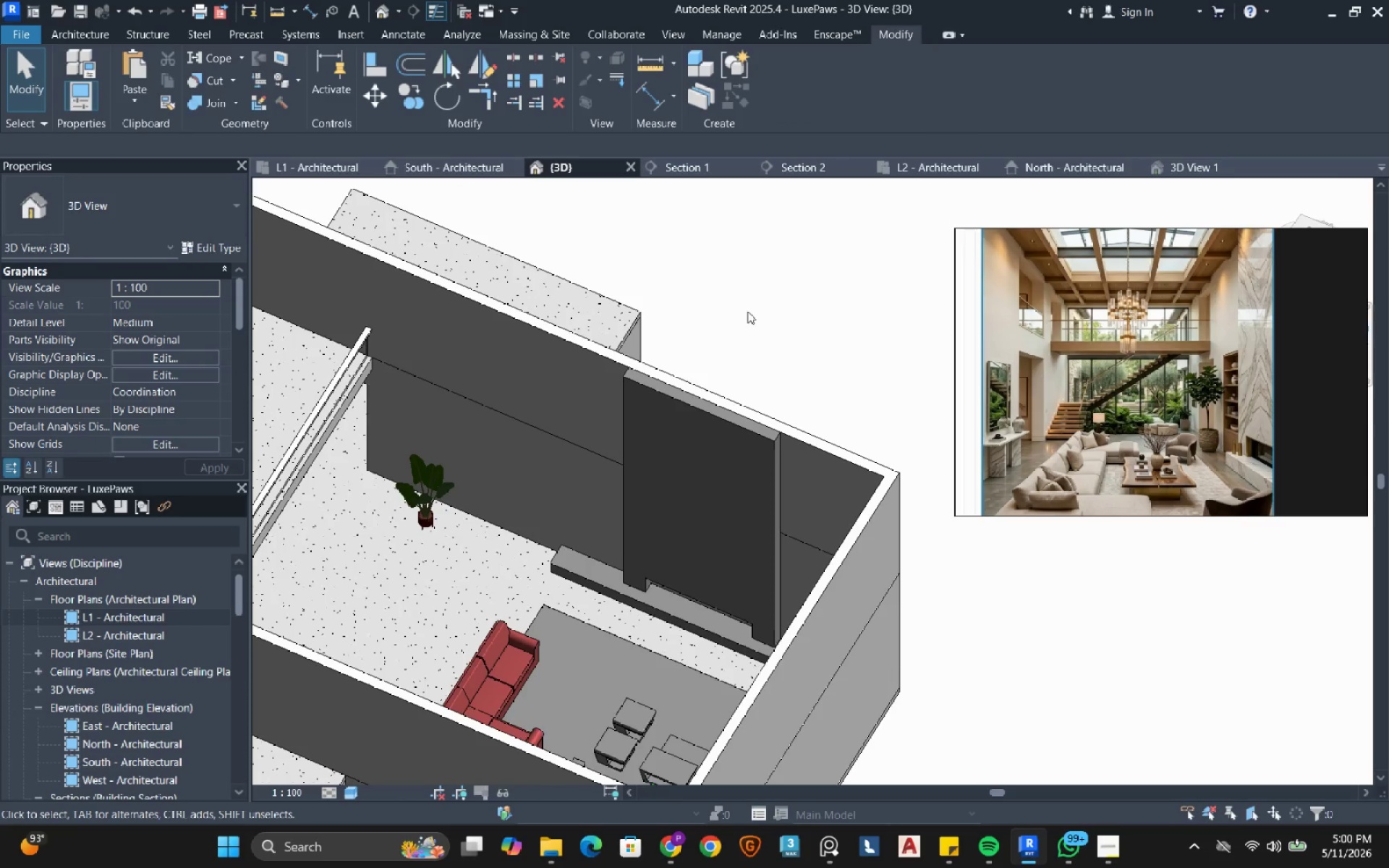 
left_click([712, 171])
 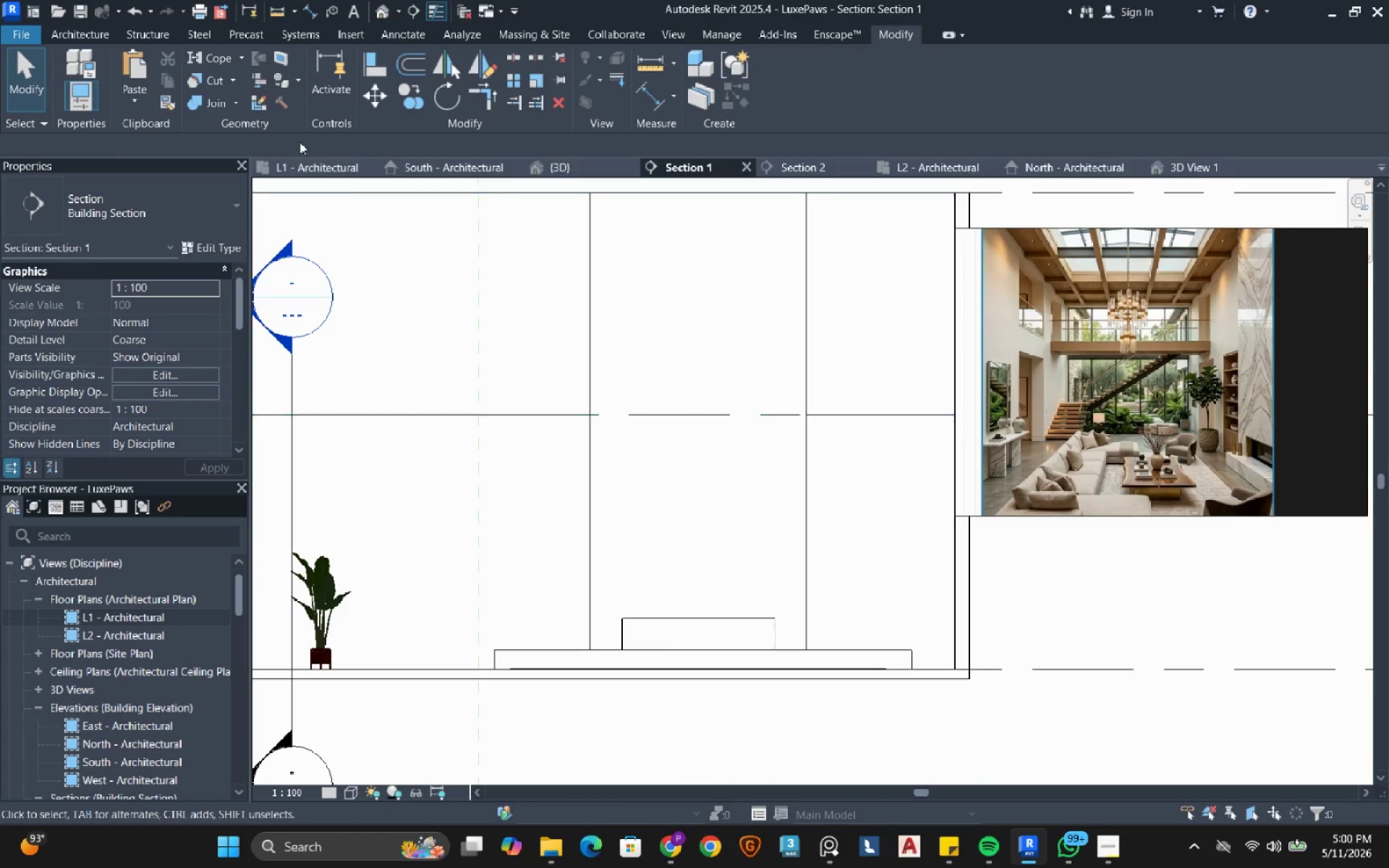 
left_click([98, 35])
 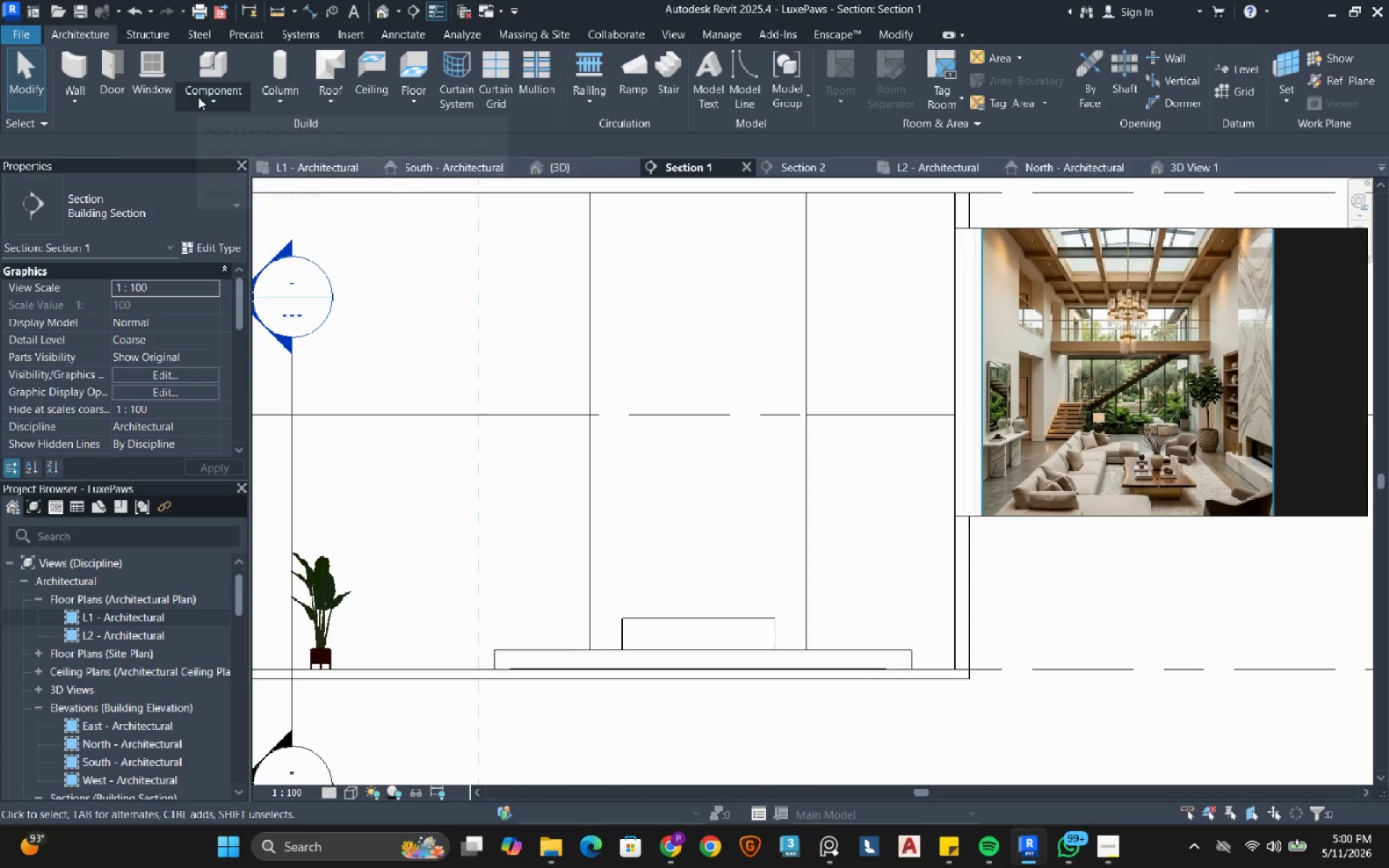 
left_click([198, 97])
 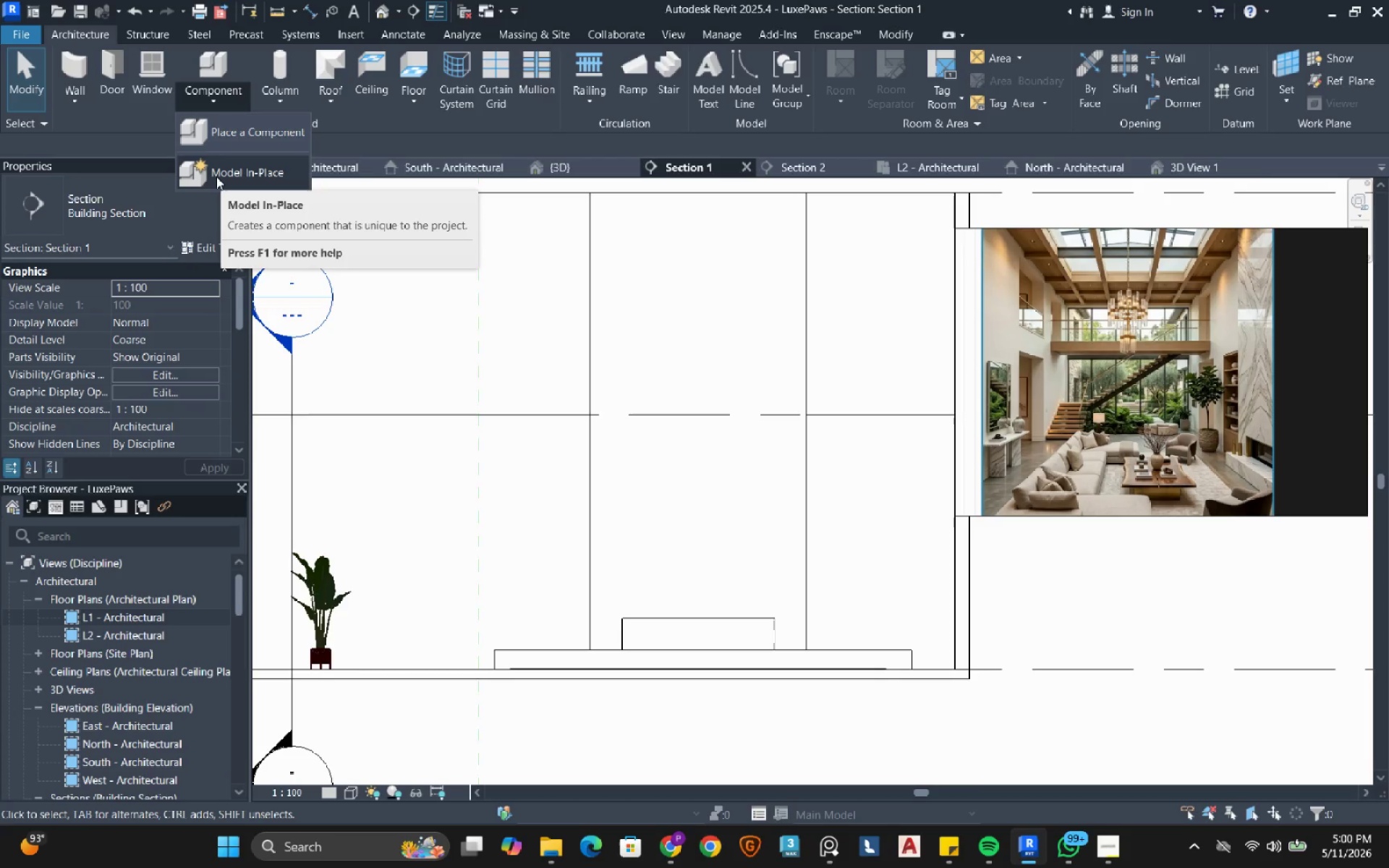 
left_click([216, 176])
 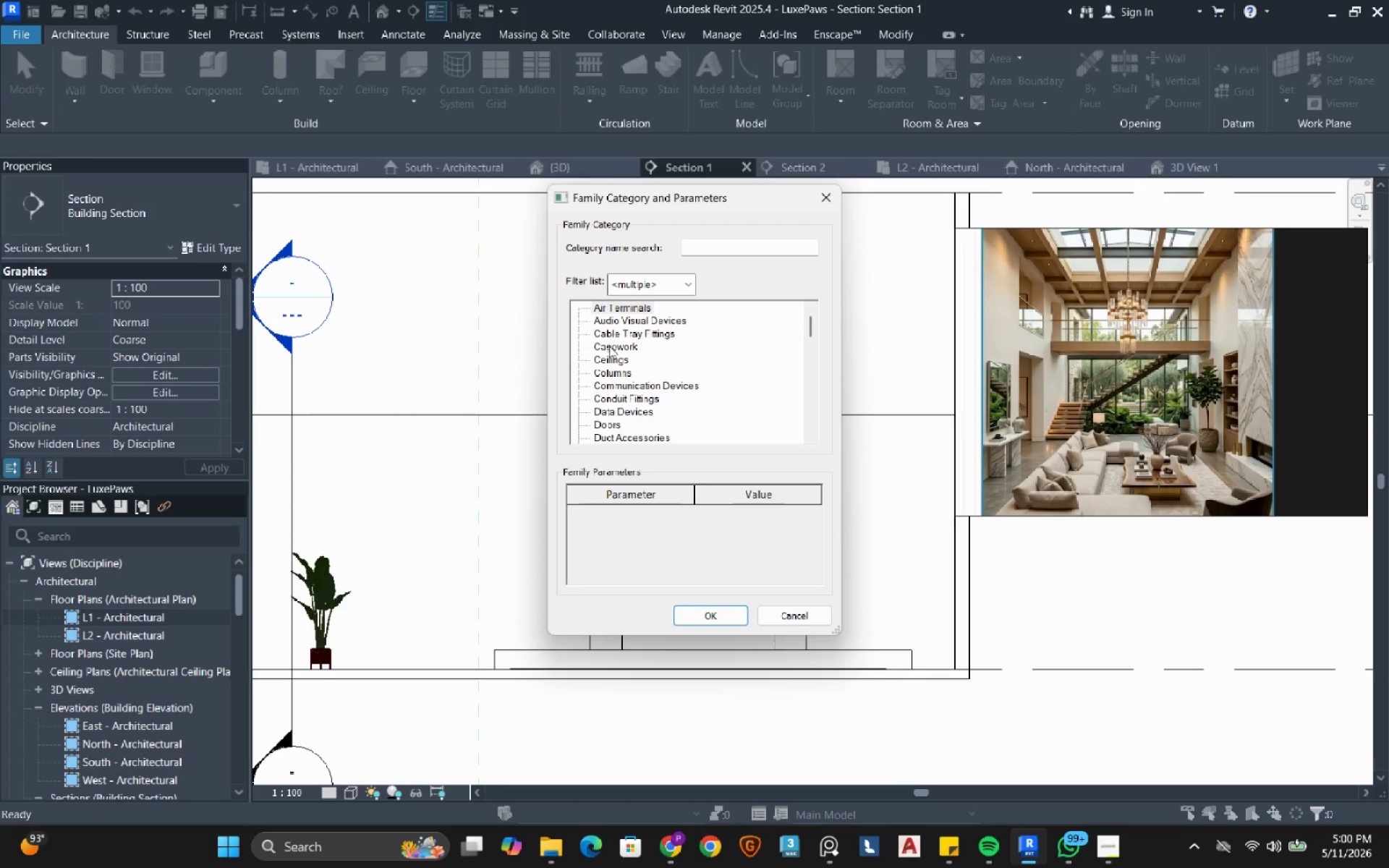 
double_click([609, 346])
 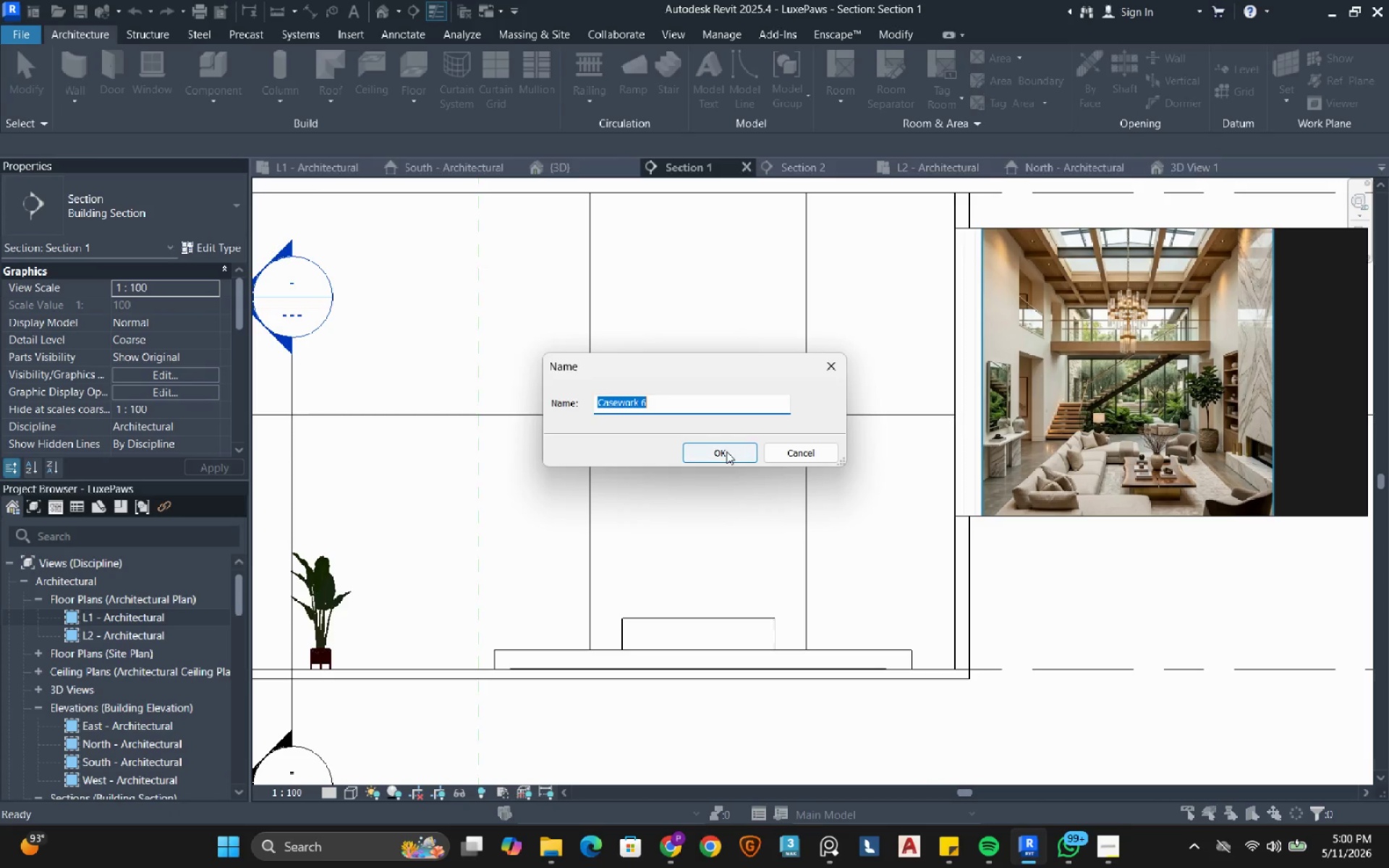 
left_click([726, 451])
 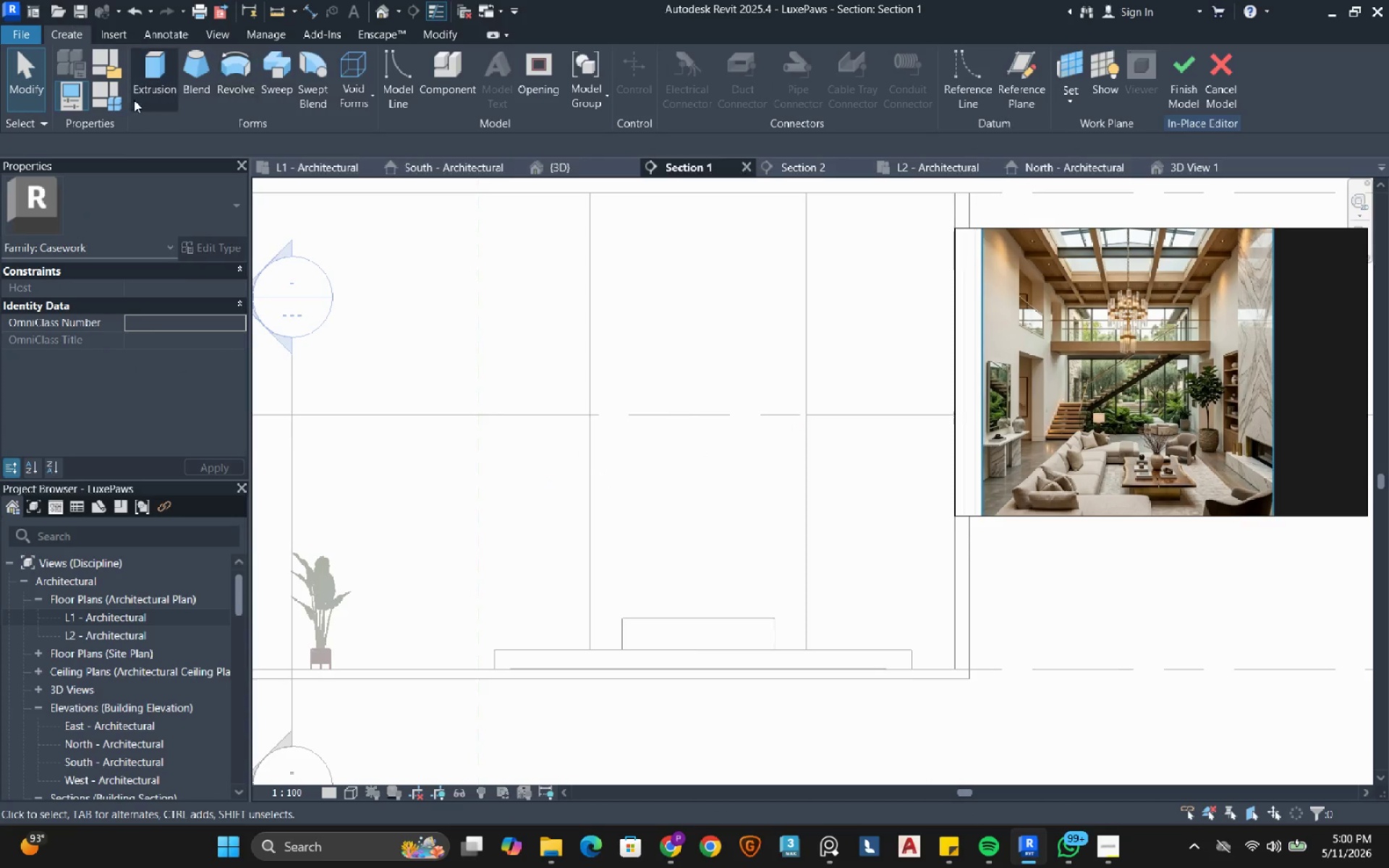 
left_click([151, 73])
 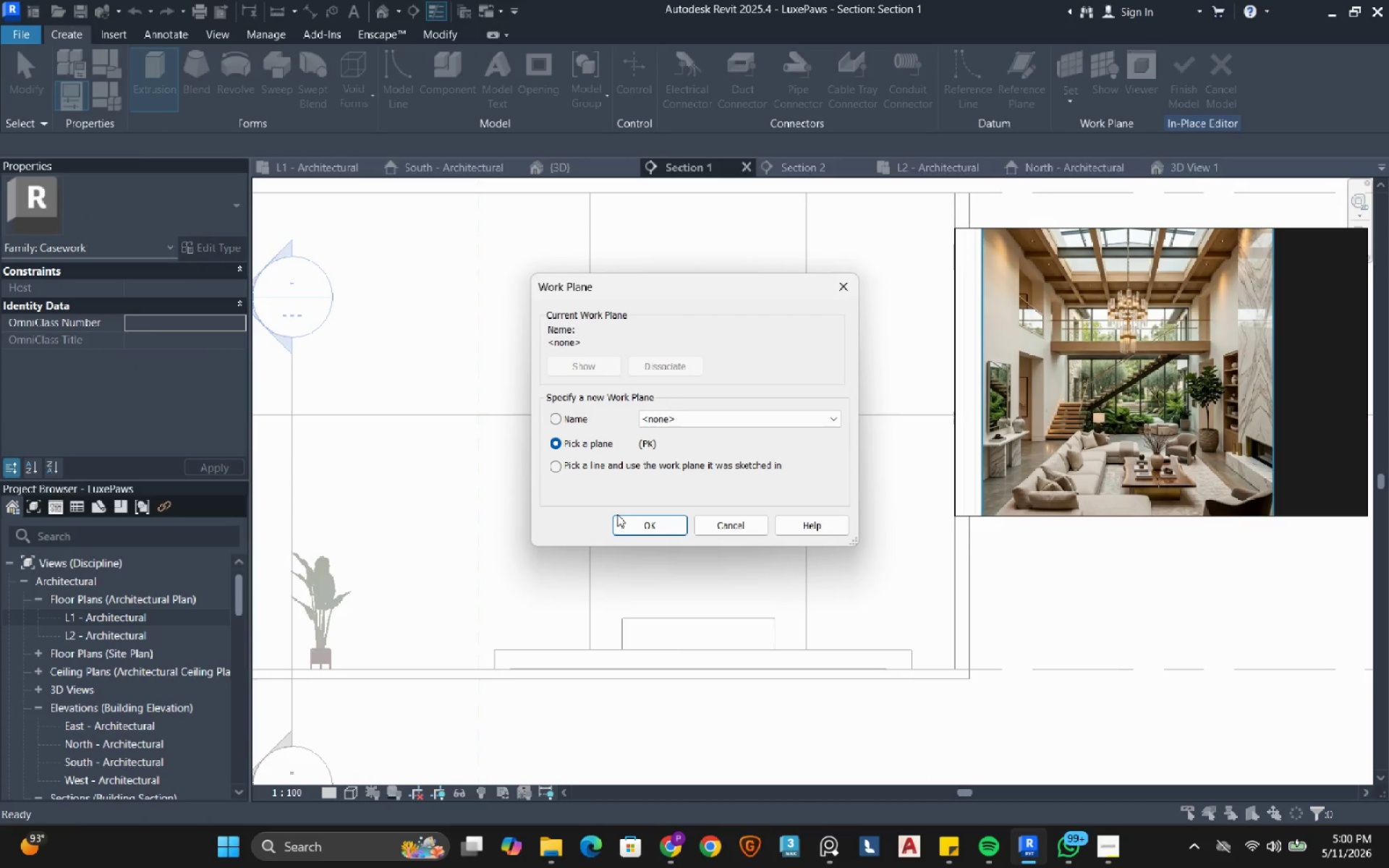 
left_click([632, 527])
 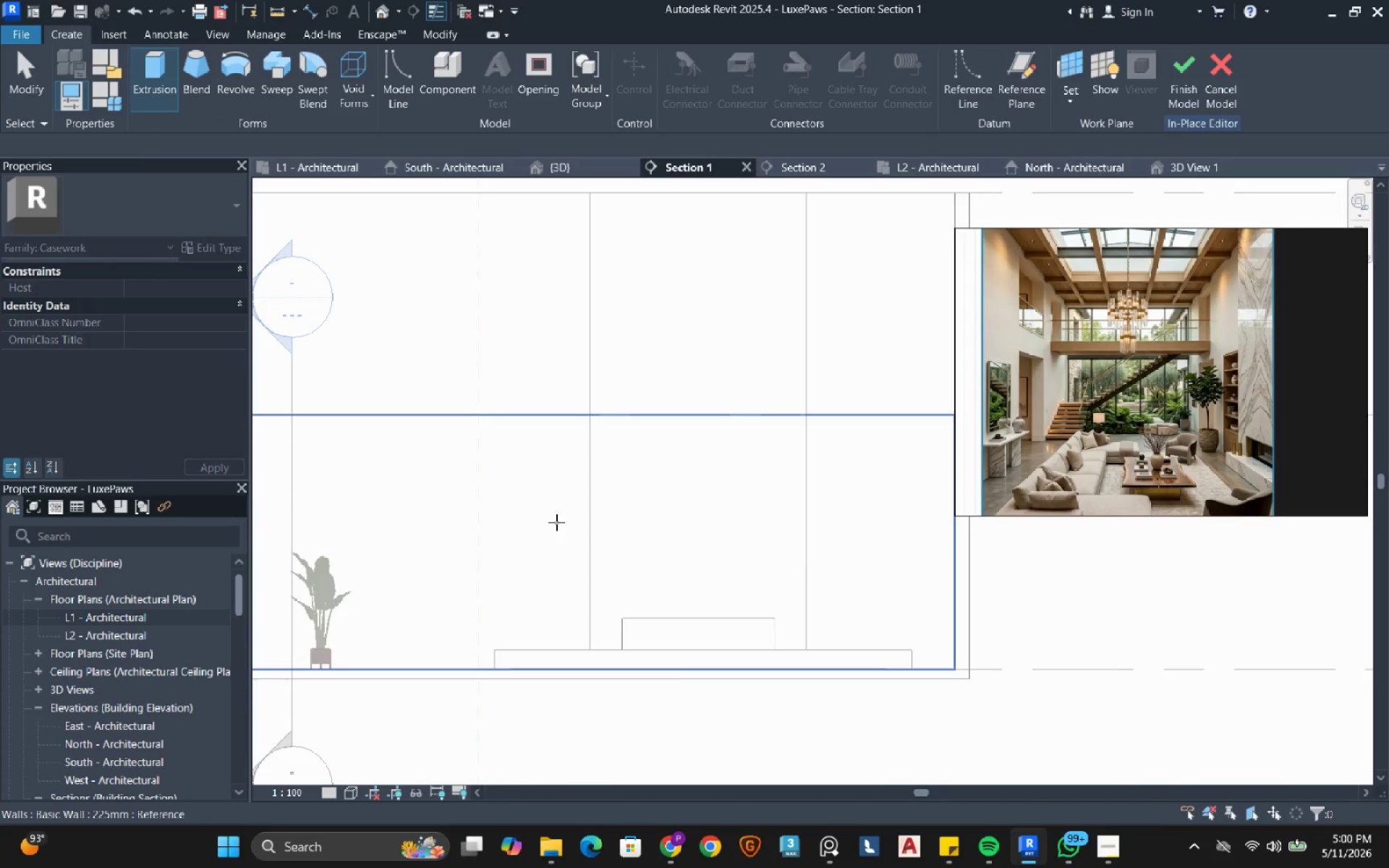 
left_click([556, 522])
 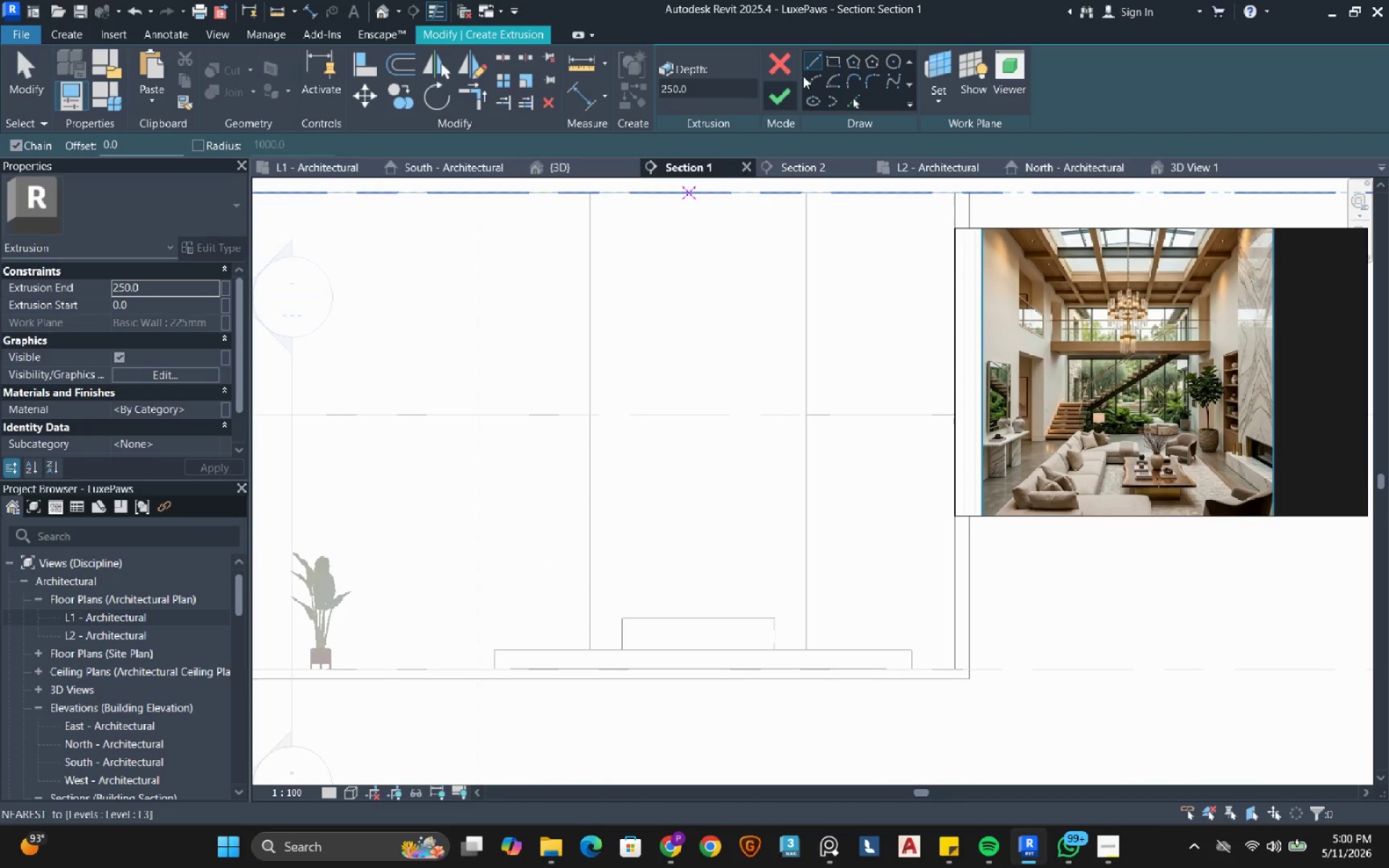 
left_click([833, 64])
 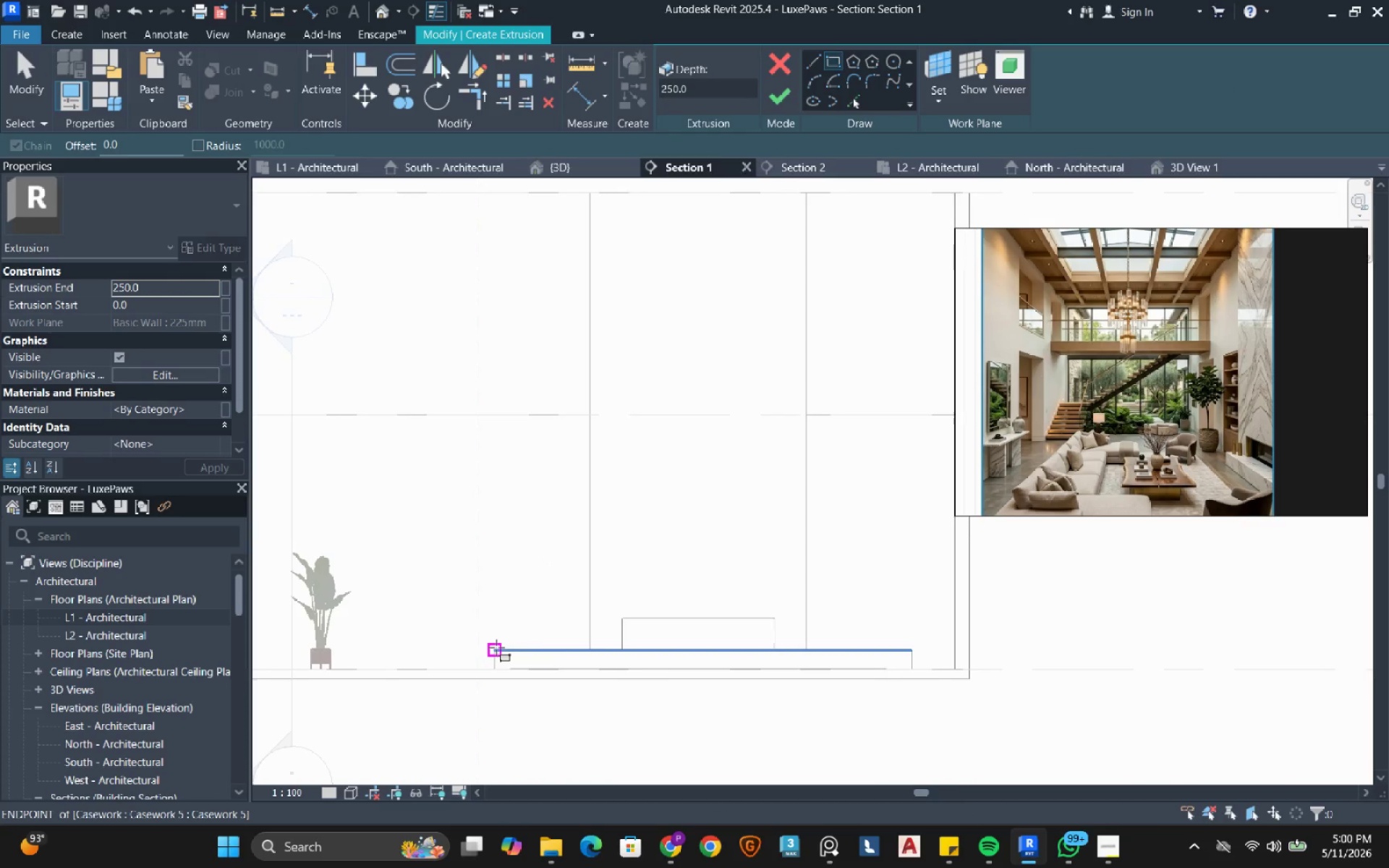 
left_click([496, 647])
 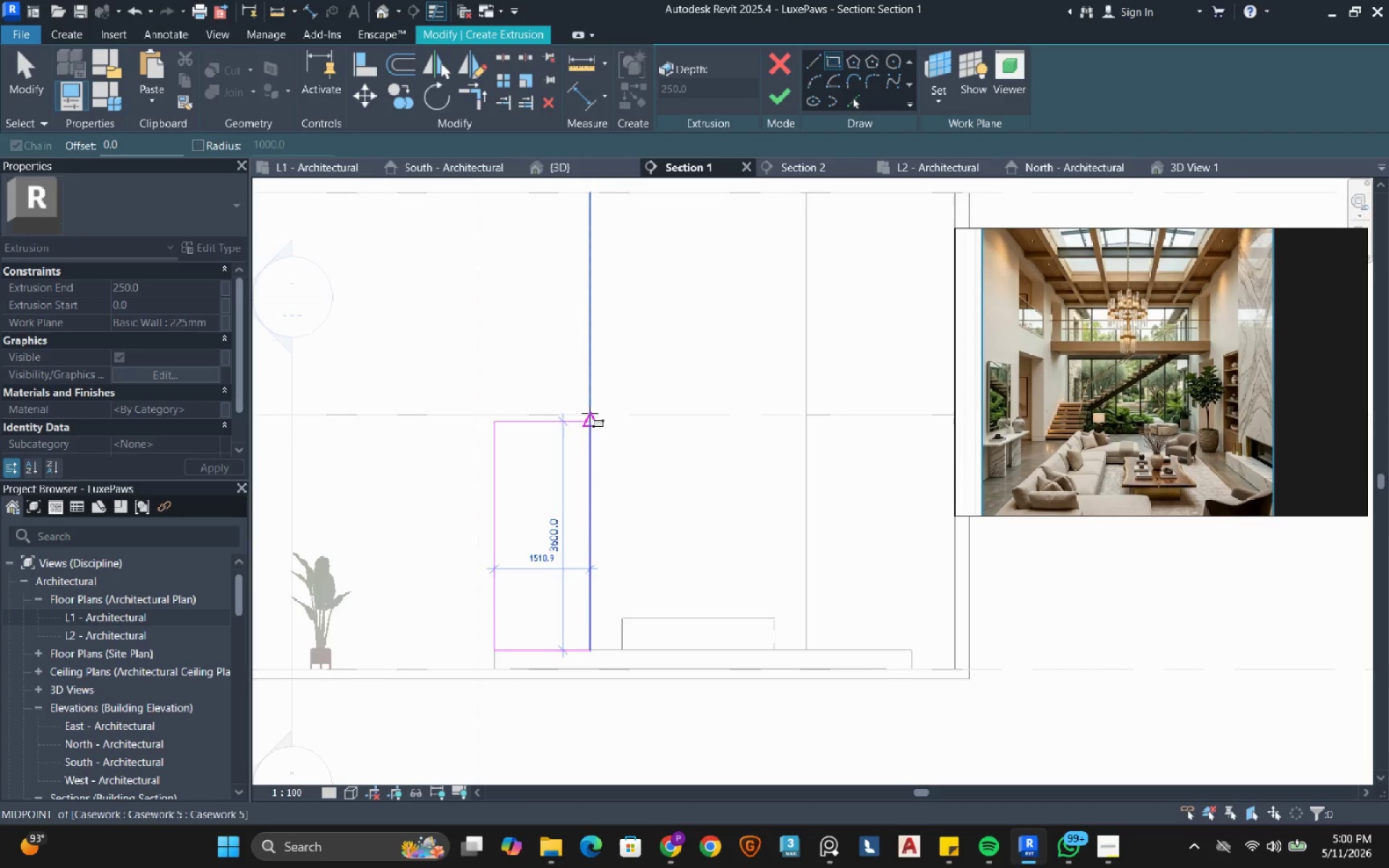 
left_click([590, 413])
 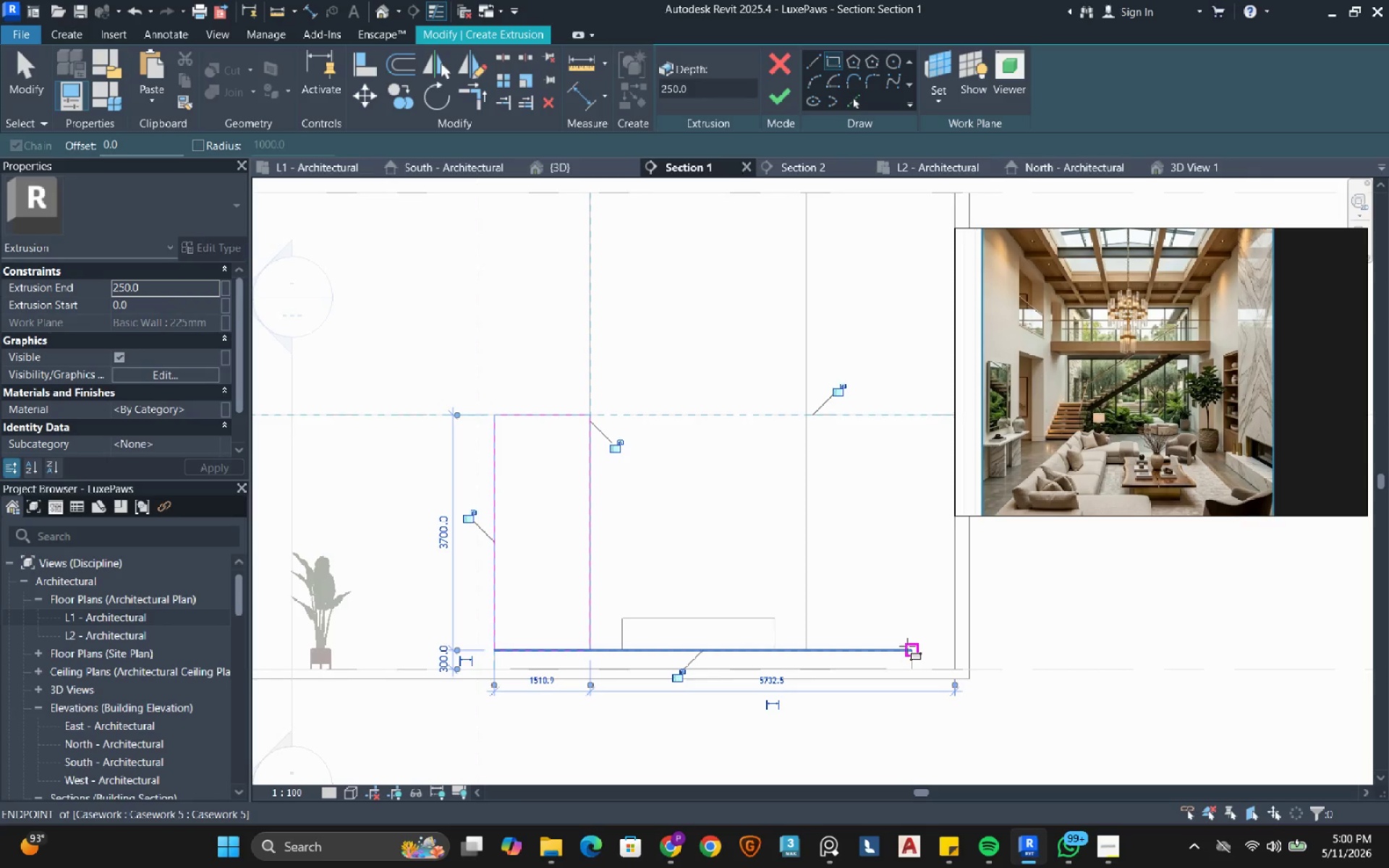 
left_click([907, 646])
 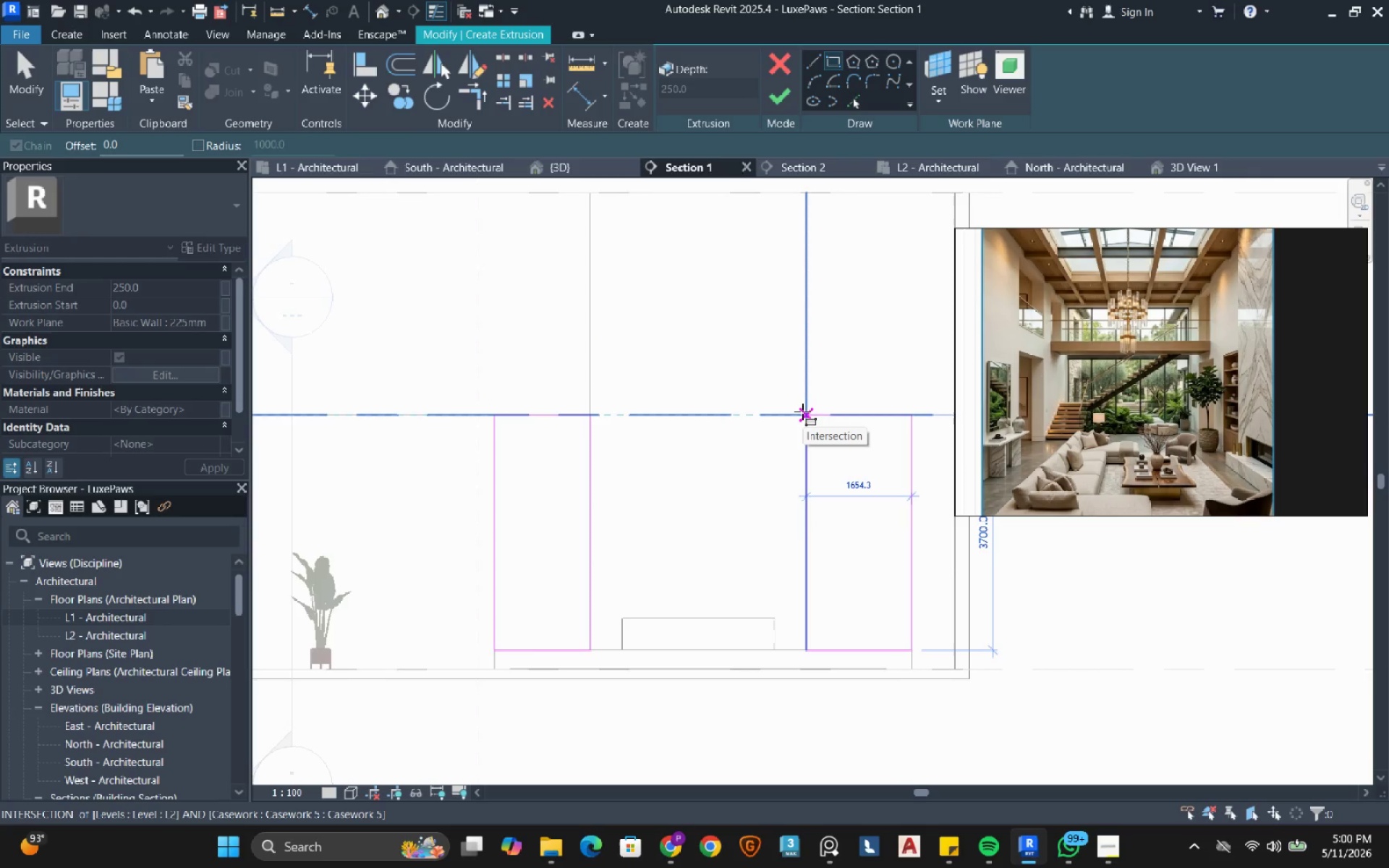 
left_click([802, 412])
 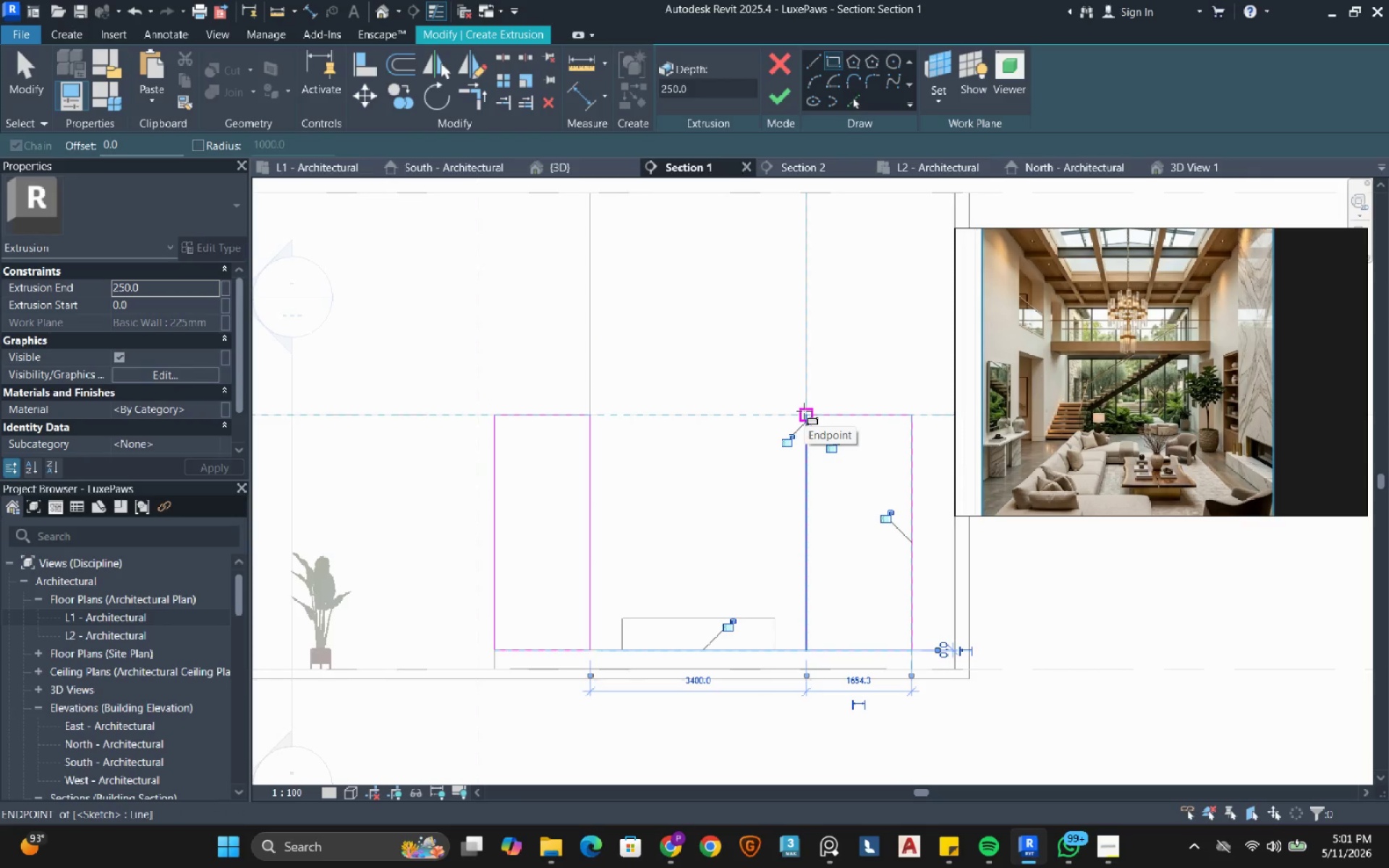 
key(Escape)
 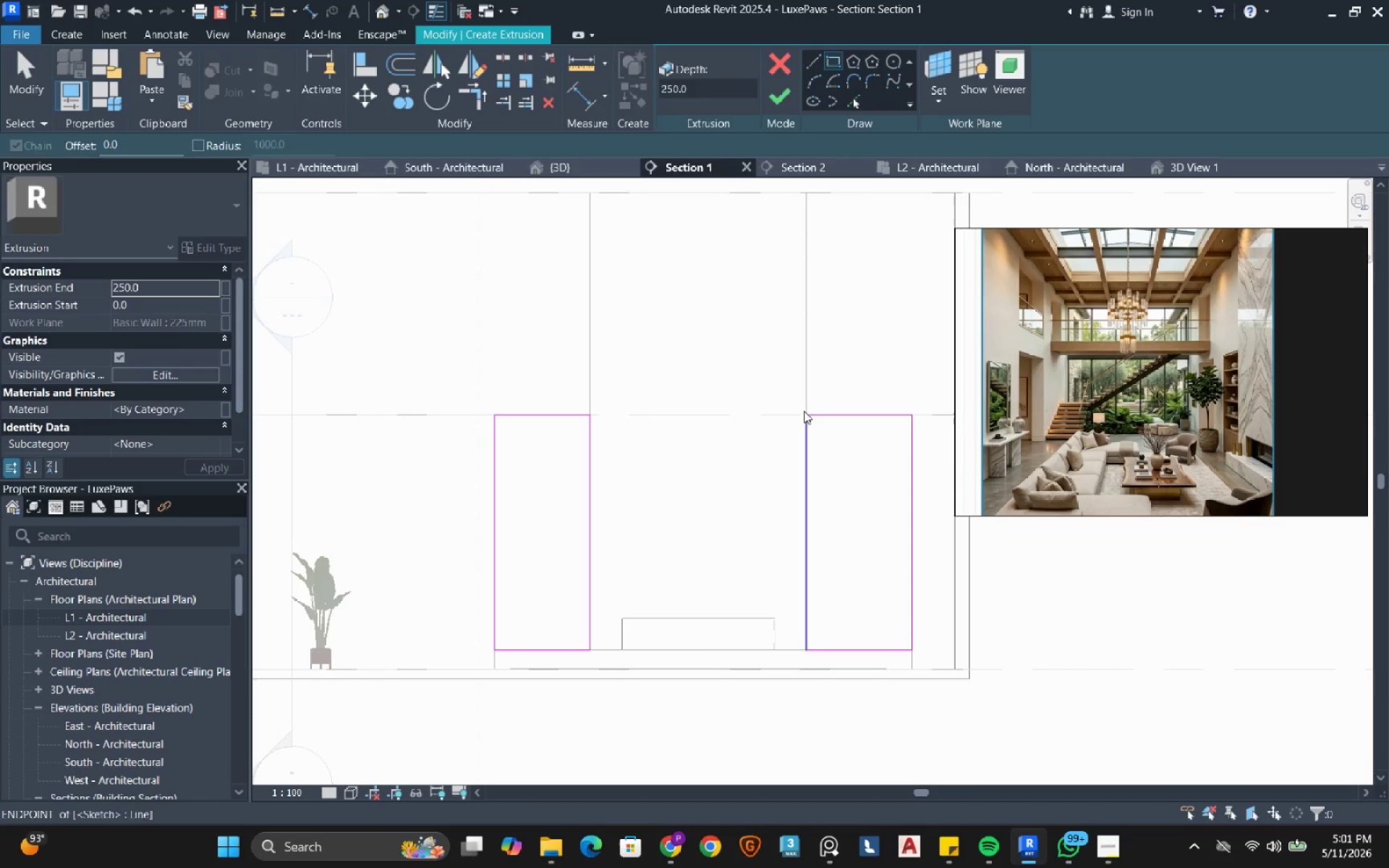 
key(Escape)
 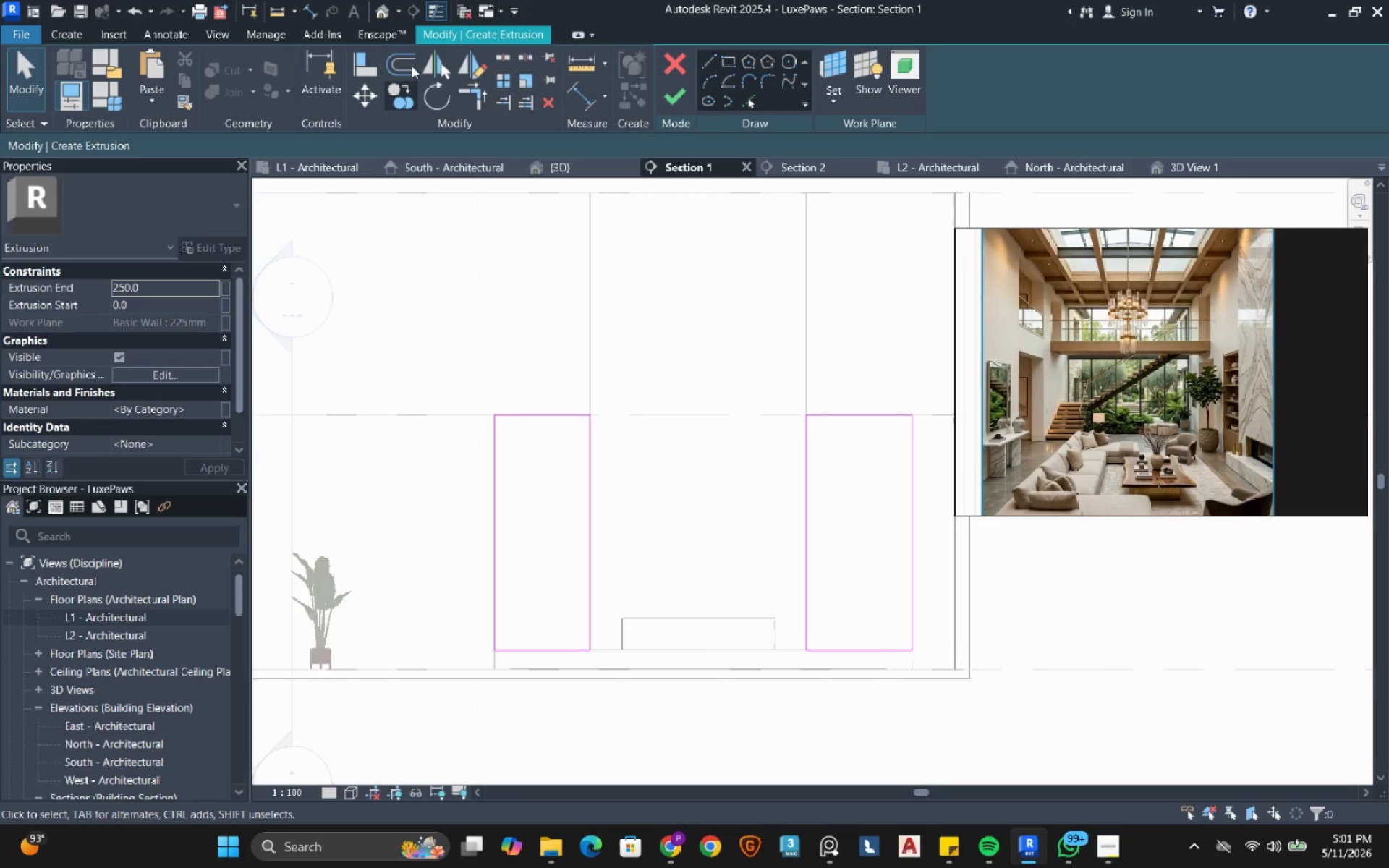 
left_click([408, 56])
 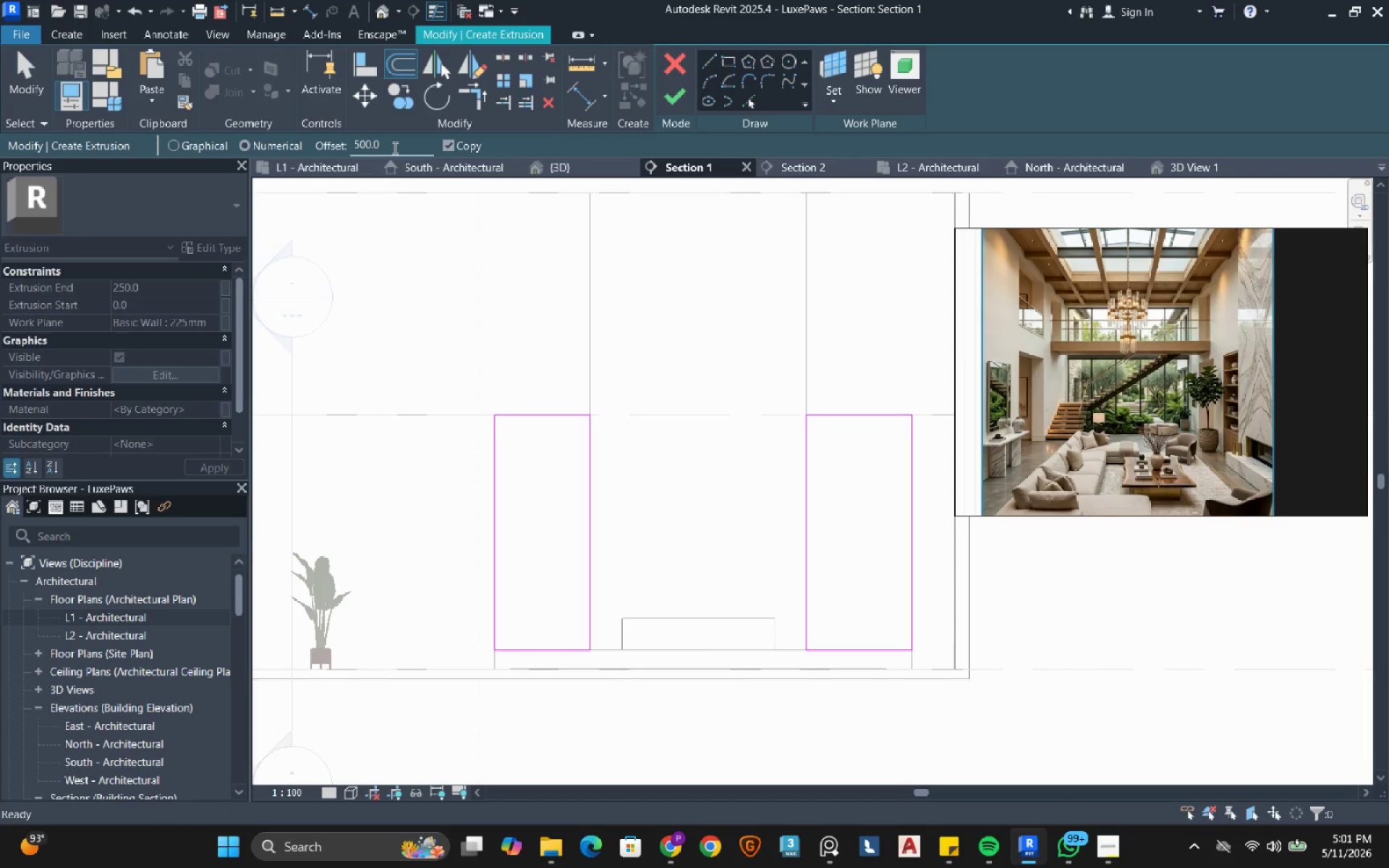 
double_click([394, 148])
 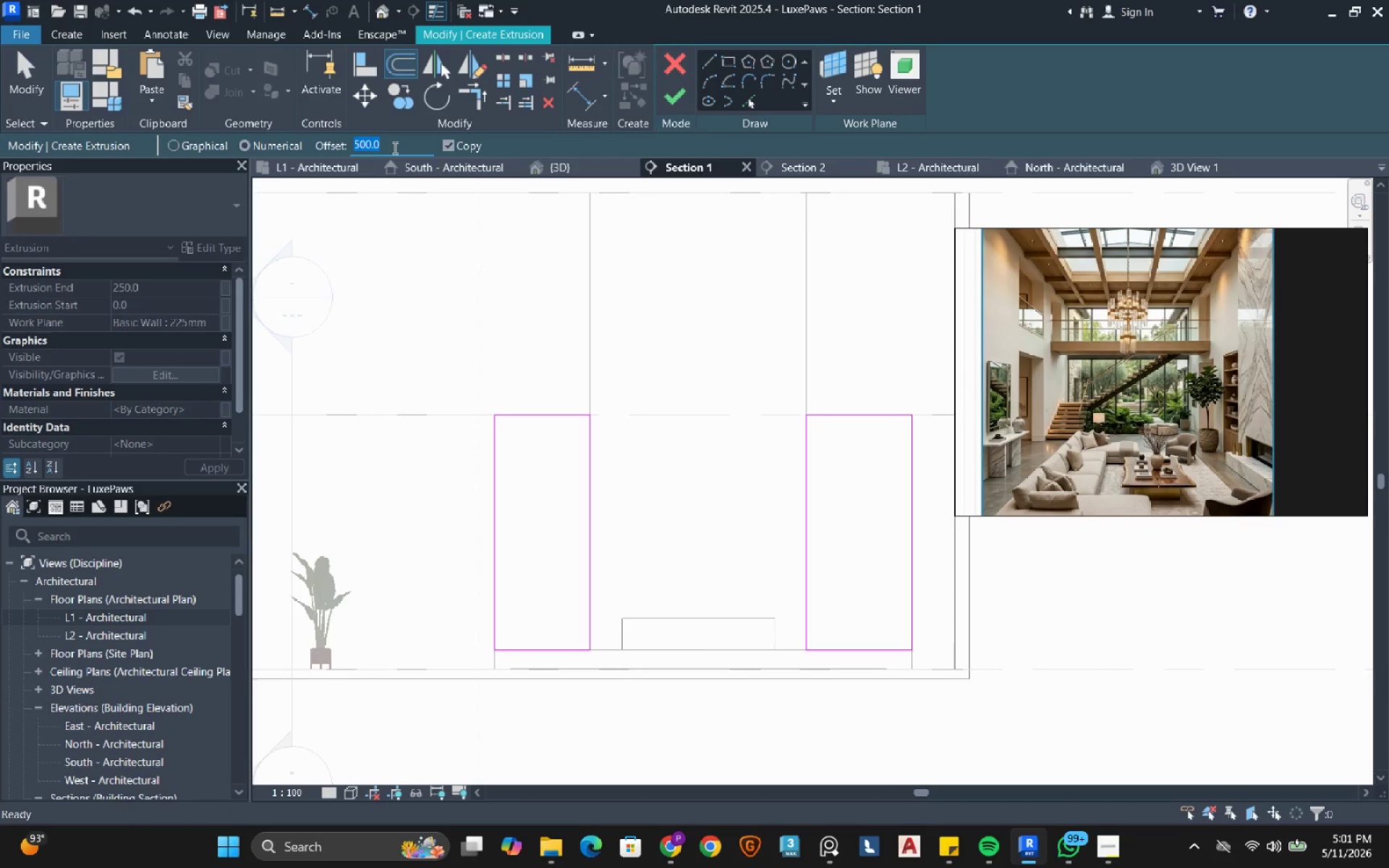 
type(50)
 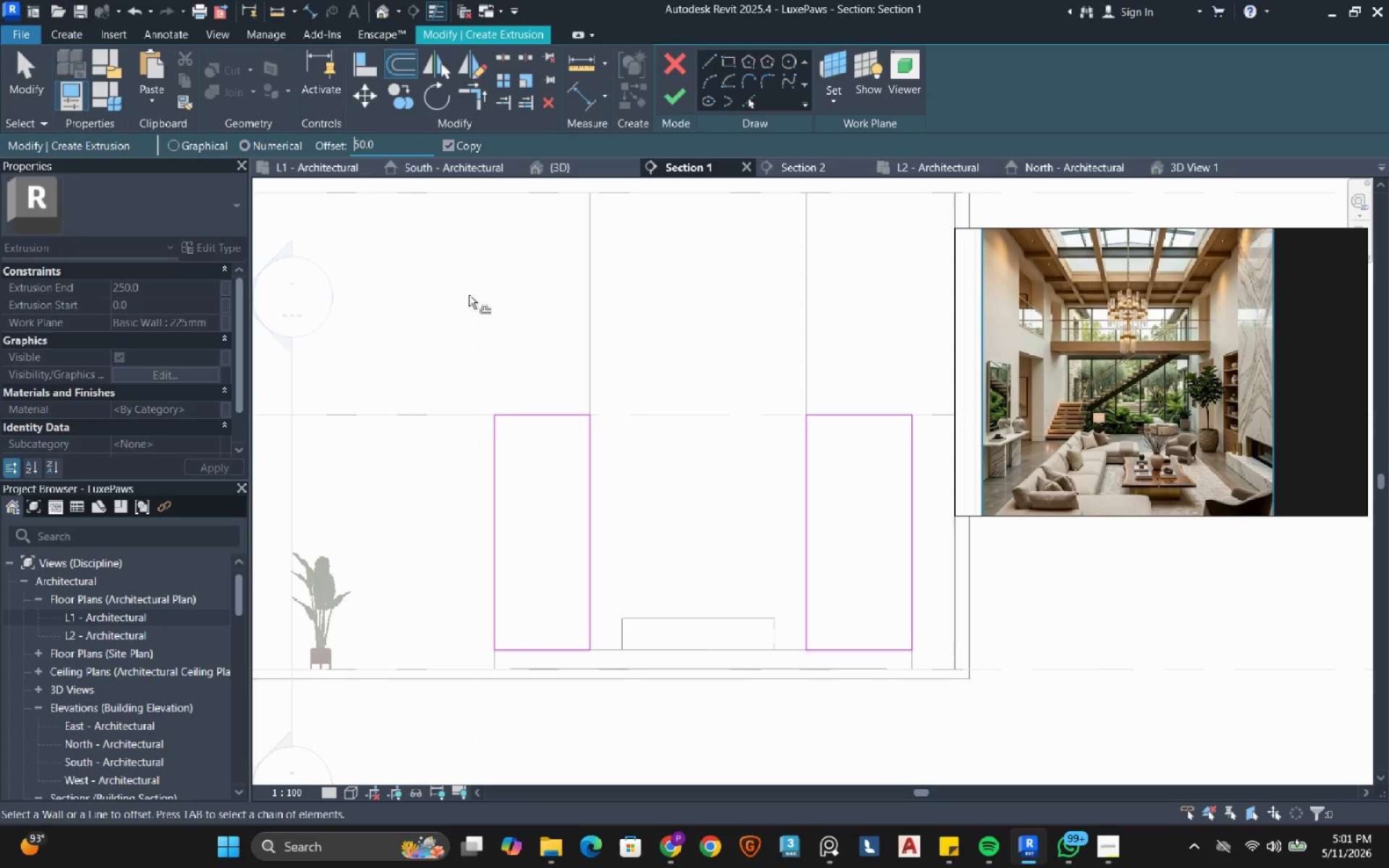 
left_click([469, 295])
 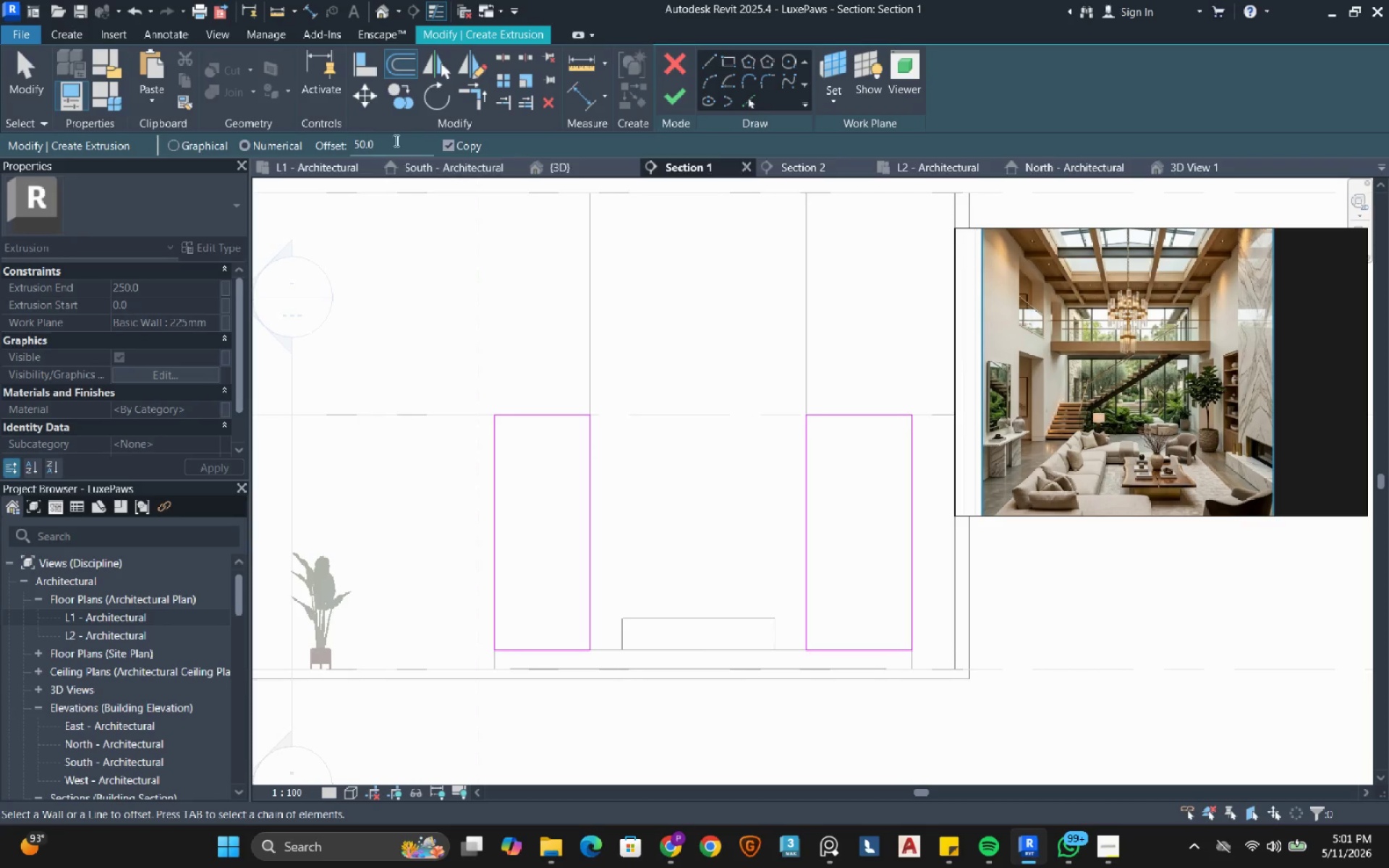 
double_click([391, 140])
 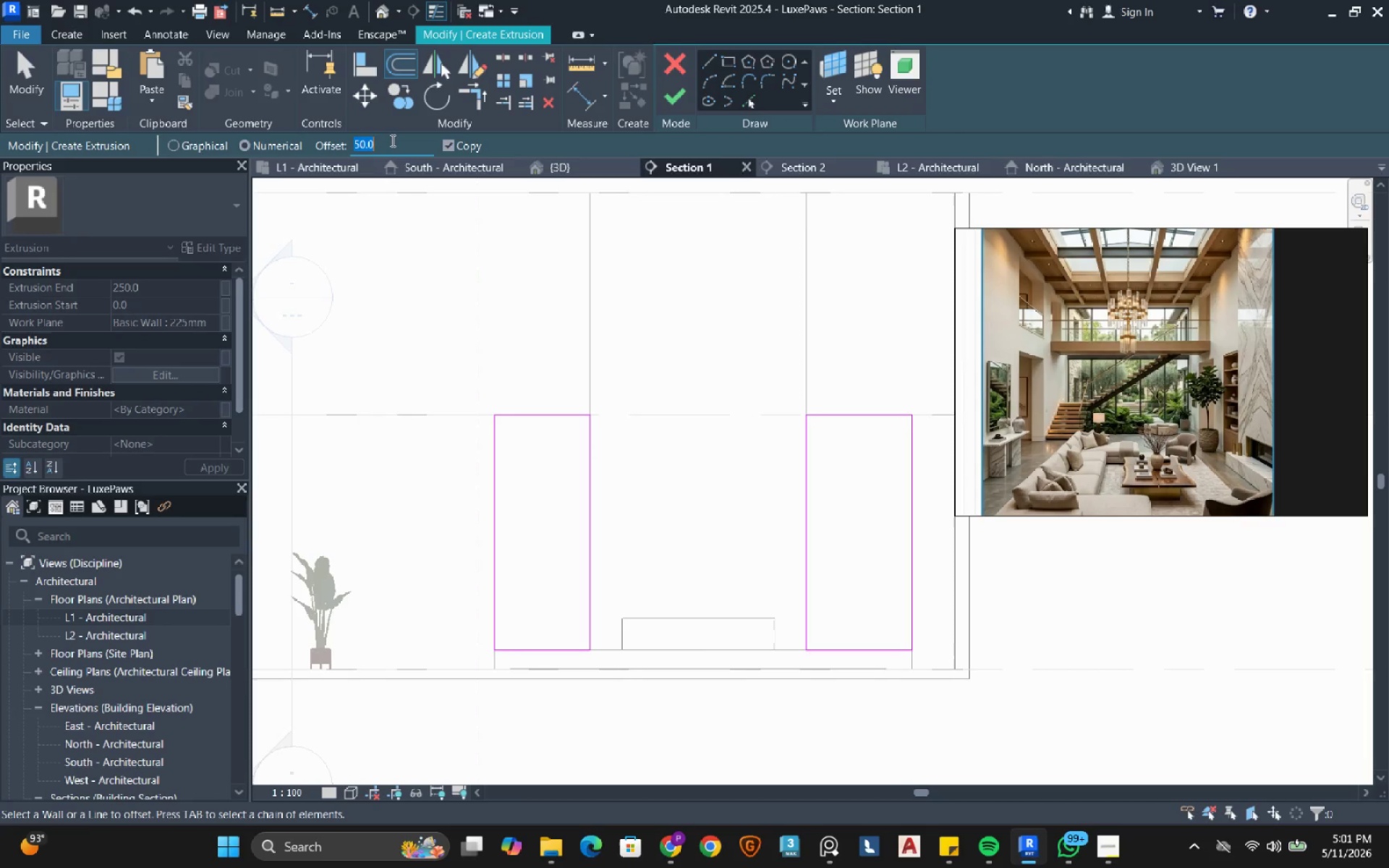 
type(100)
 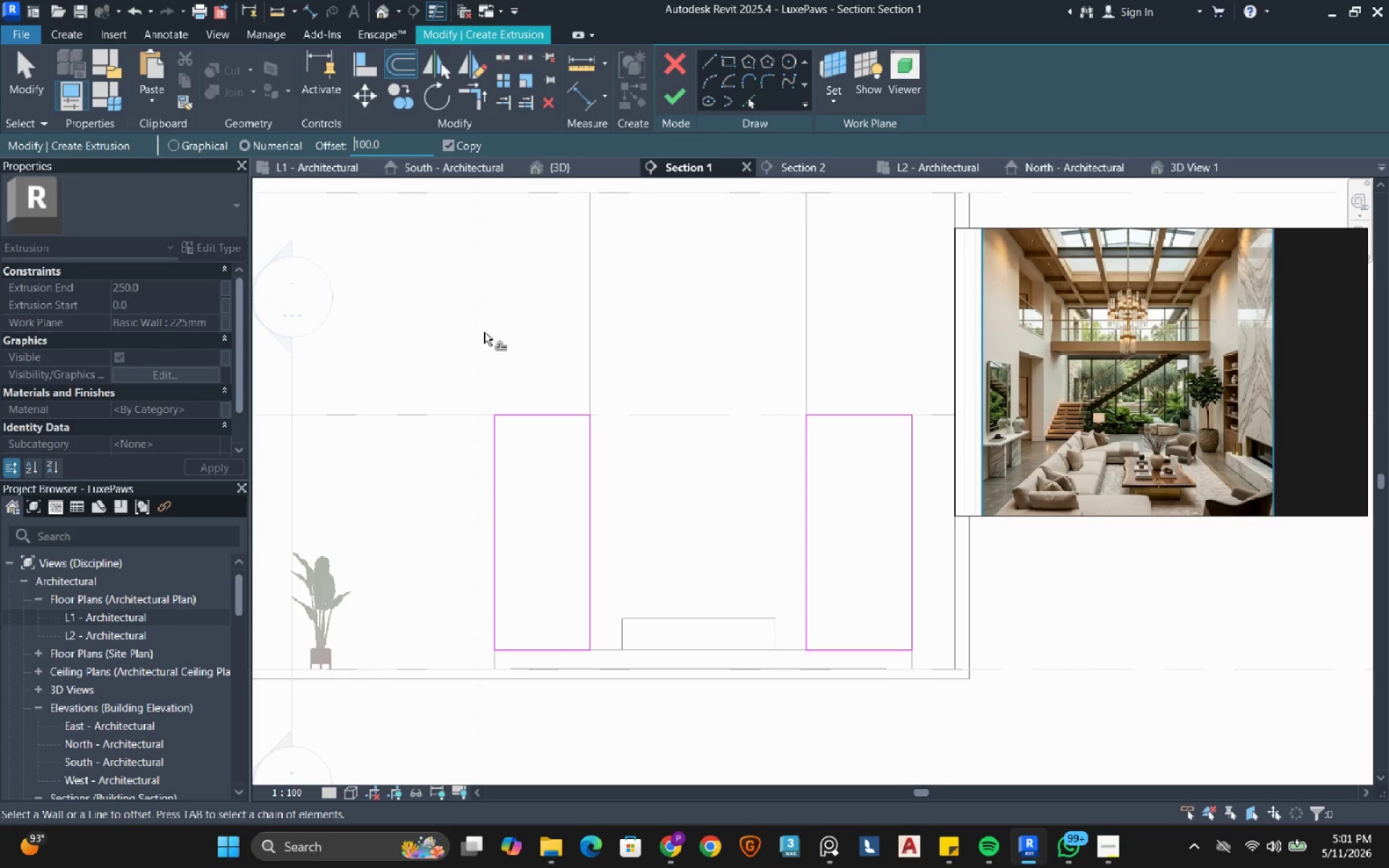 
mouse_move([526, 423])
 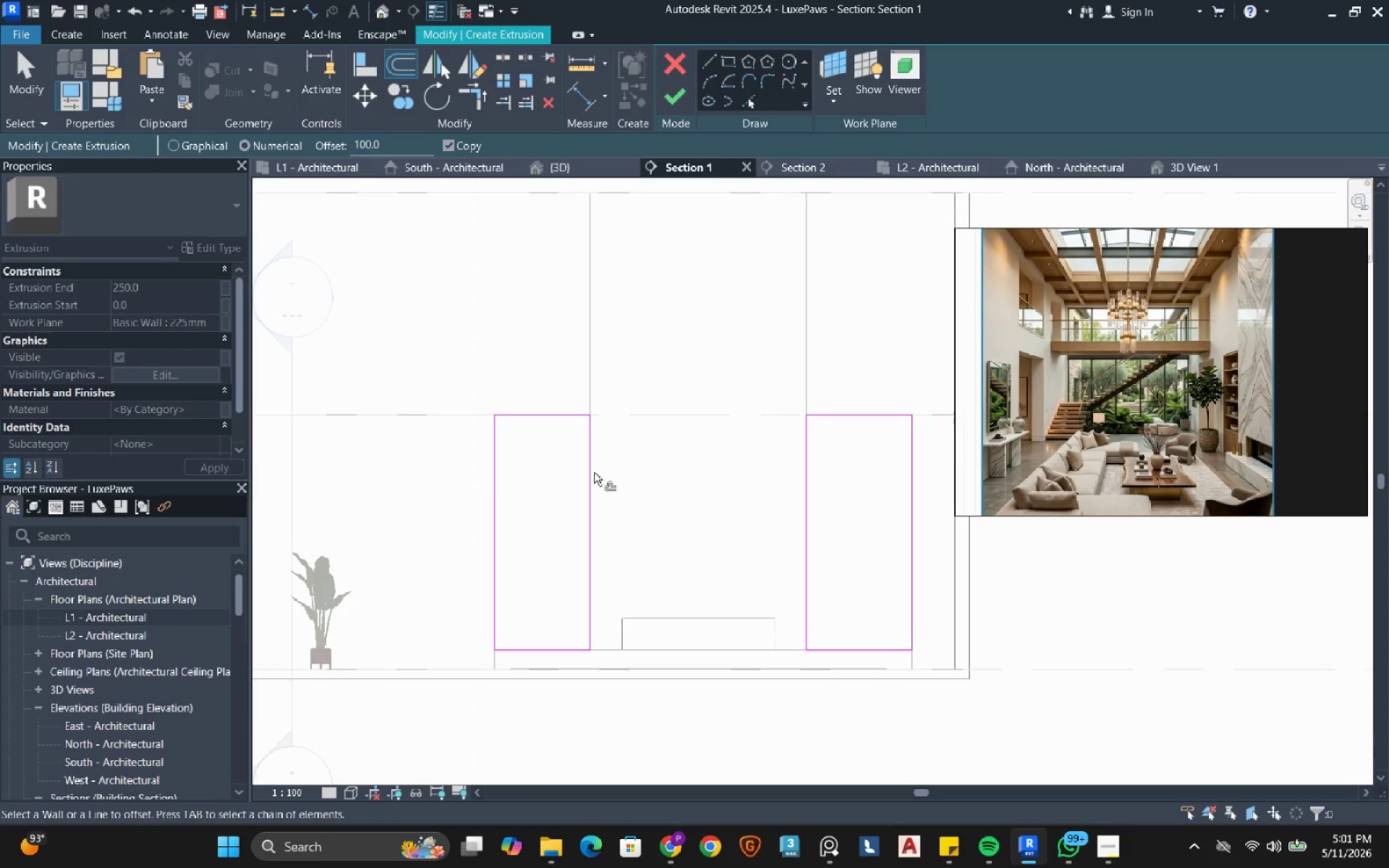 
scroll: coordinate [593, 472], scroll_direction: up, amount: 3.0
 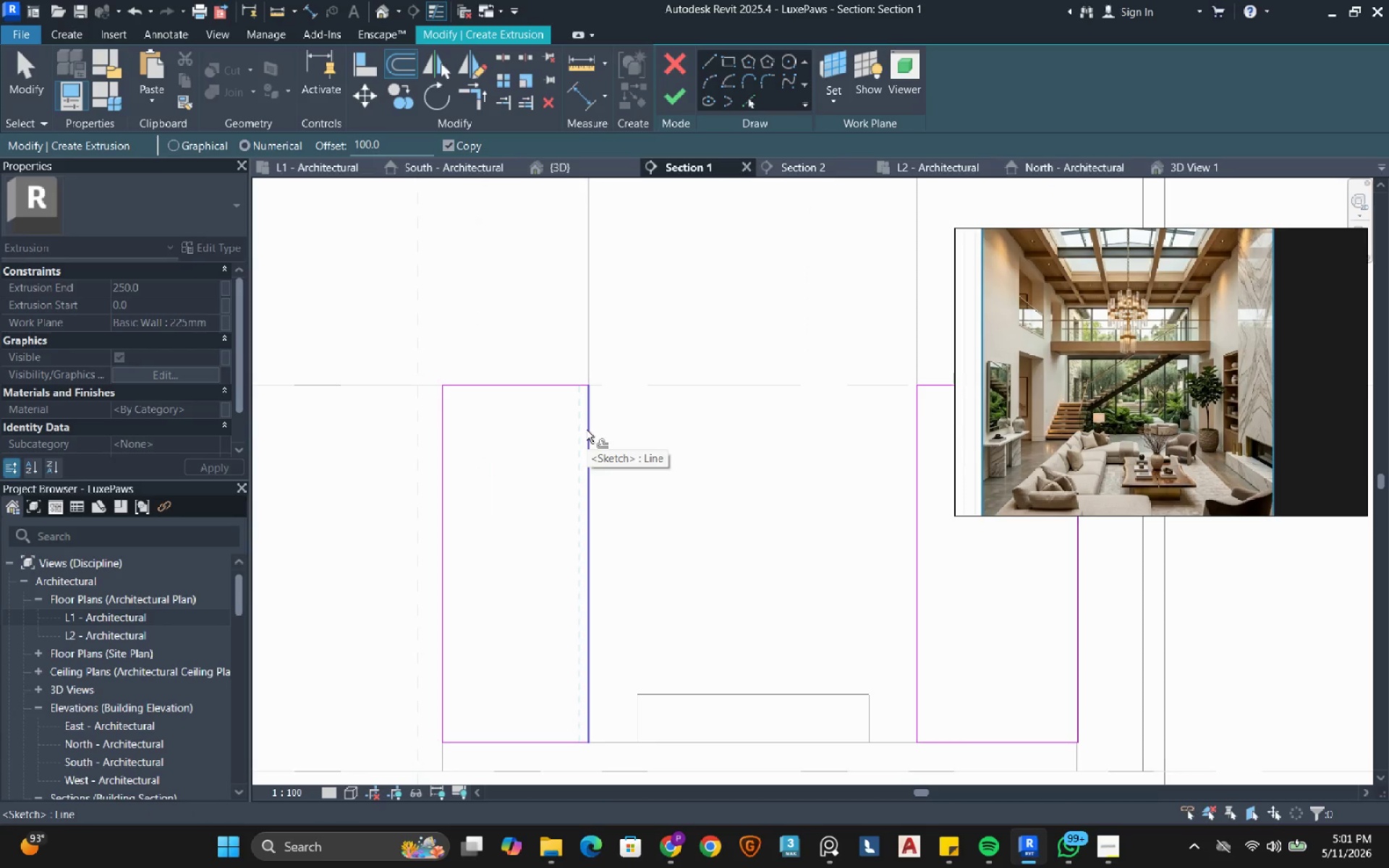 
key(Tab)
 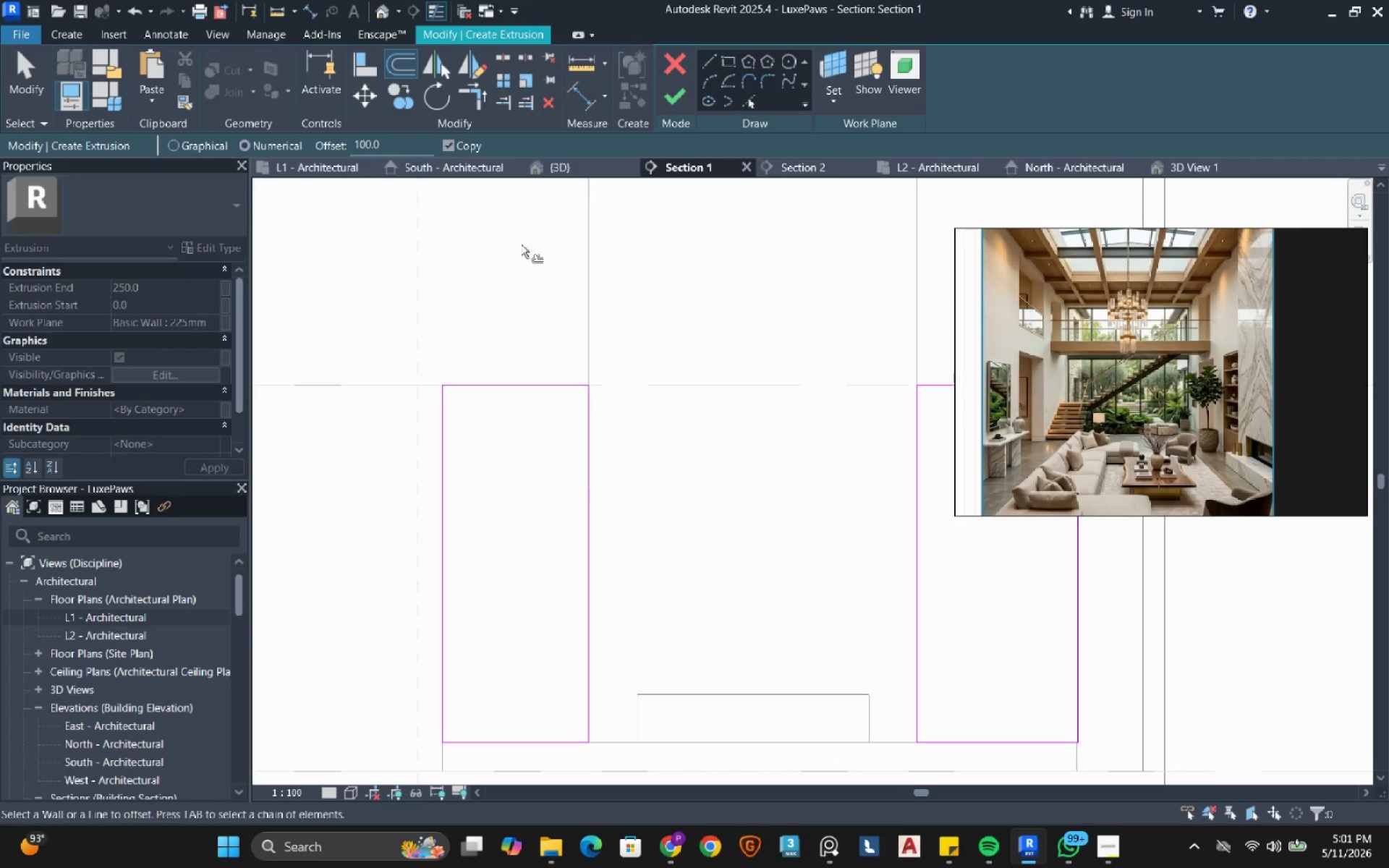 
double_click([398, 140])
 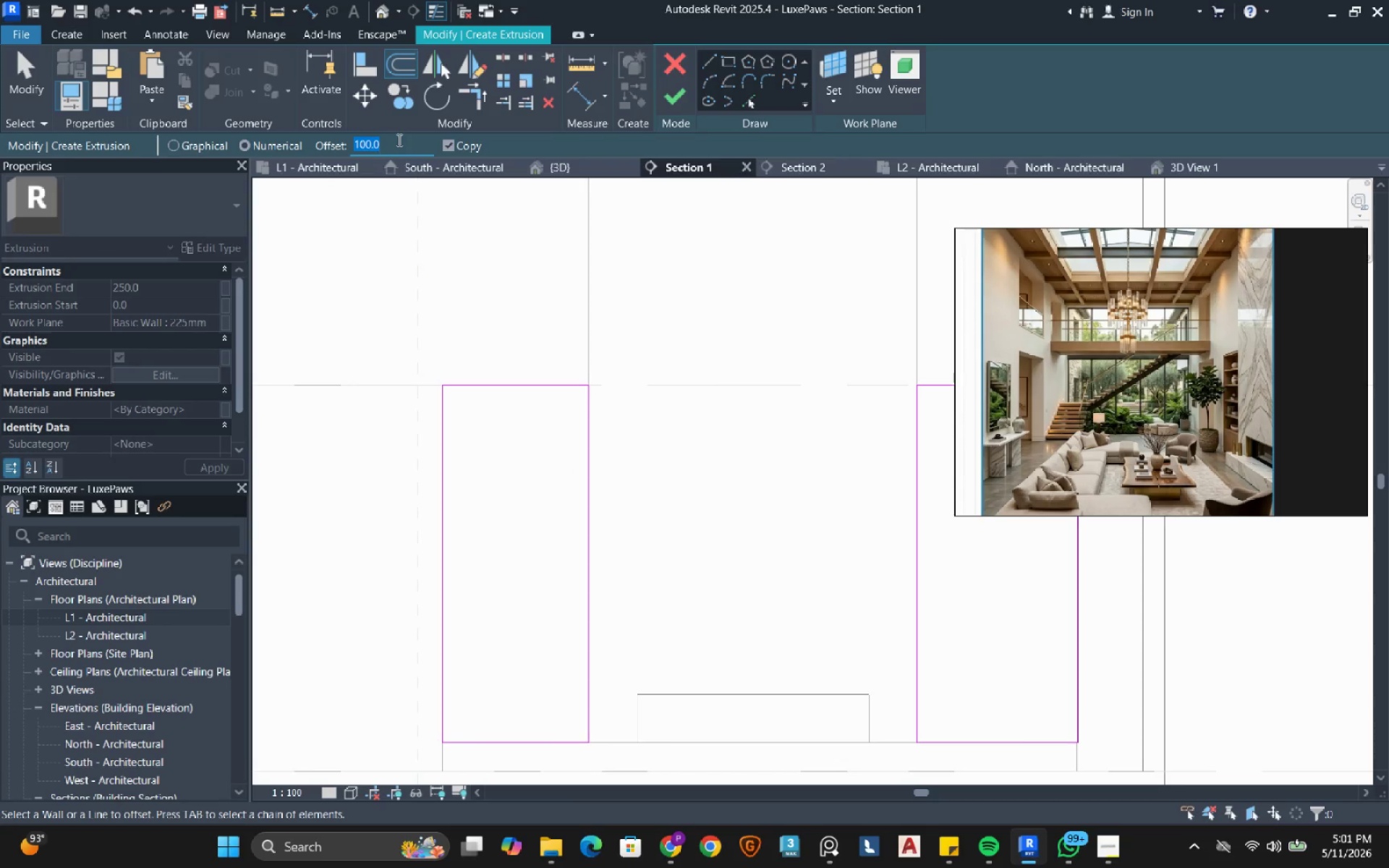 
type(50)
 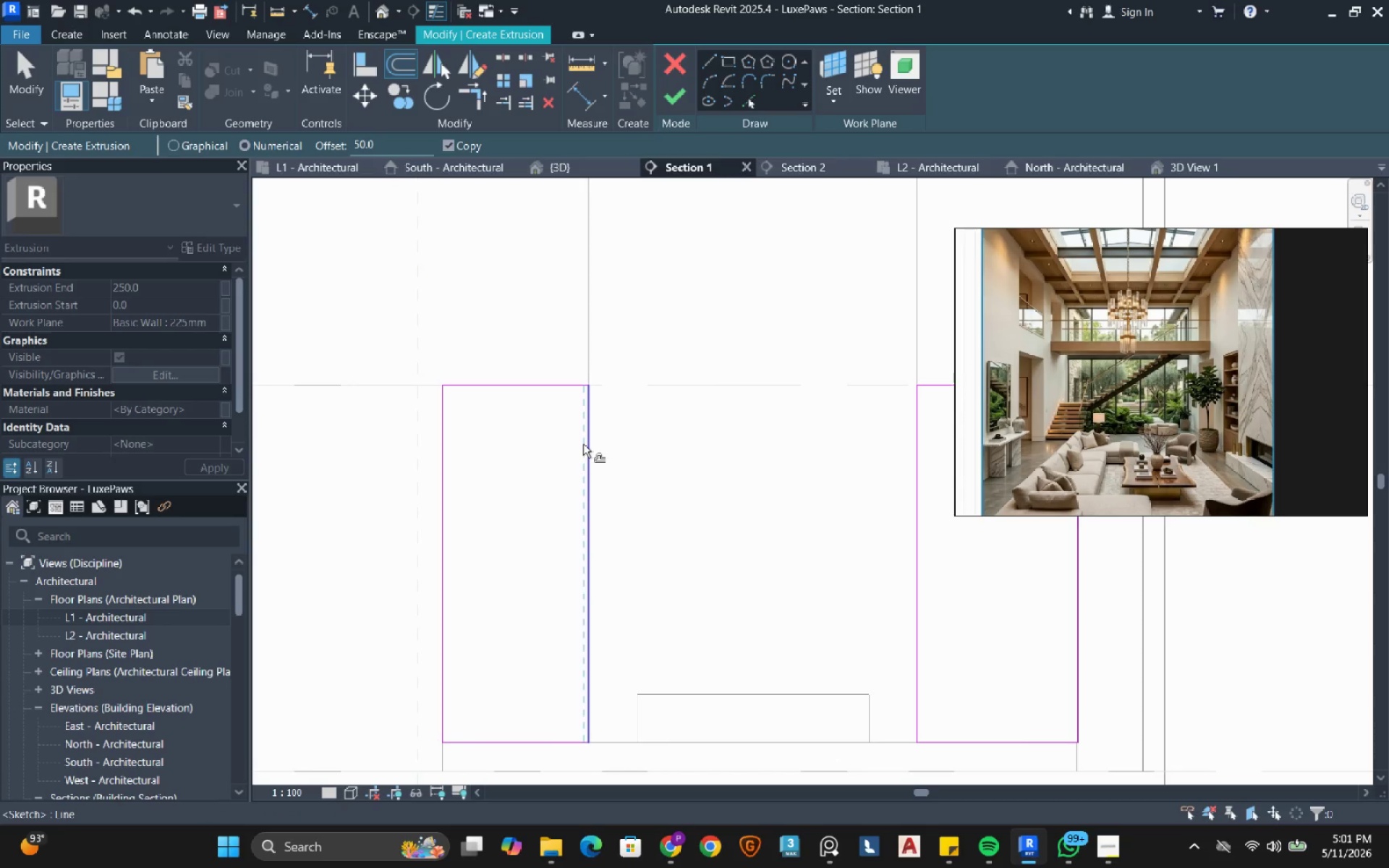 
key(Tab)
 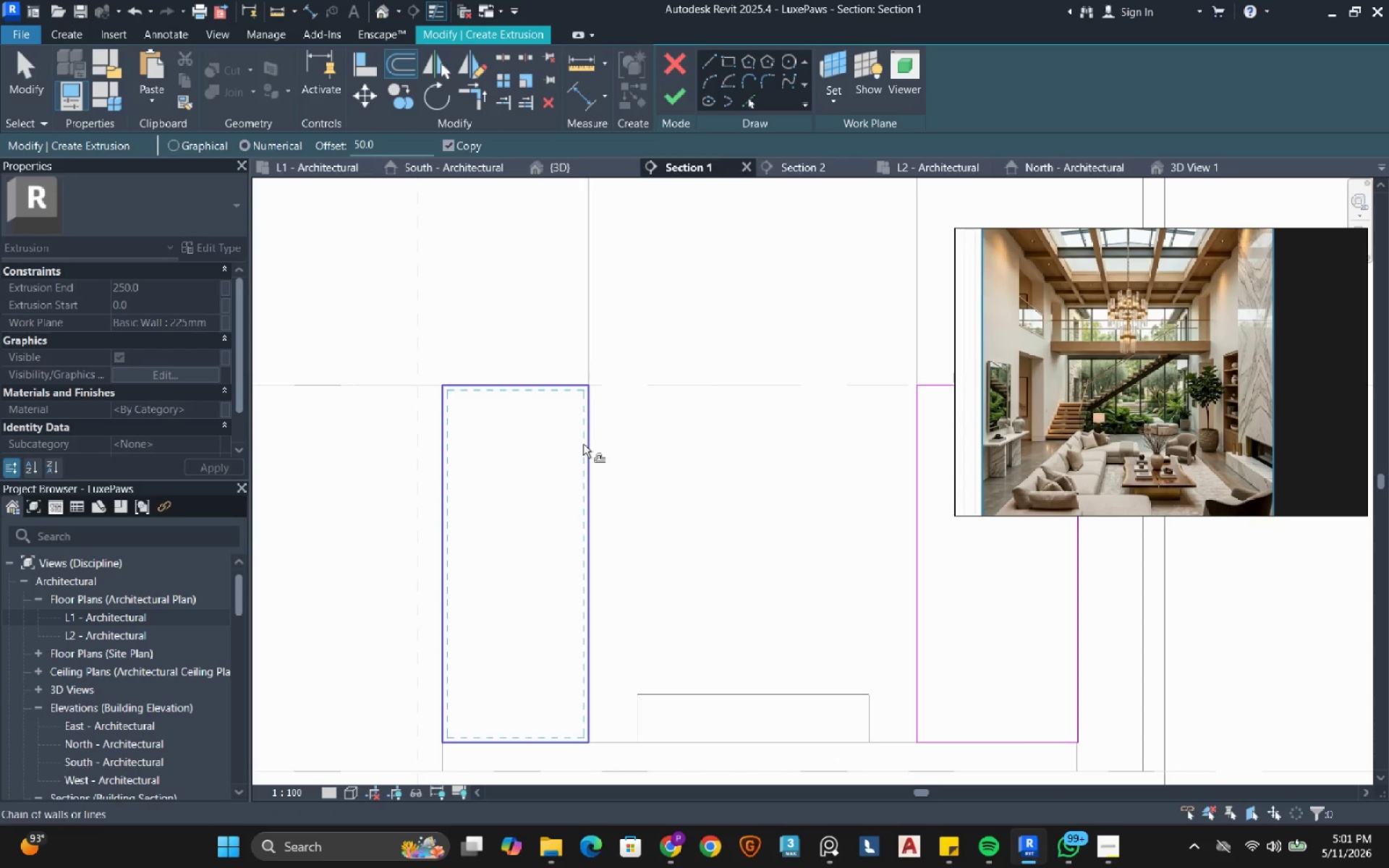 
left_click([583, 444])
 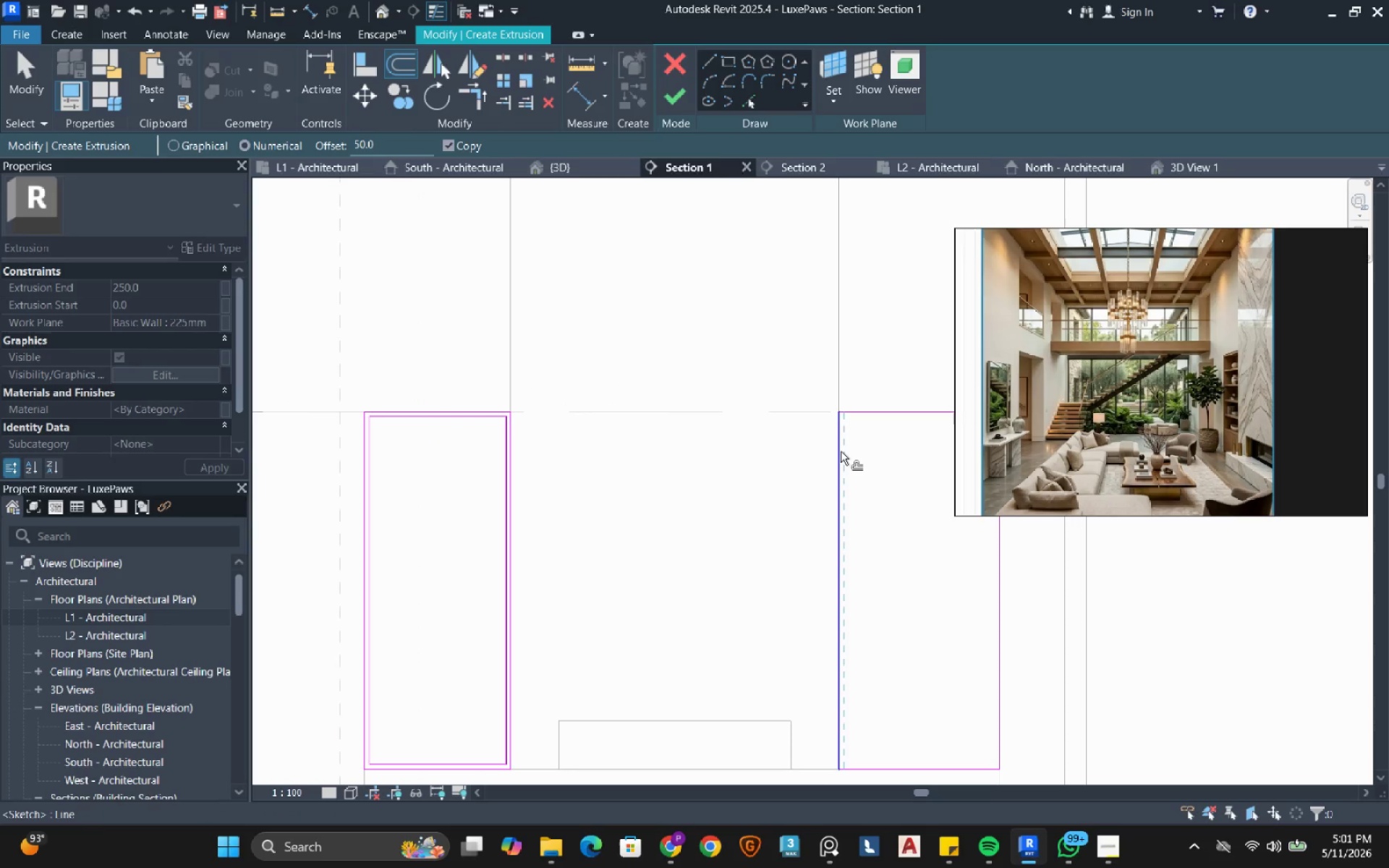 
key(Tab)
 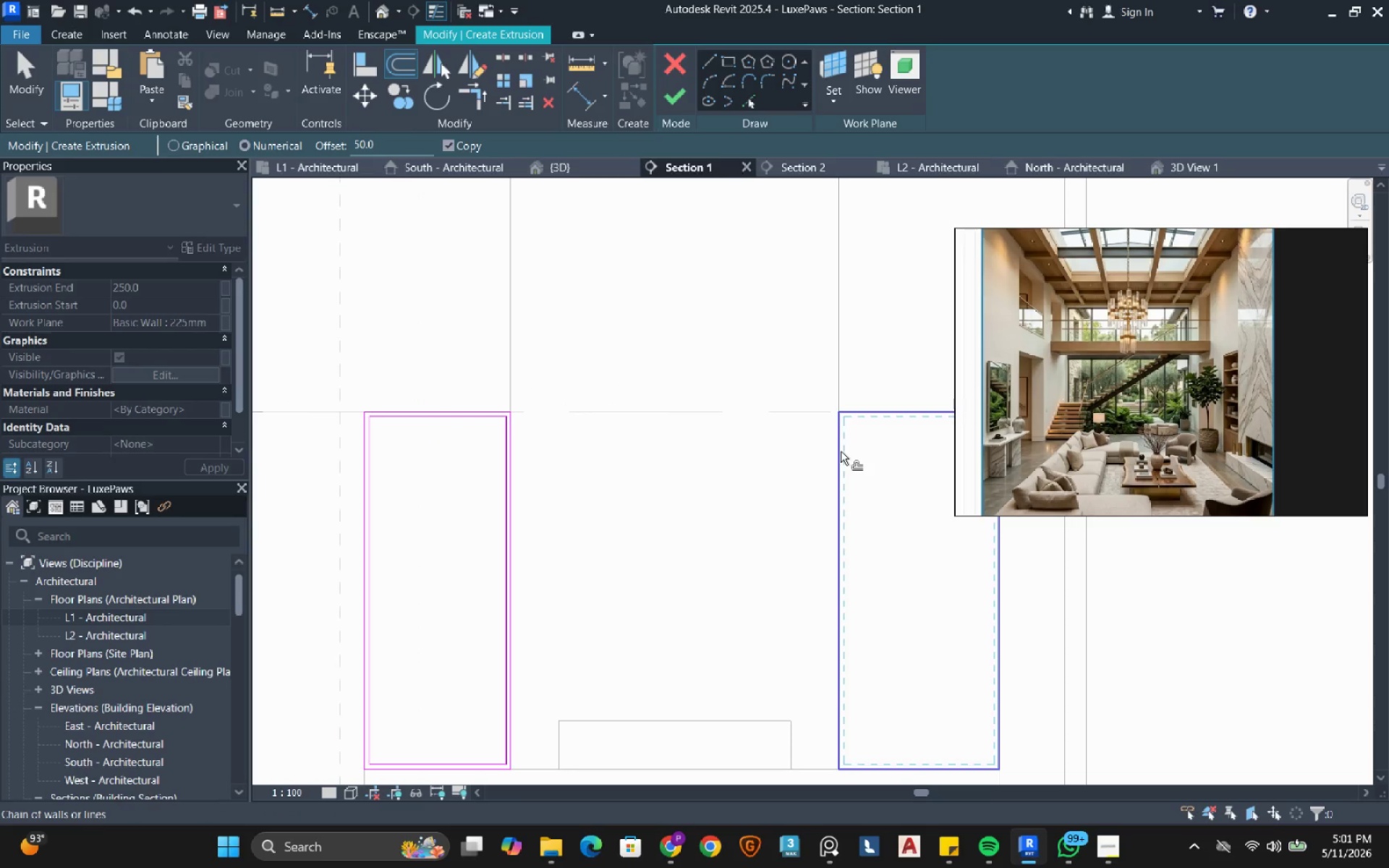 
left_click([841, 451])
 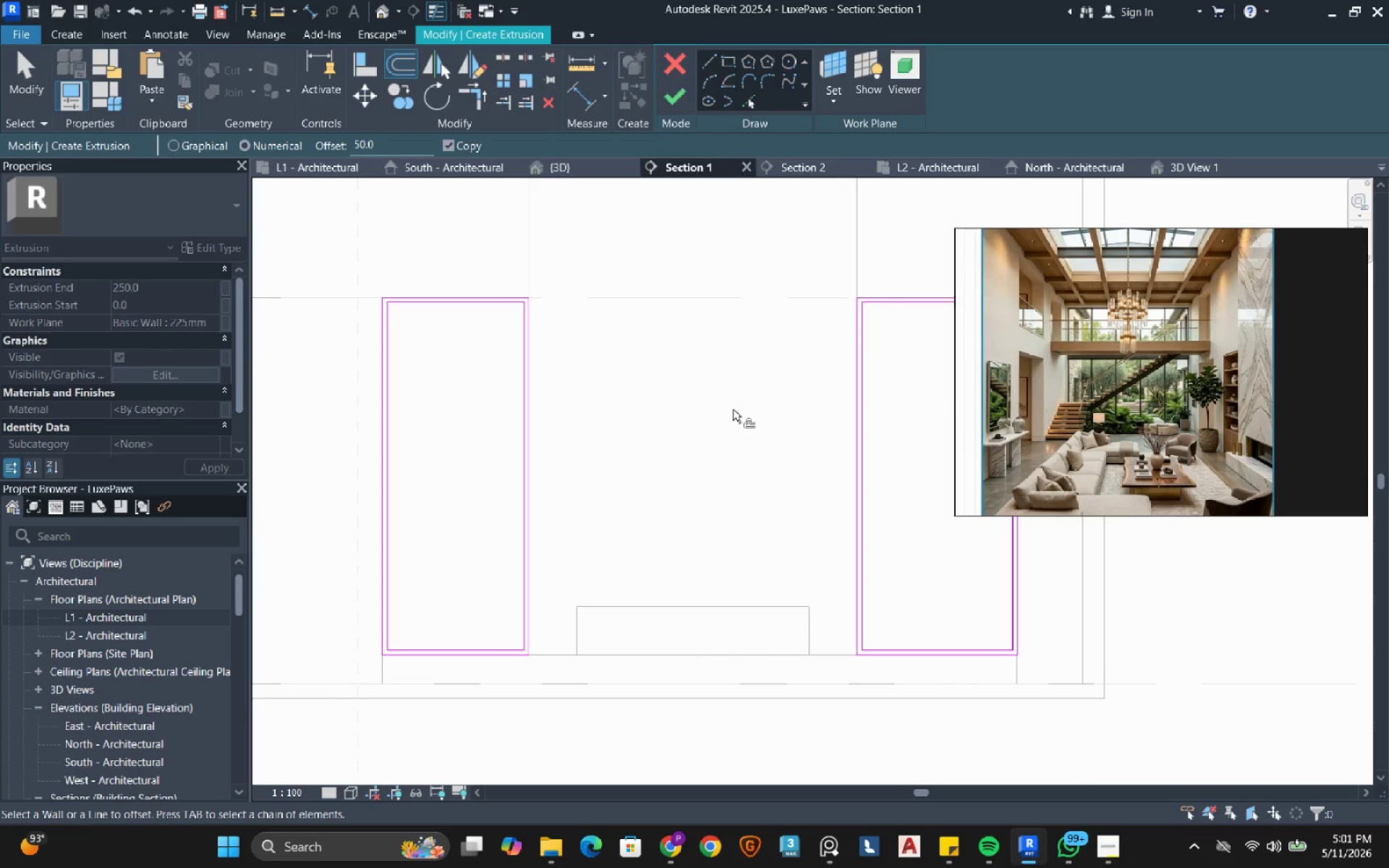 
wait(6.49)
 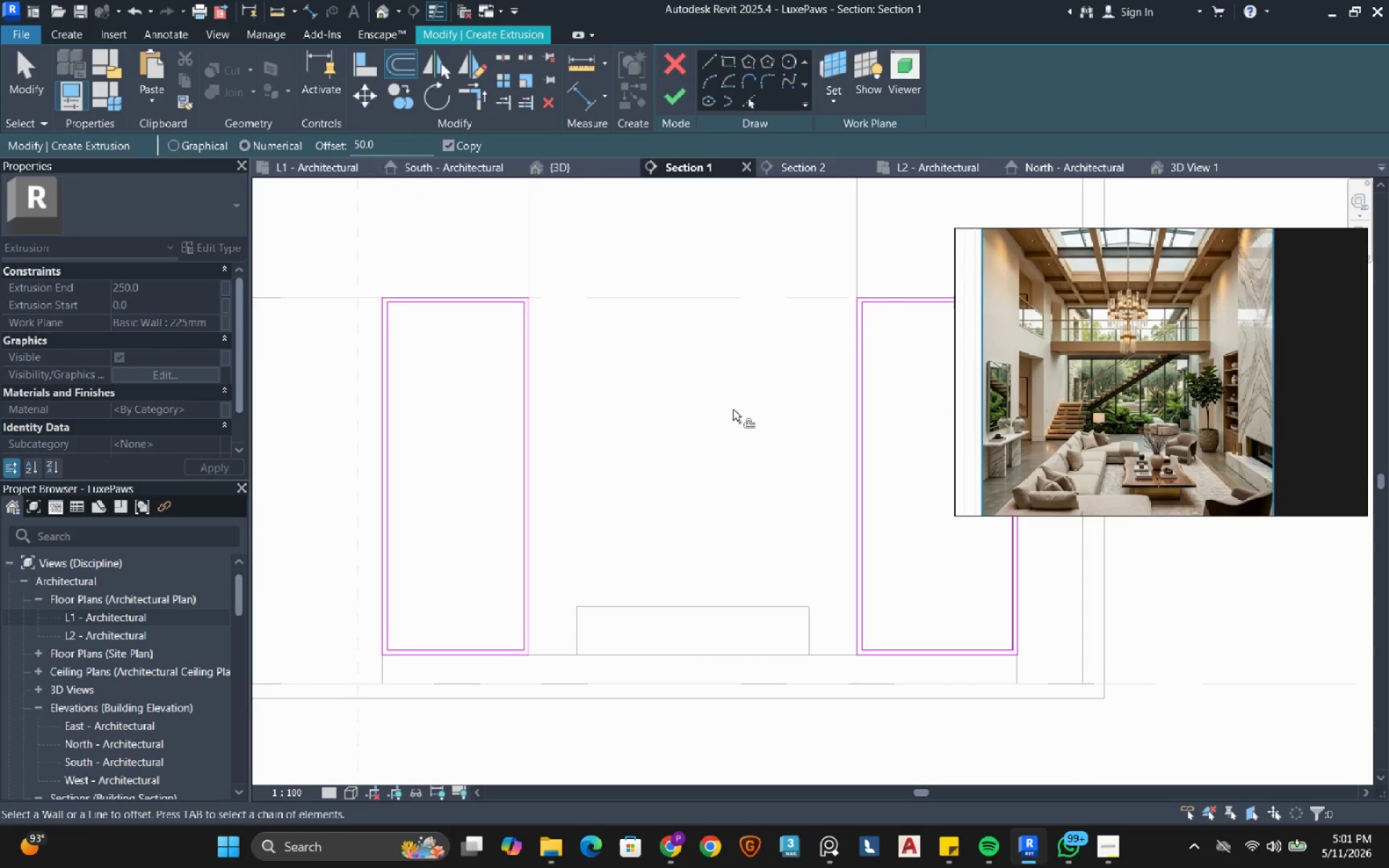 
key(Escape)
 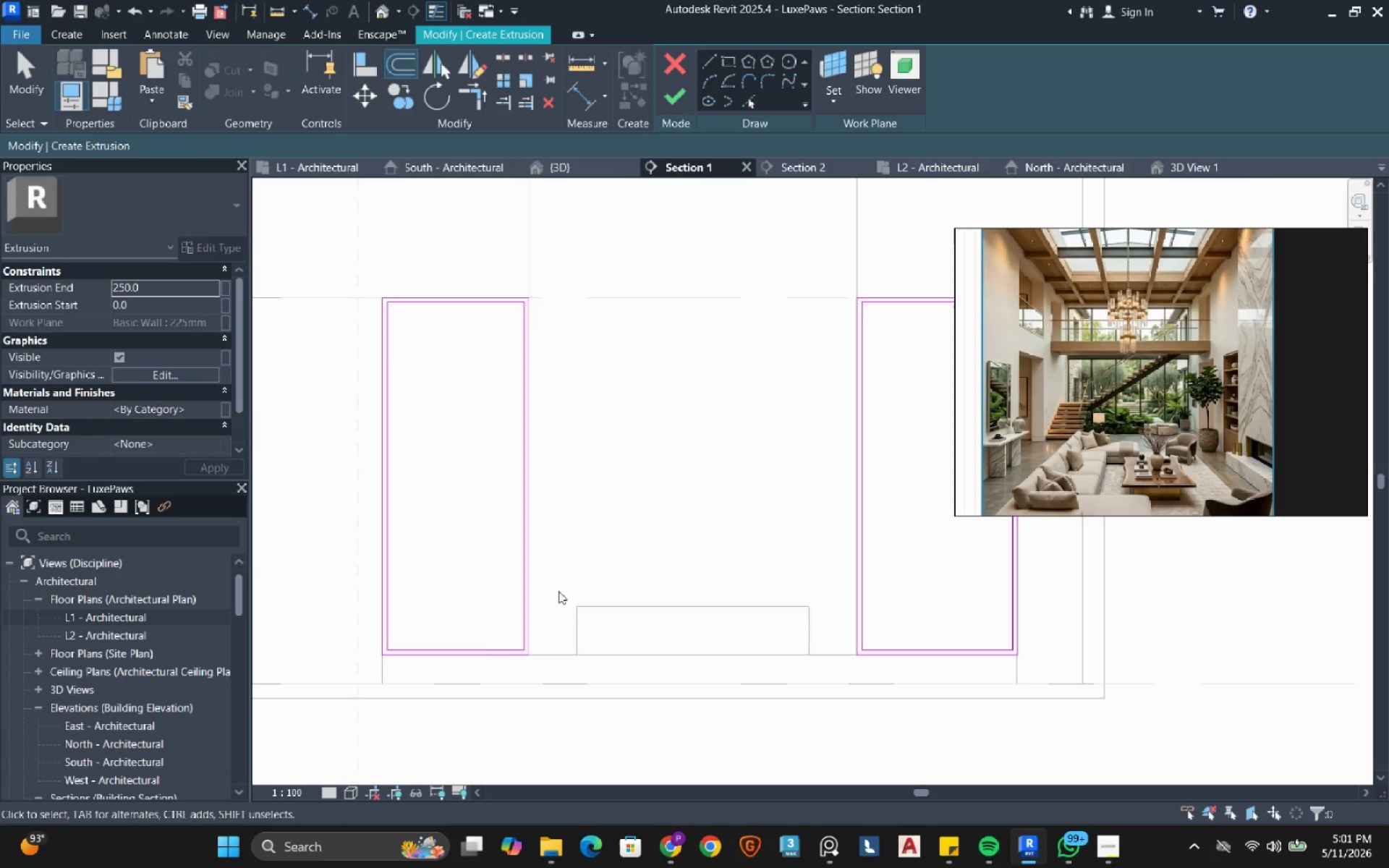 
key(Escape)
 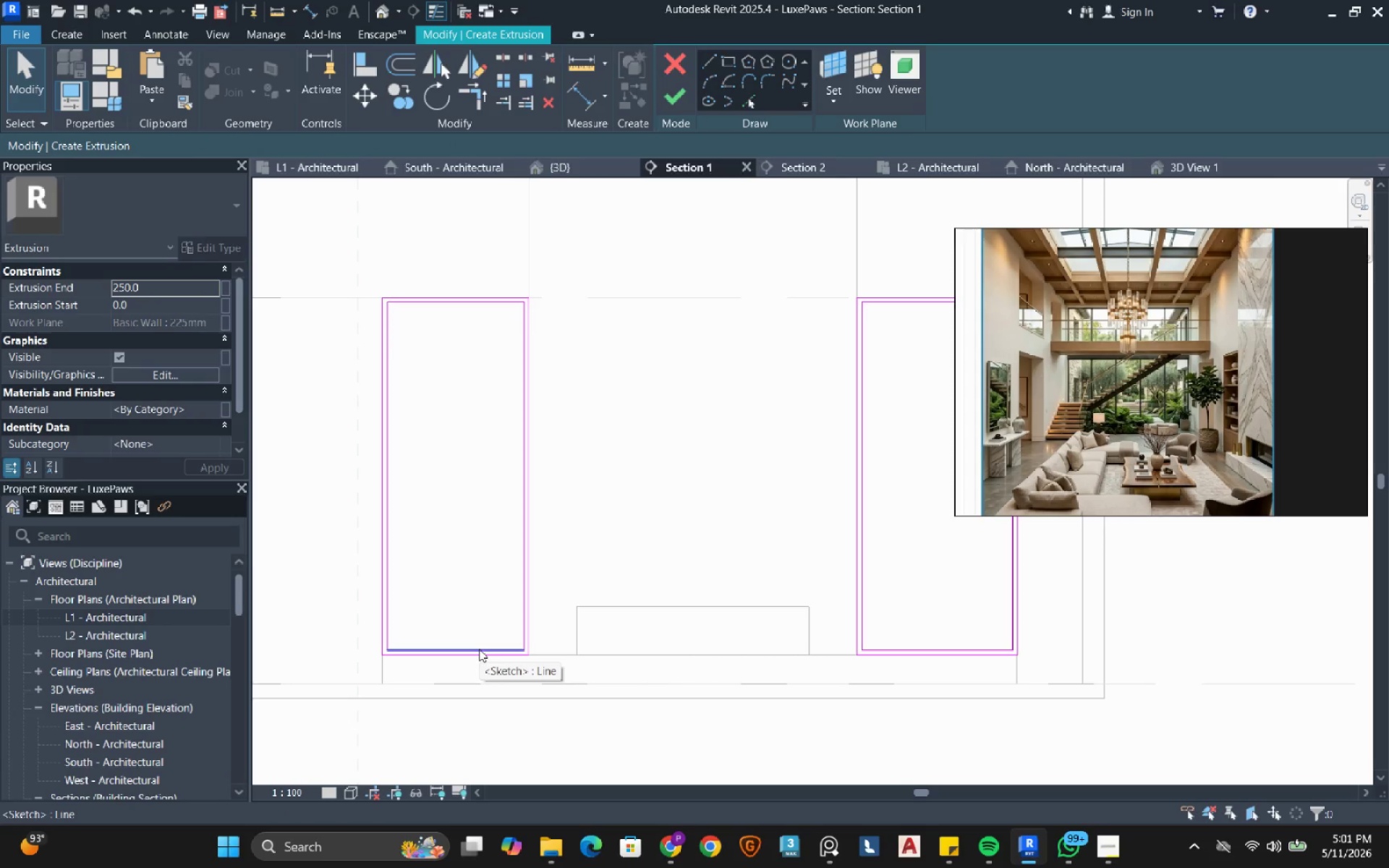 
left_click_drag(start_coordinate=[479, 649], to_coordinate=[485, 554])
 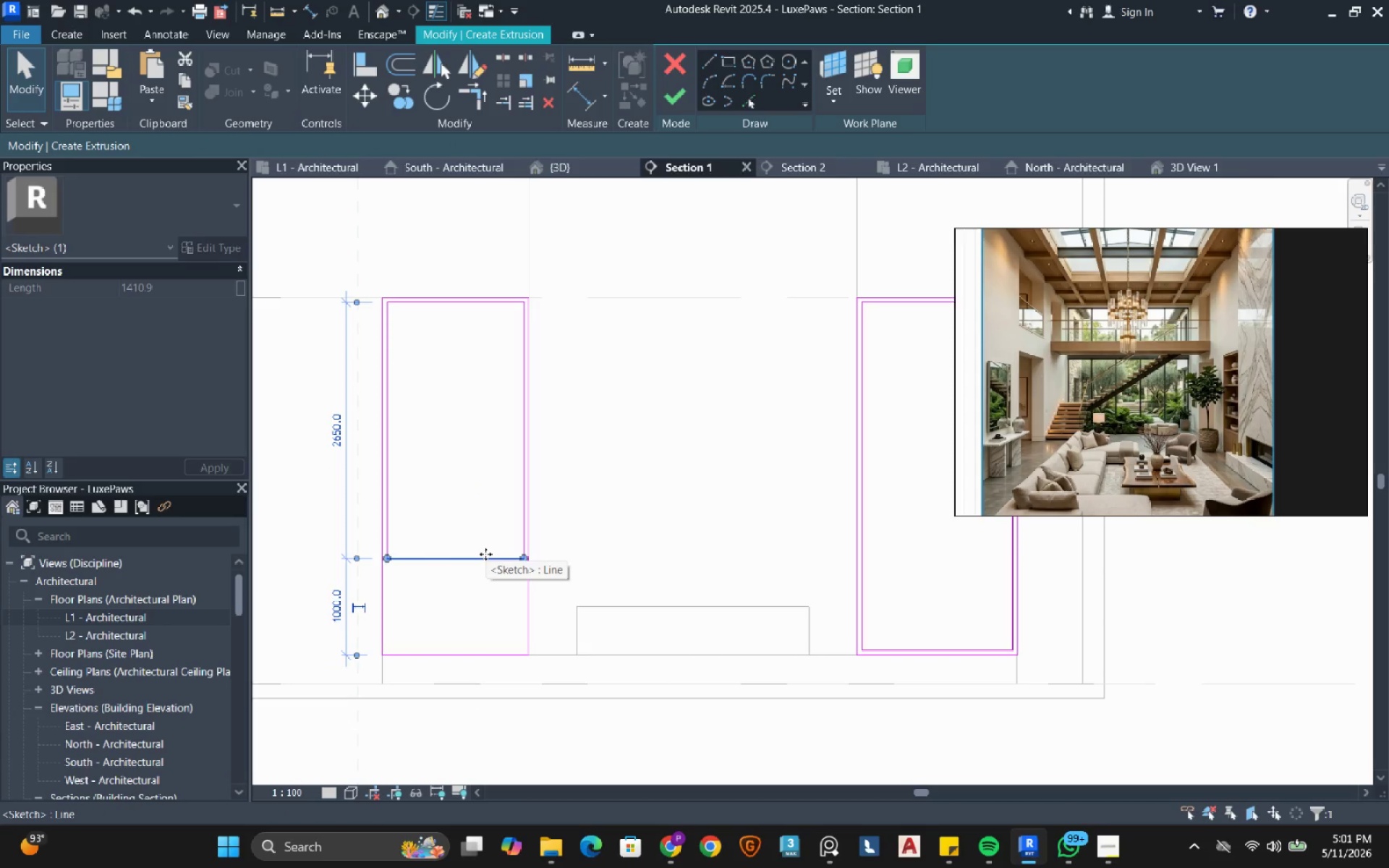 
type(al)
 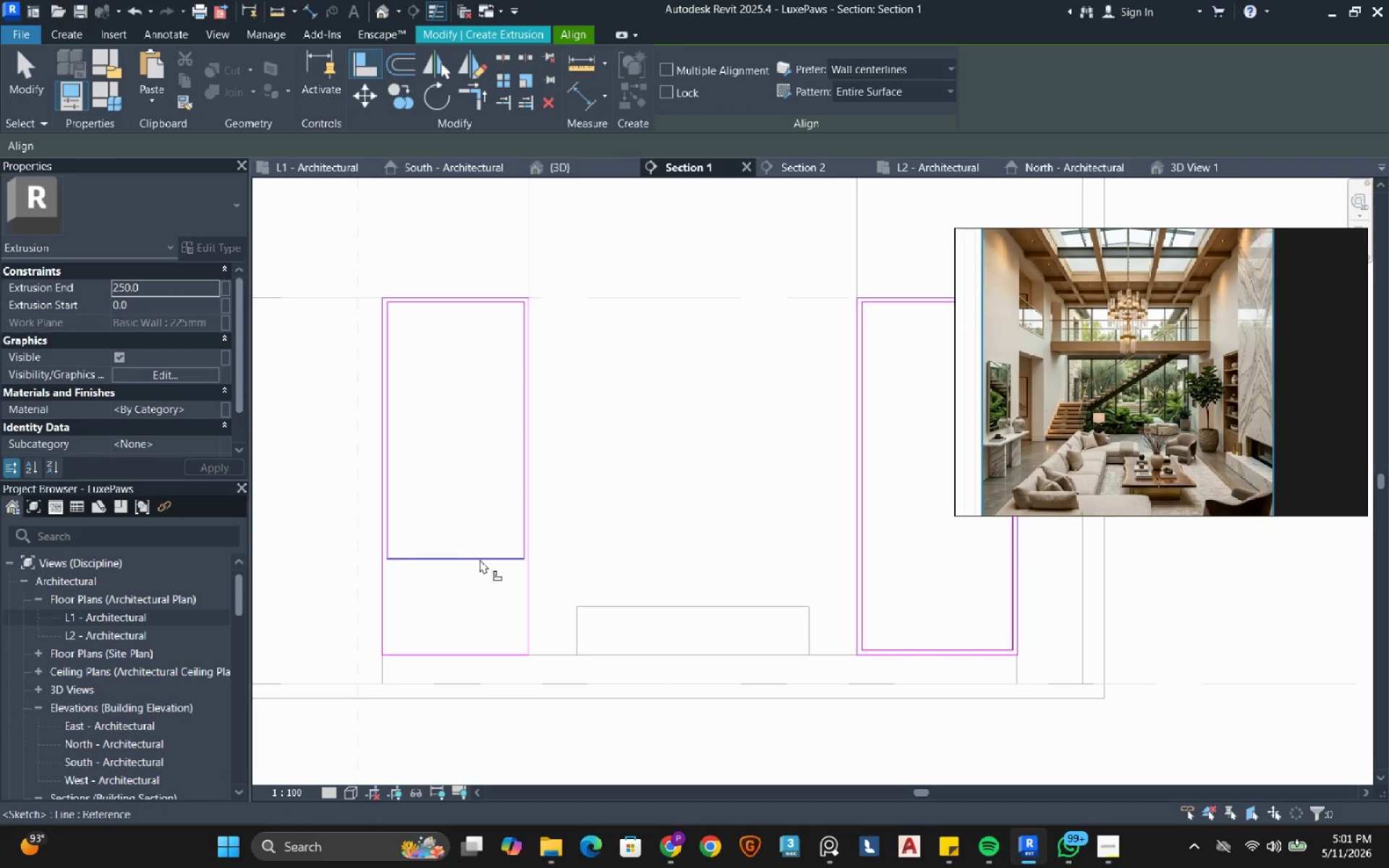 
left_click([480, 559])
 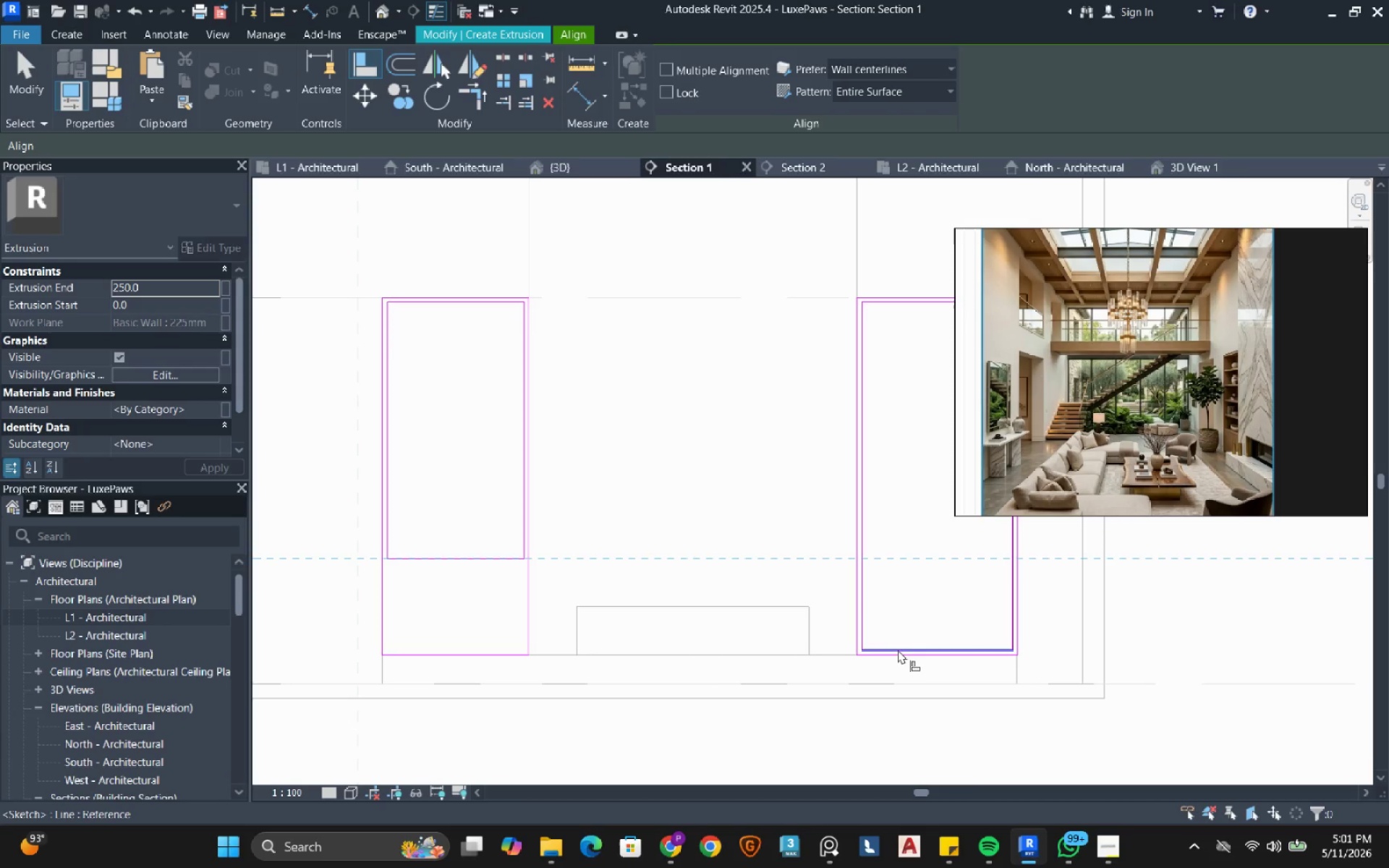 
left_click([898, 650])
 